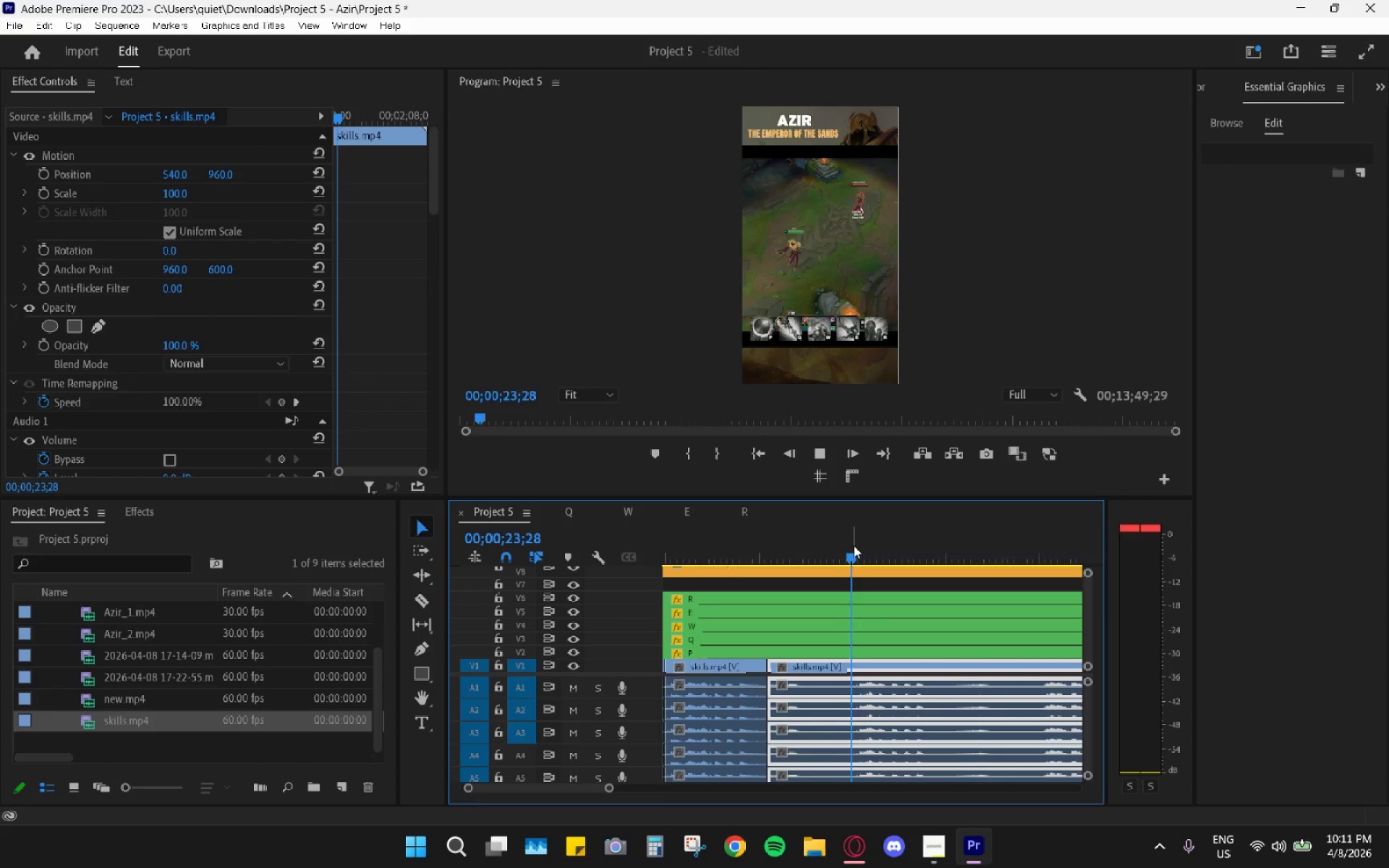 
key(Space)
 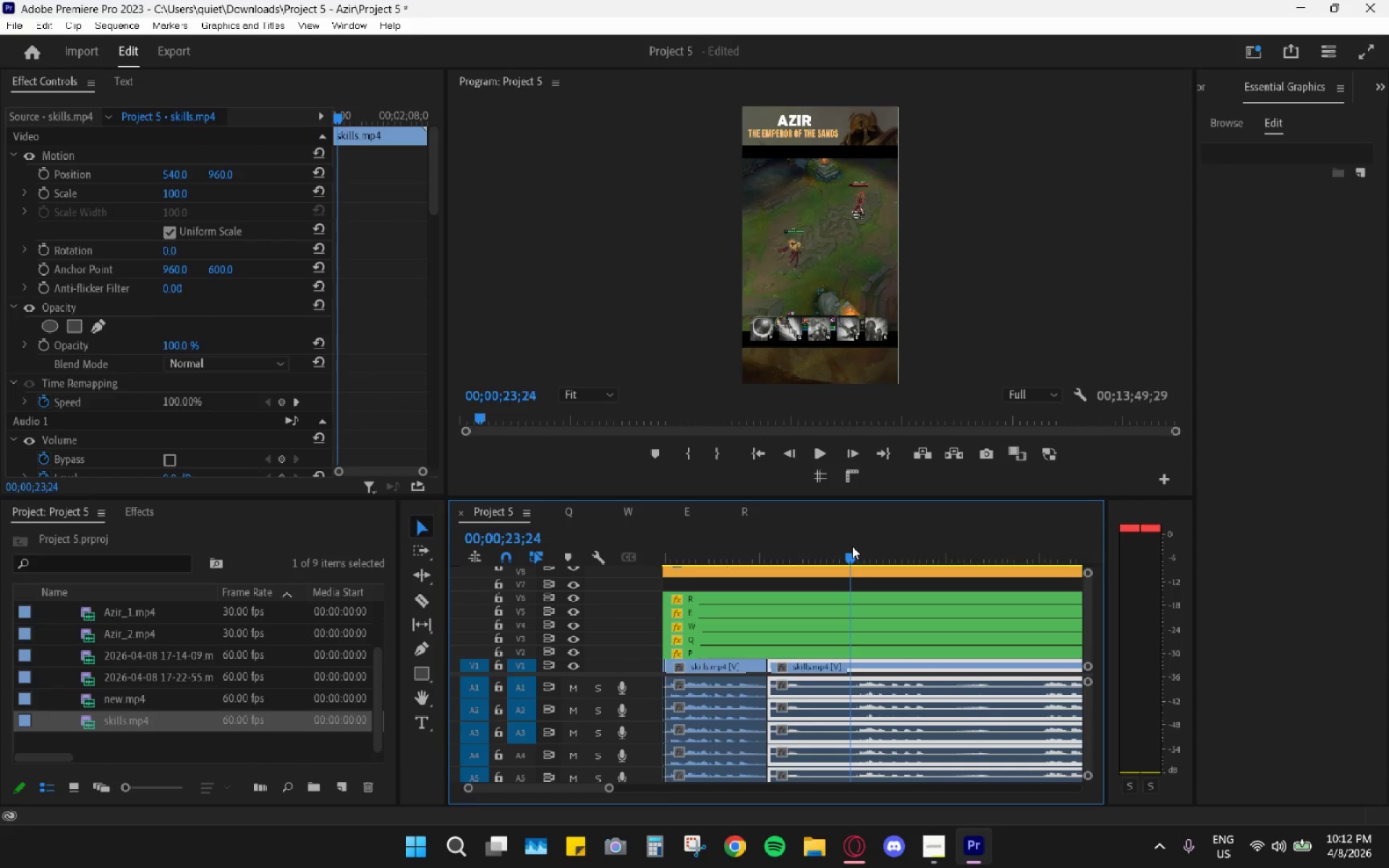 
key(Space)
 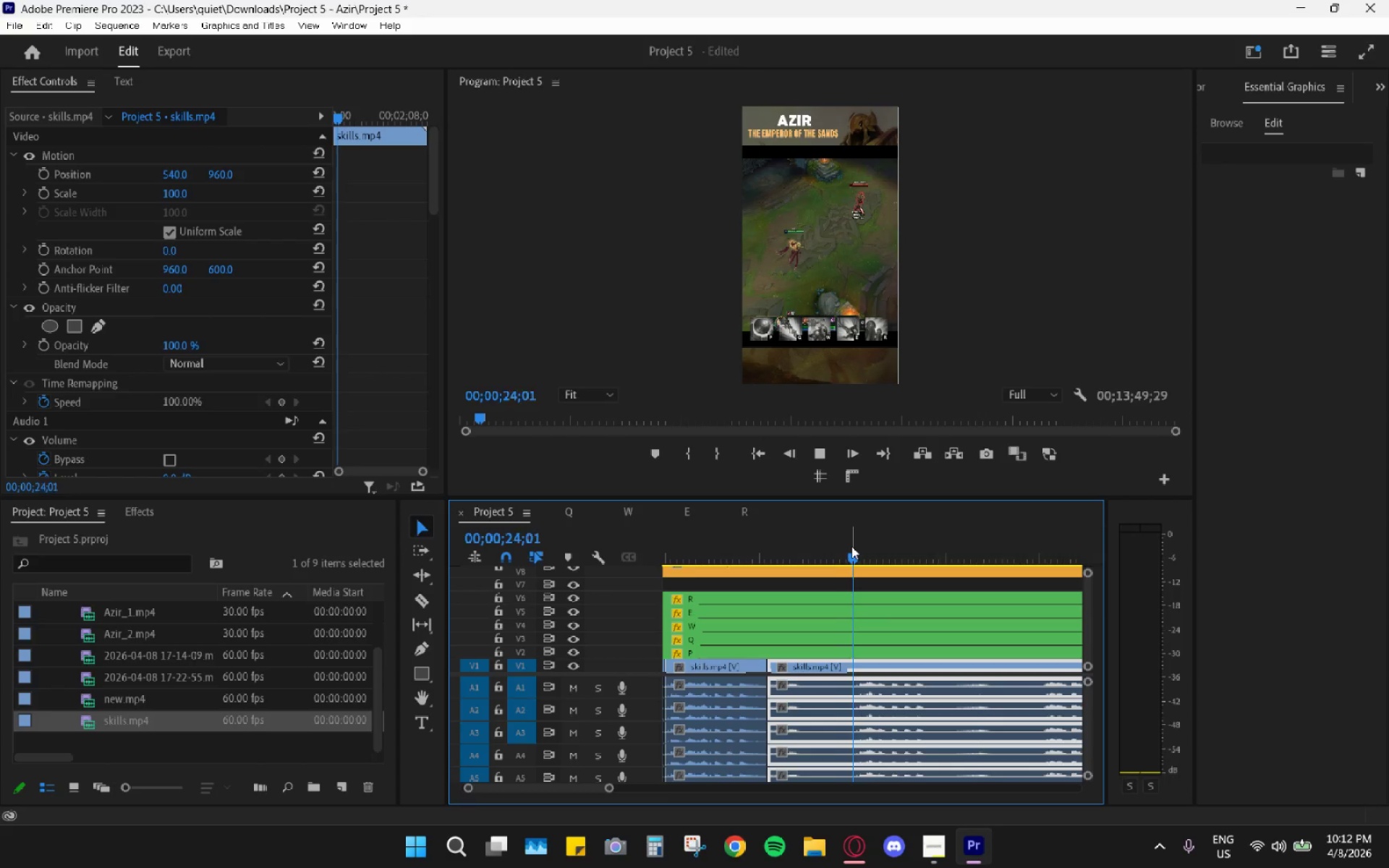 
left_click([851, 546])
 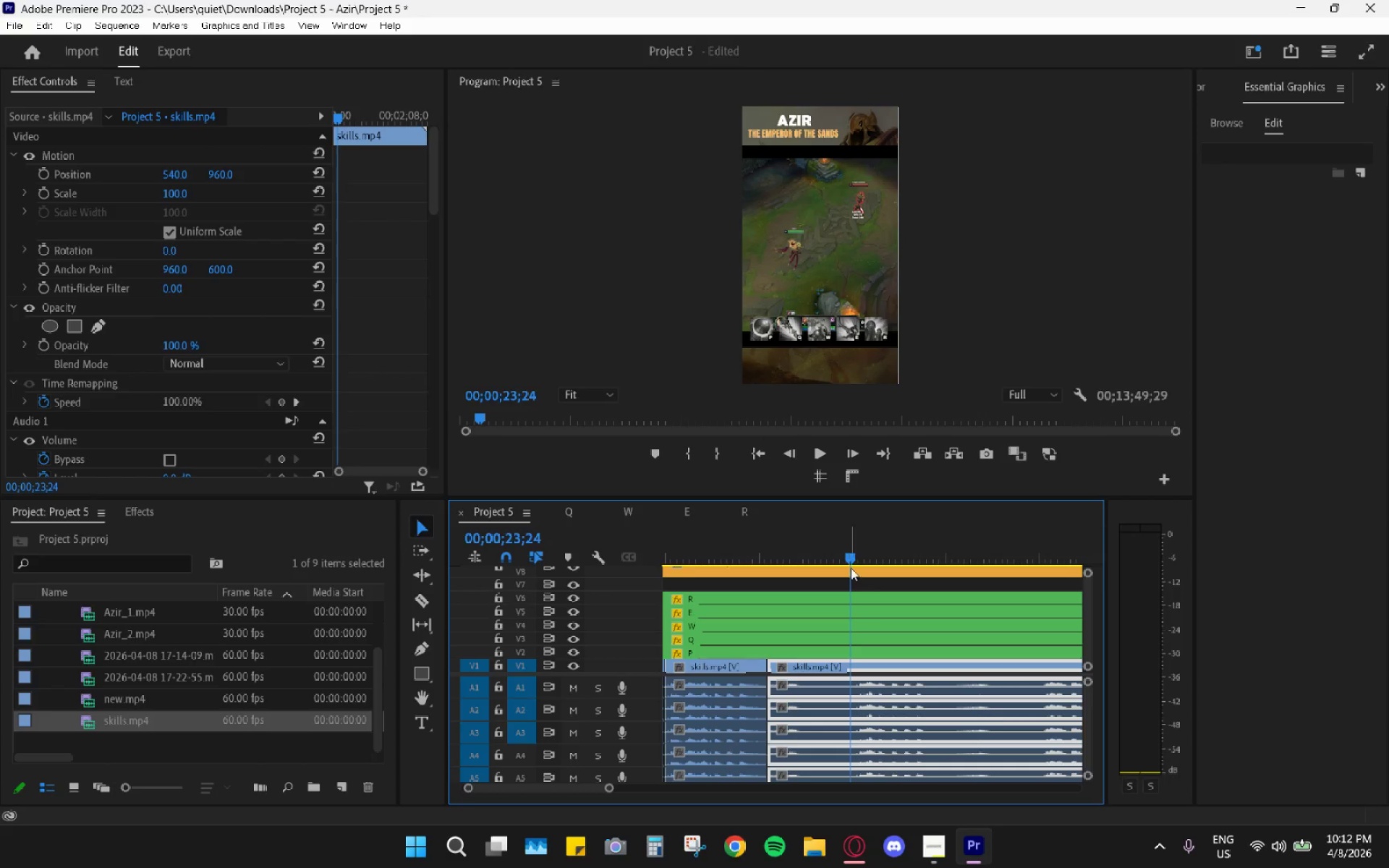 
key(C)
 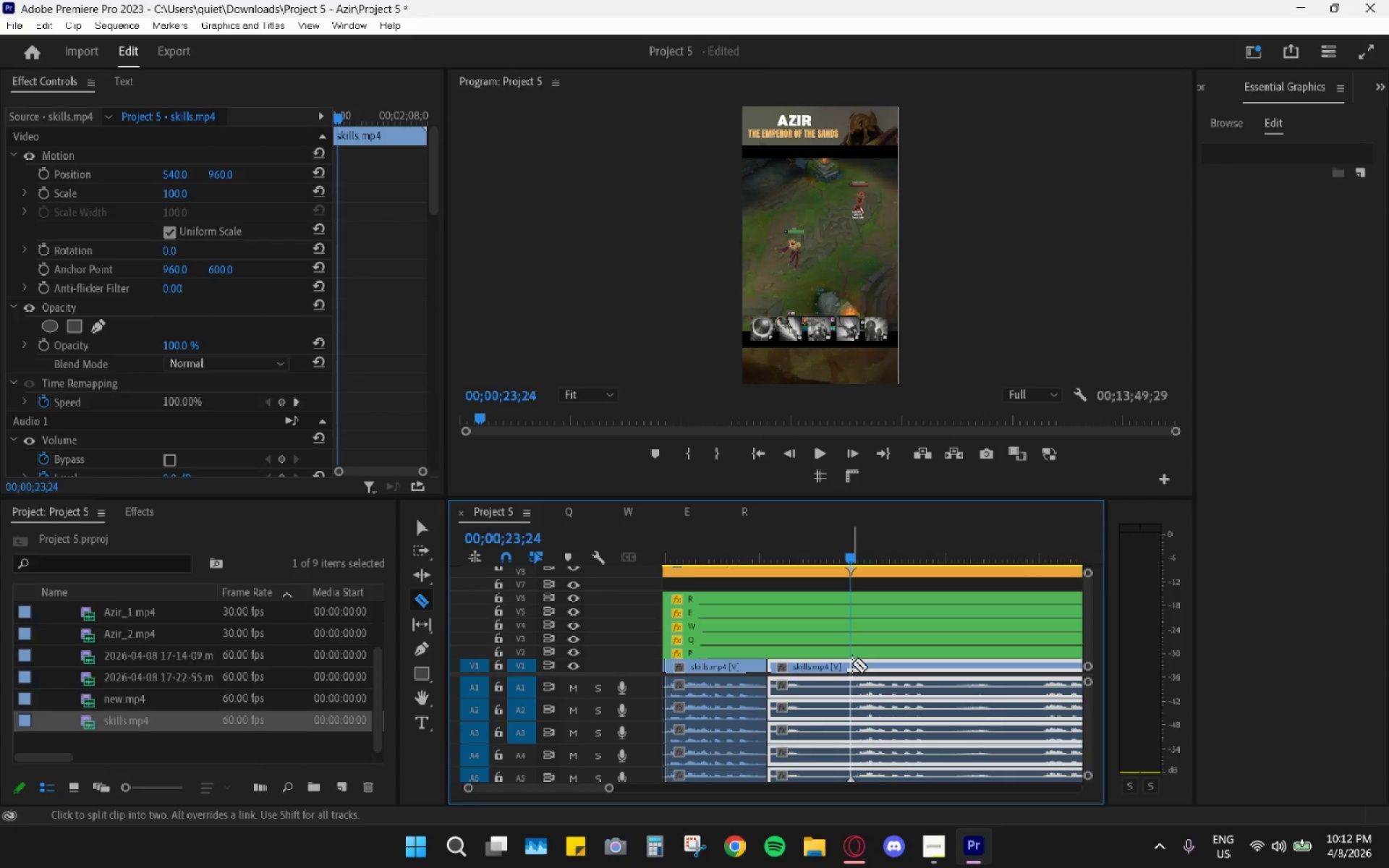 
left_click([854, 664])
 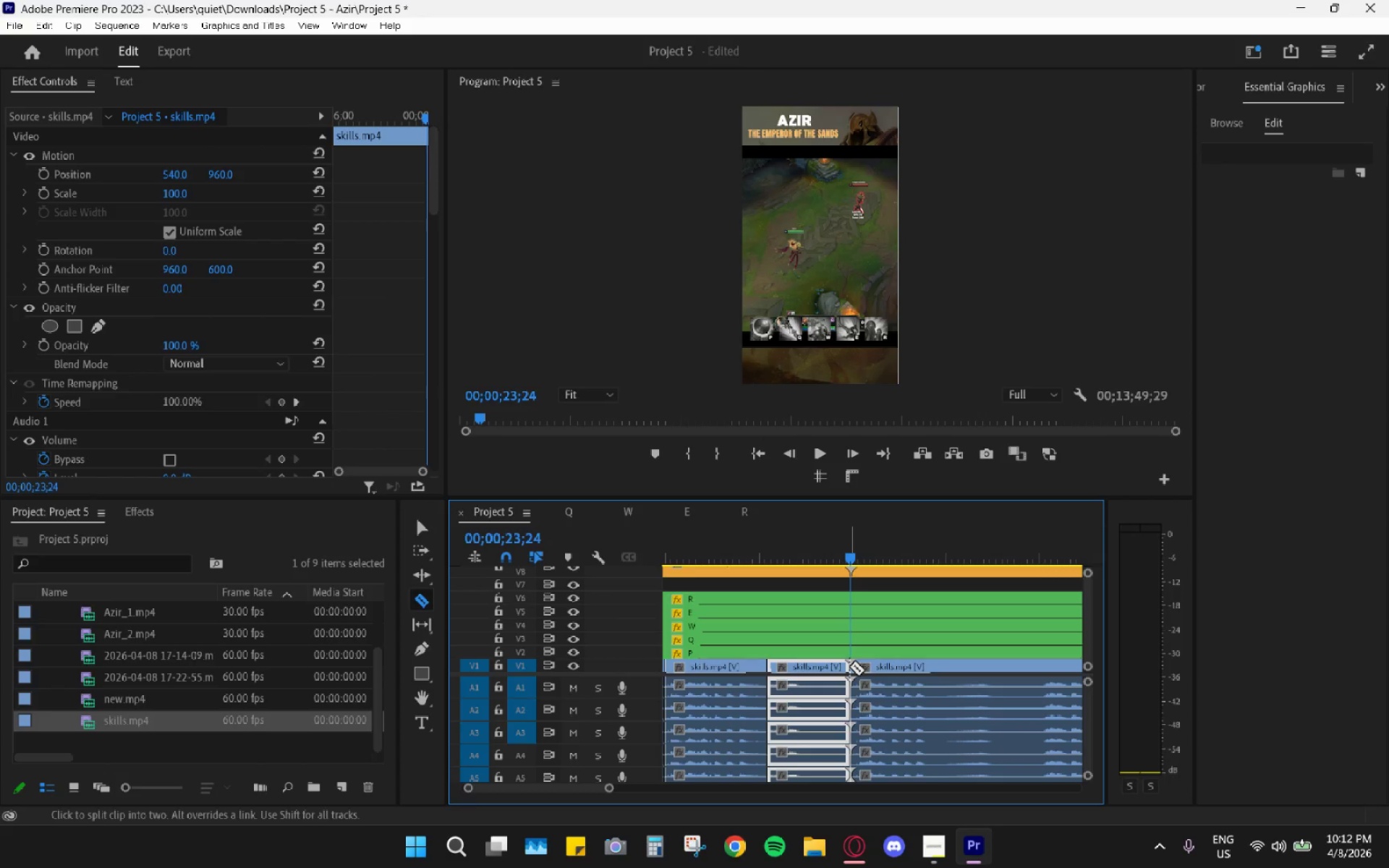 
key(H)
 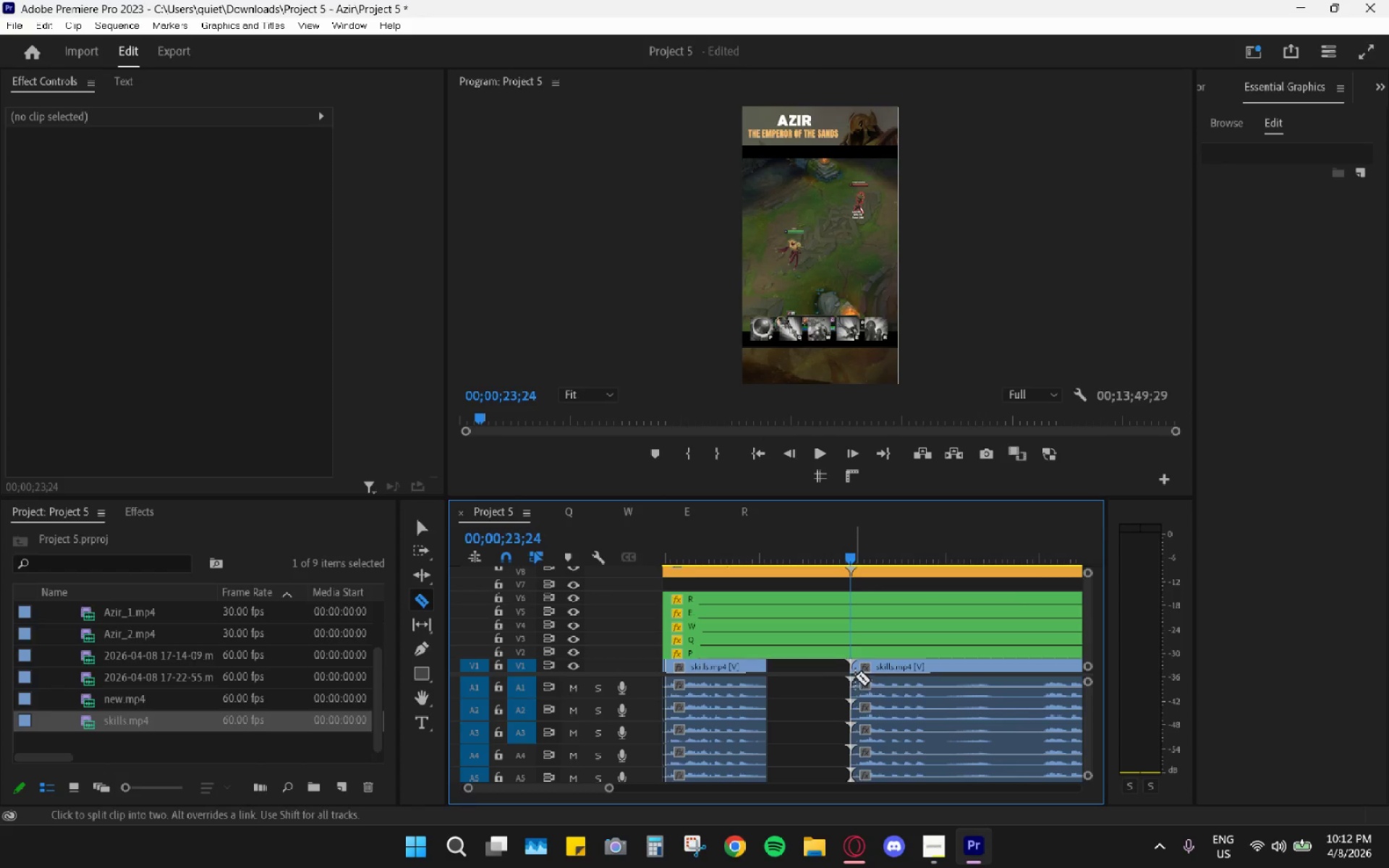 
key(V)
 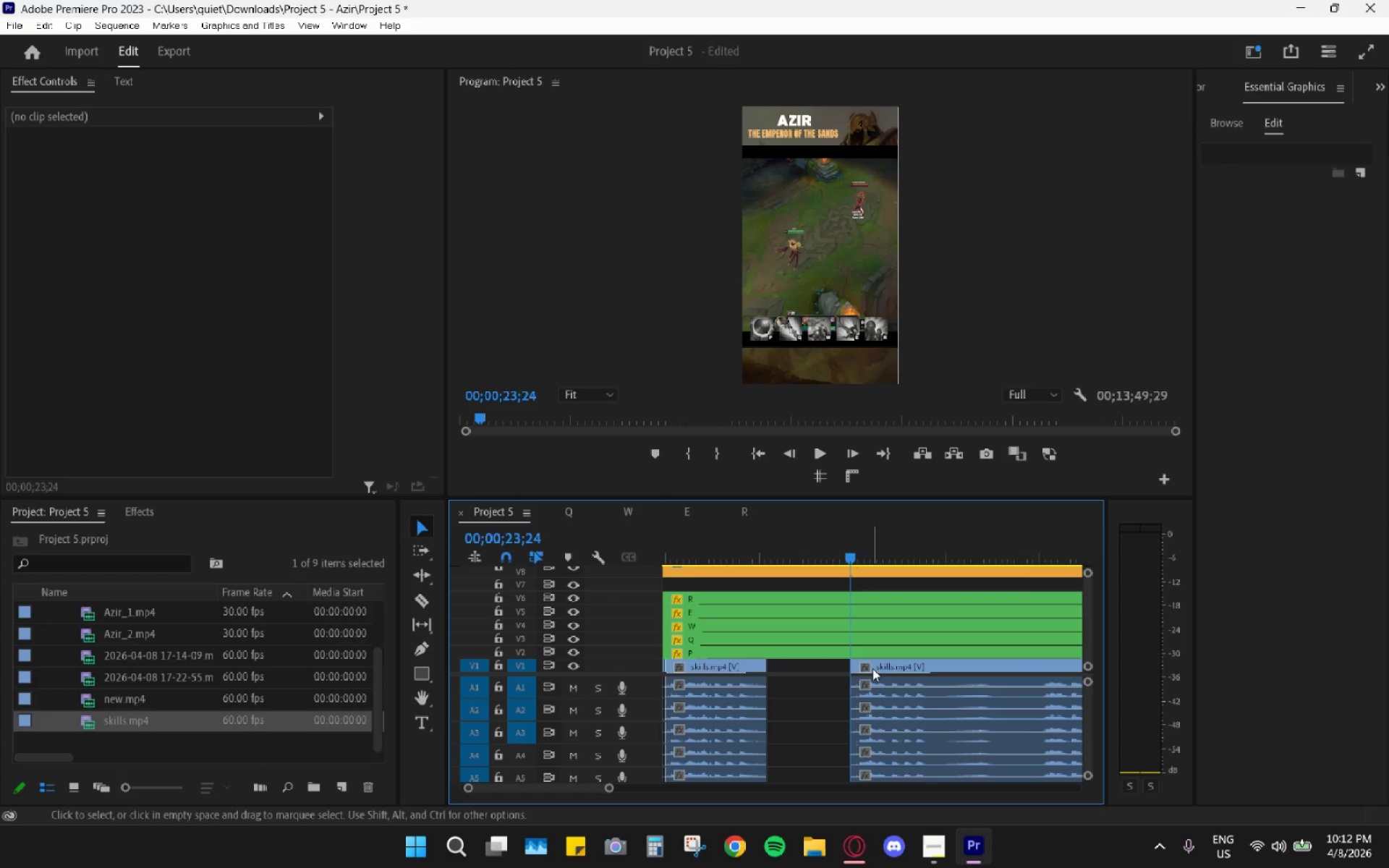 
left_click_drag(start_coordinate=[874, 668], to_coordinate=[799, 667])
 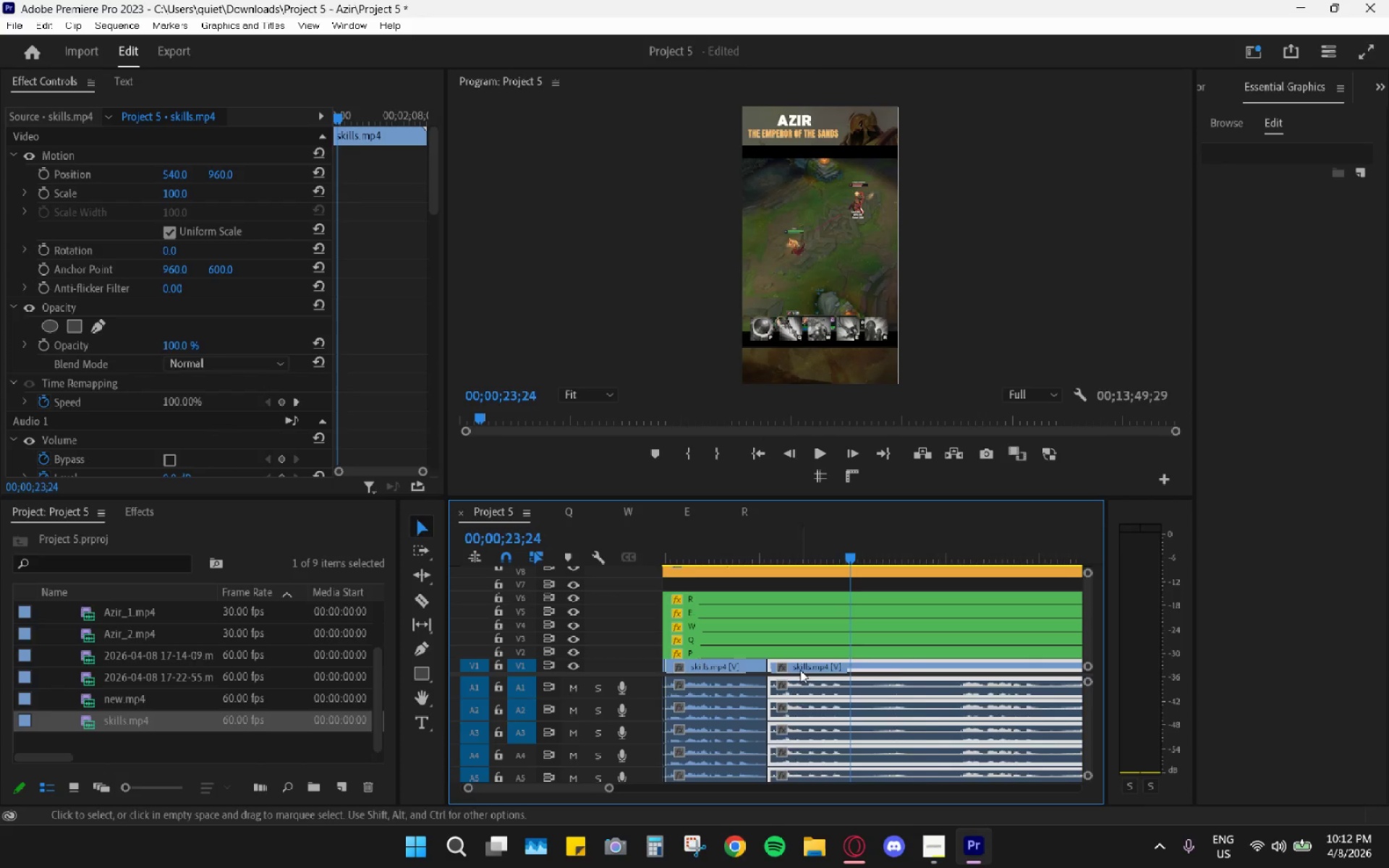 
scroll: coordinate [802, 670], scroll_direction: up, amount: 2.0
 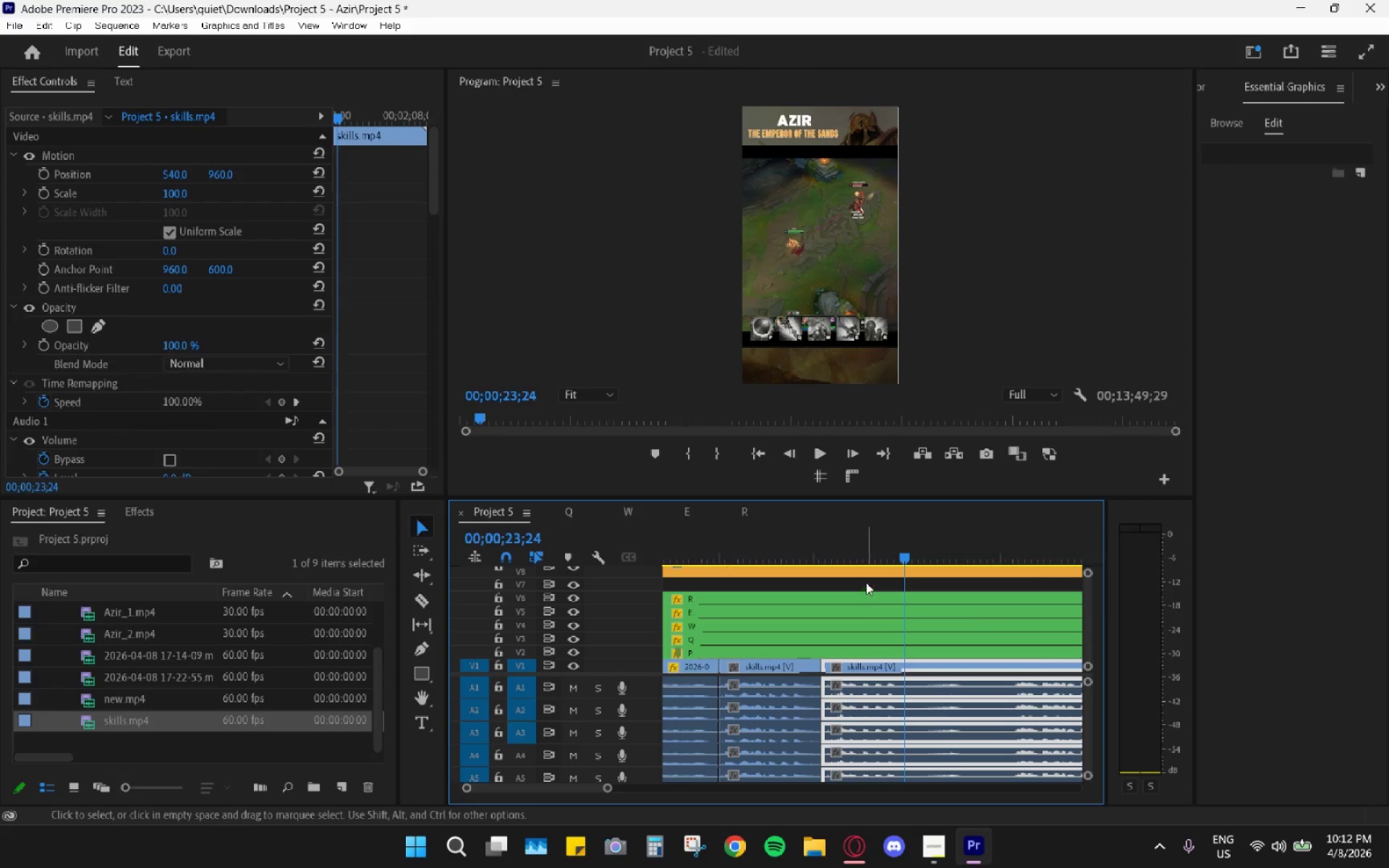 
left_click_drag(start_coordinate=[865, 568], to_coordinate=[849, 565])
 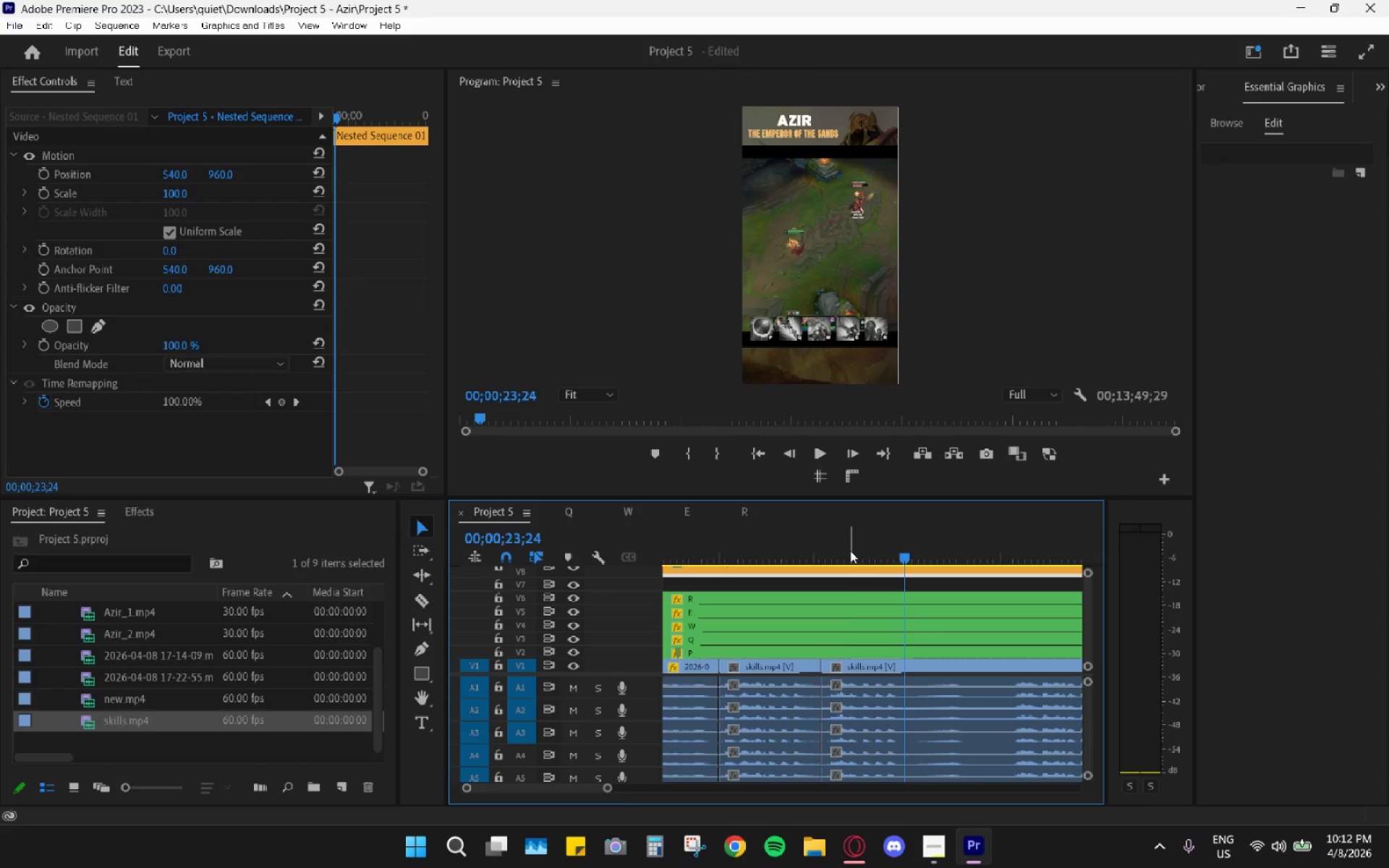 
left_click_drag(start_coordinate=[849, 548], to_coordinate=[824, 553])
 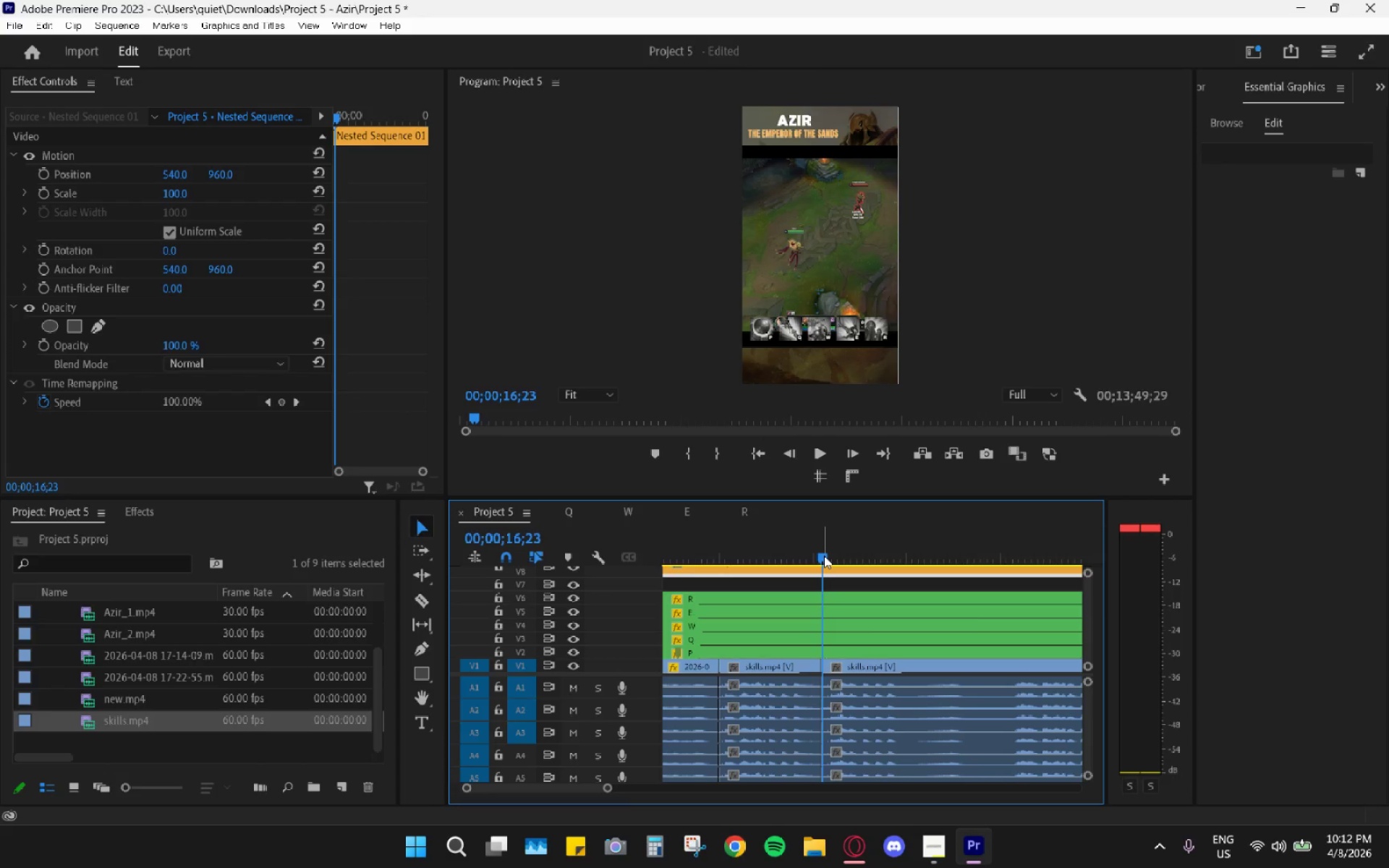 
key(Space)
 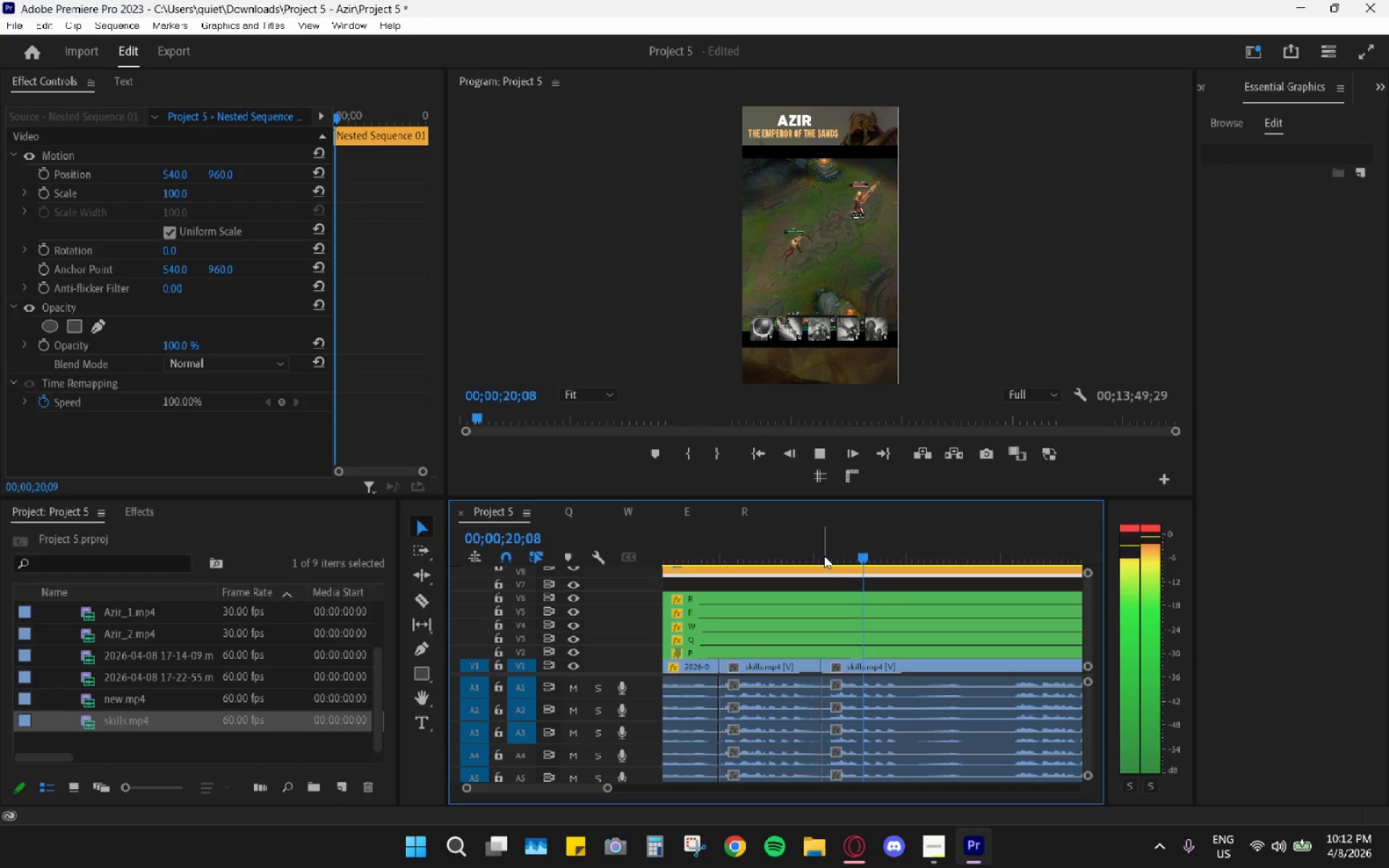 
key(Space)
 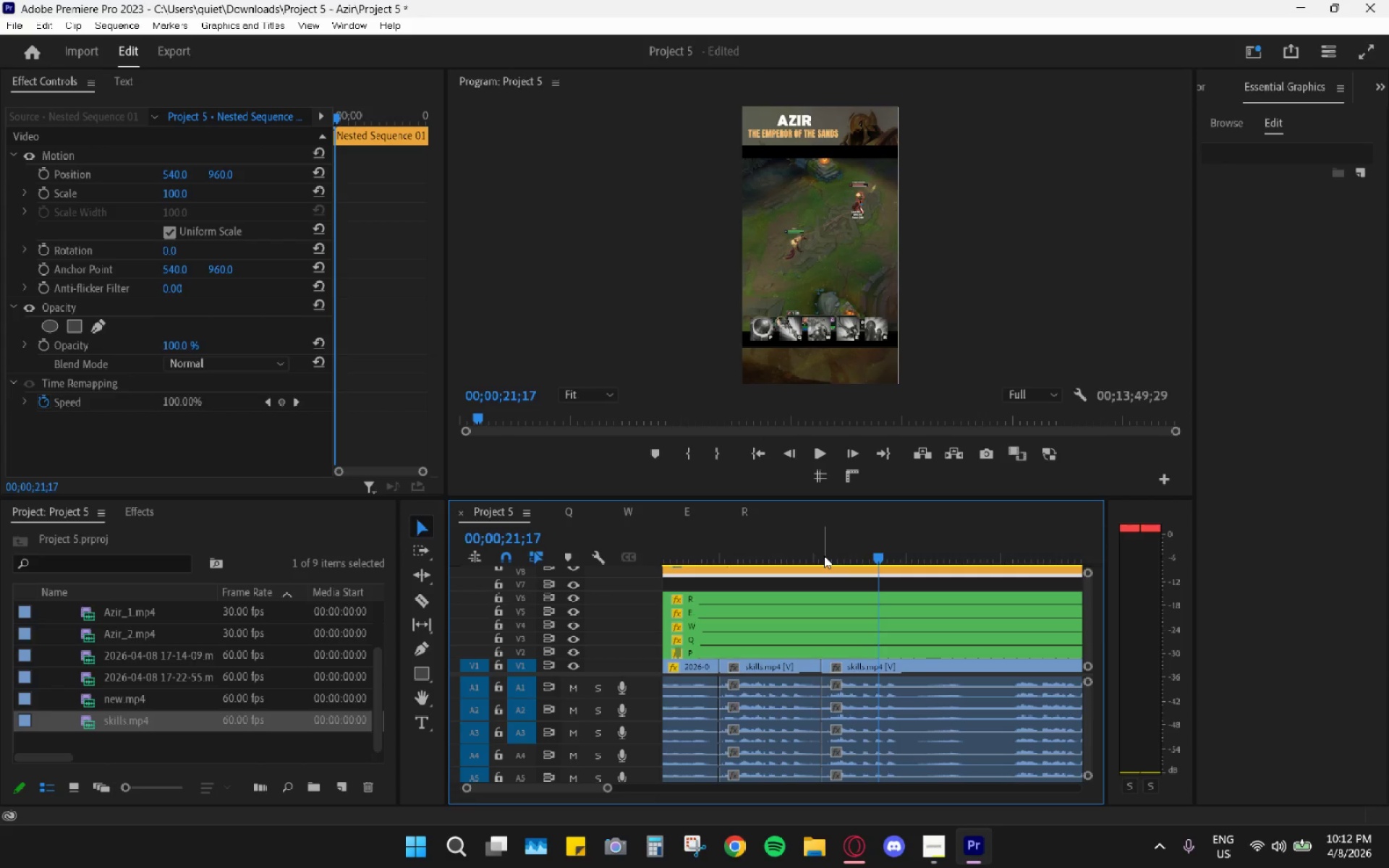 
key(Control+Z)
 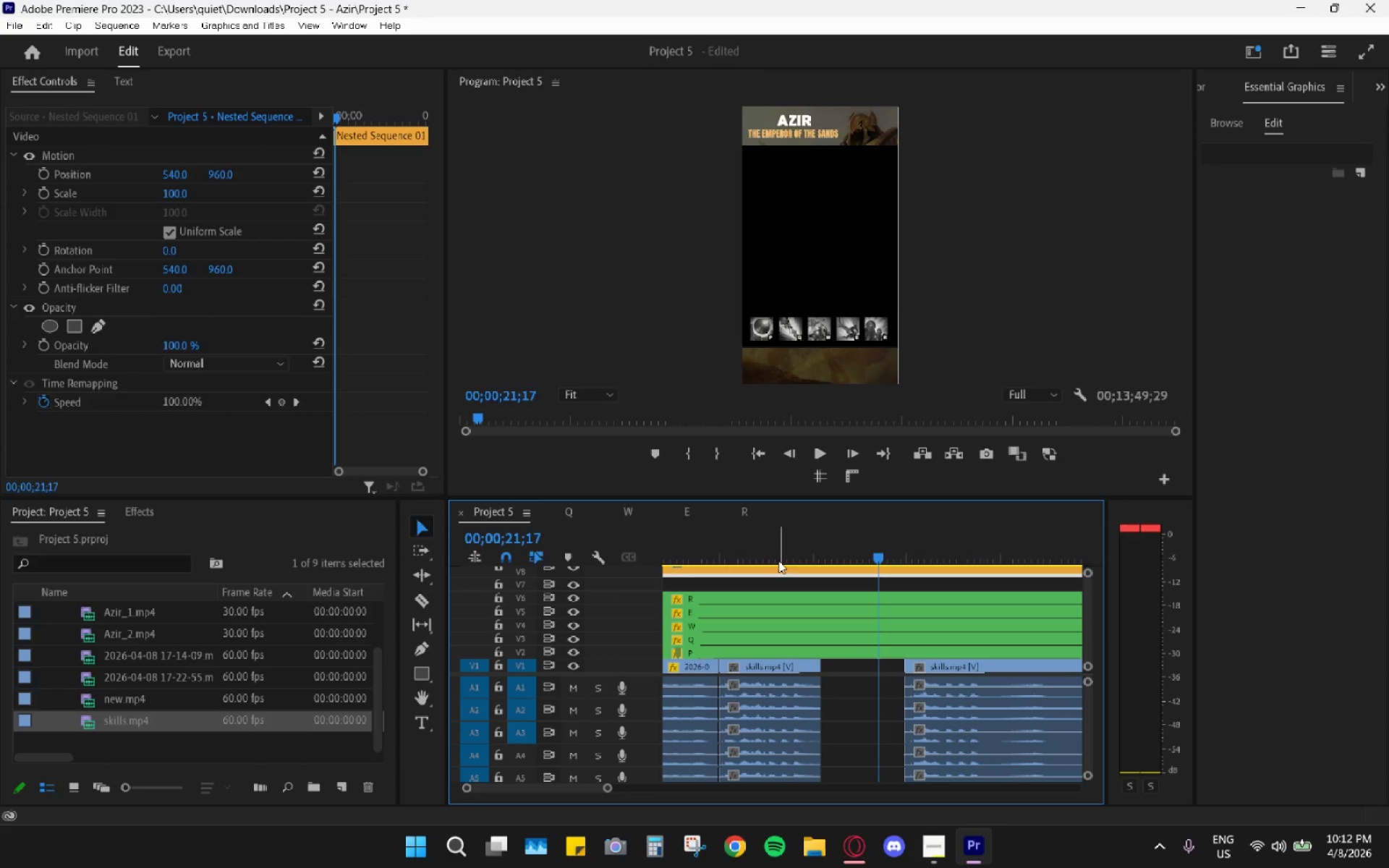 
left_click_drag(start_coordinate=[770, 542], to_coordinate=[762, 540])
 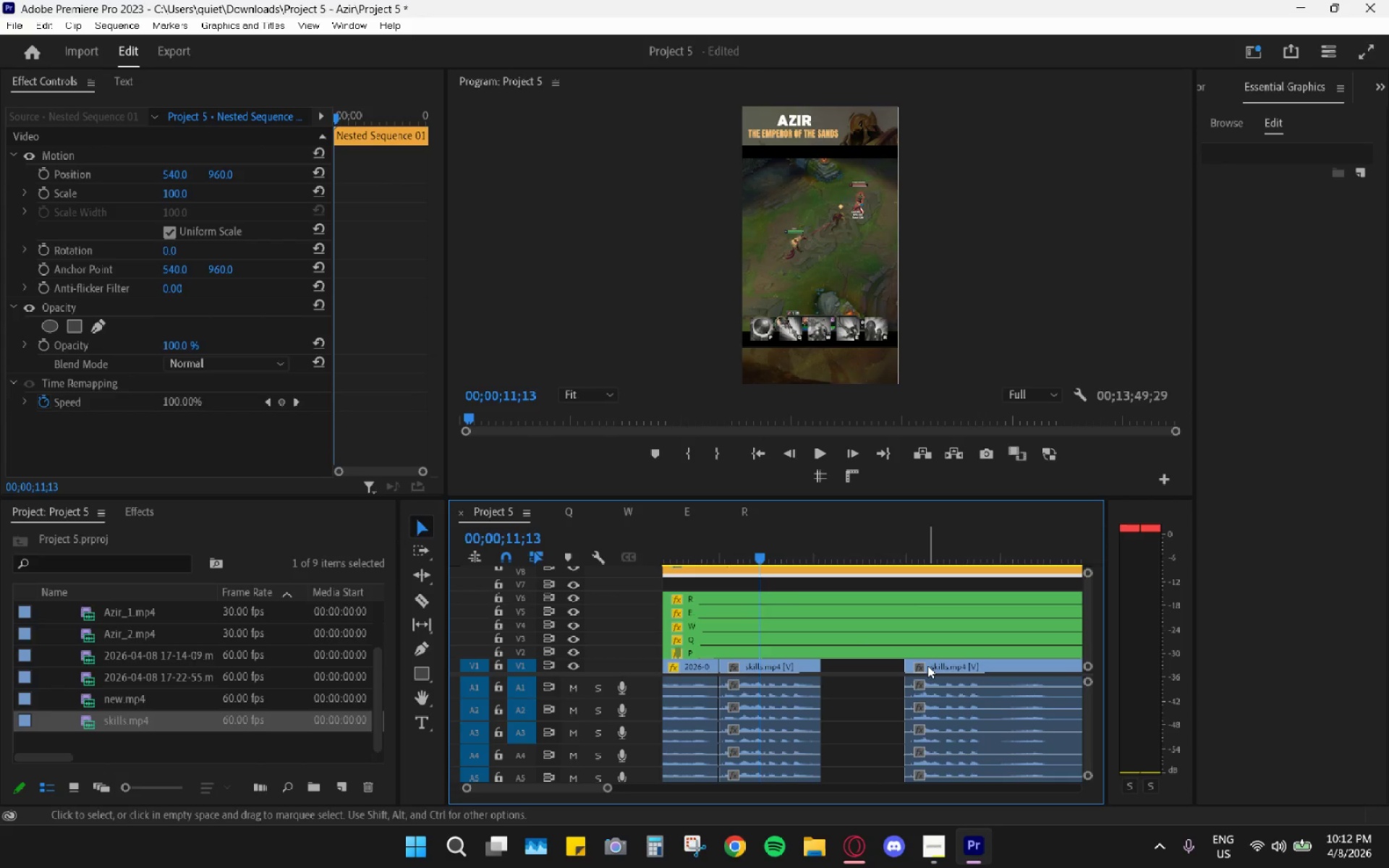 
key(Control+Z)
 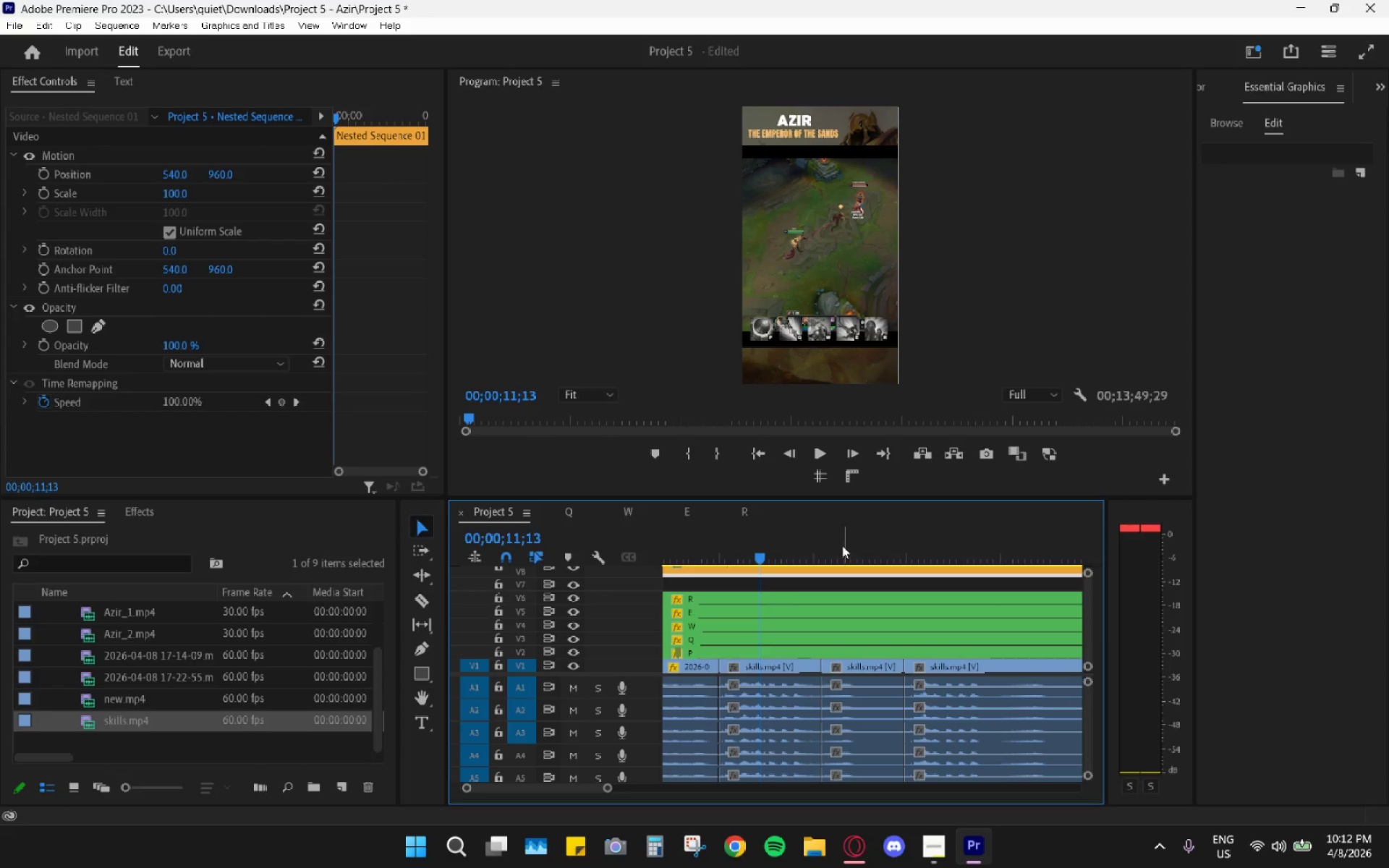 
left_click([833, 540])
 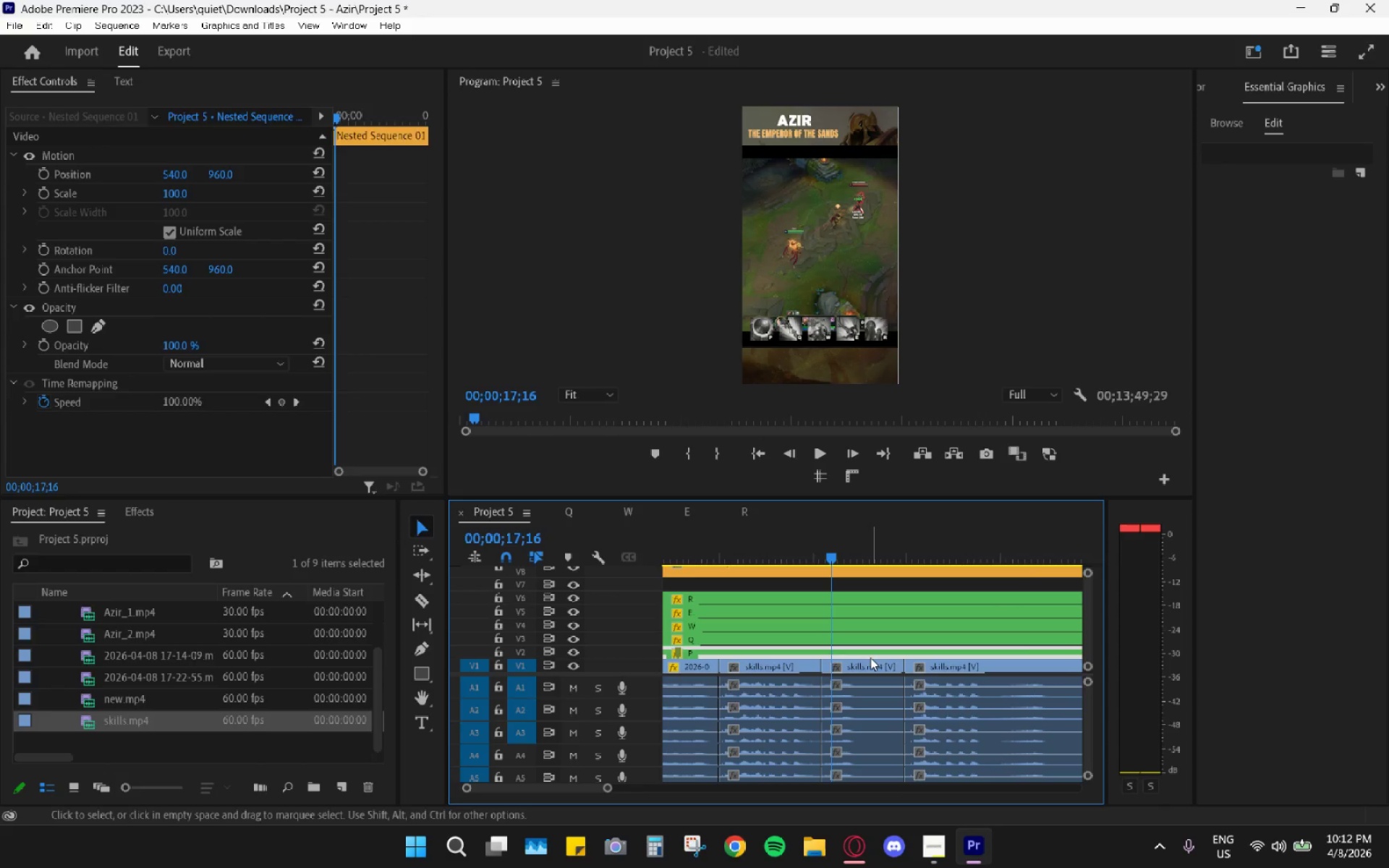 
double_click([870, 664])
 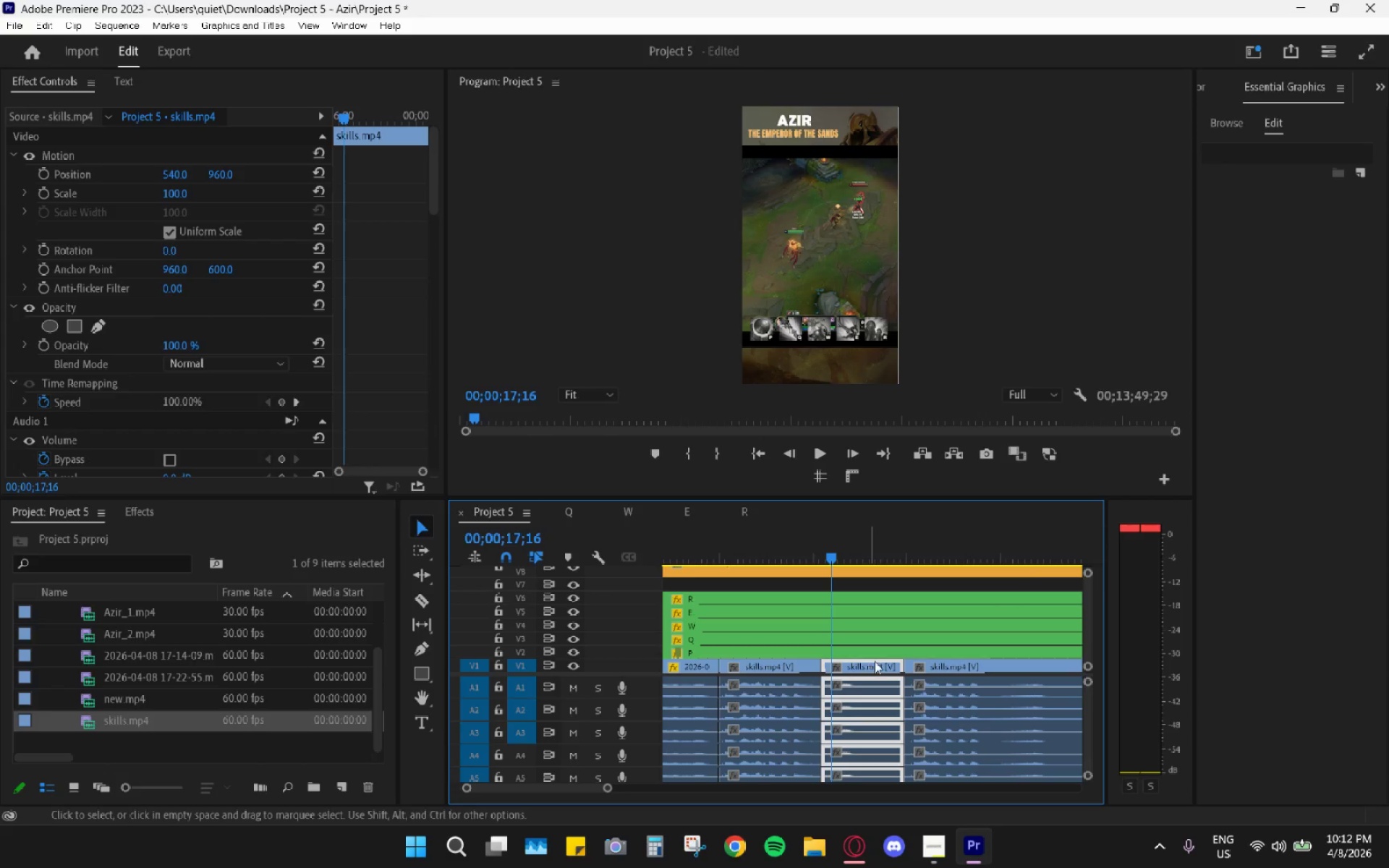 
type(gh)
 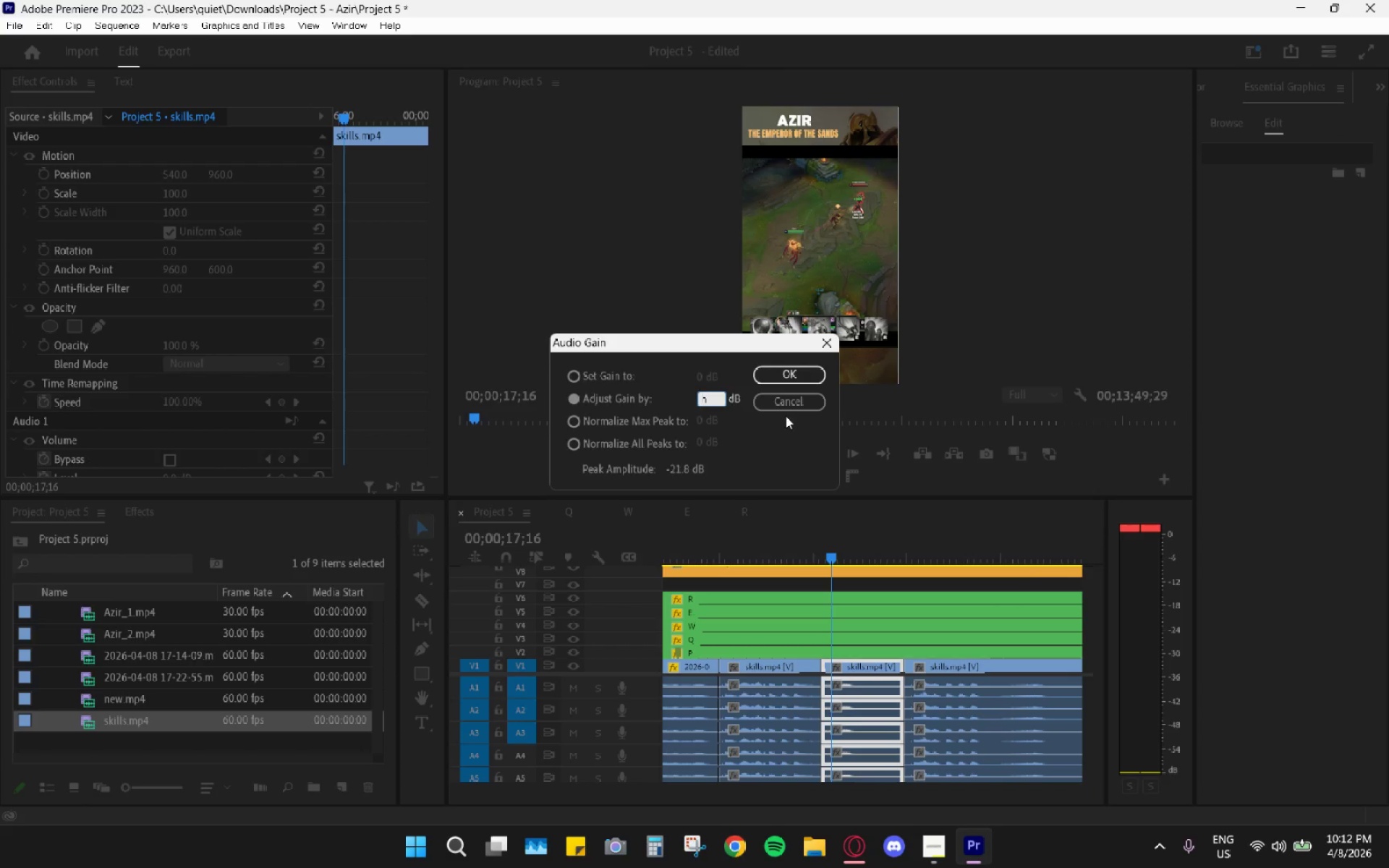 
left_click([784, 404])
 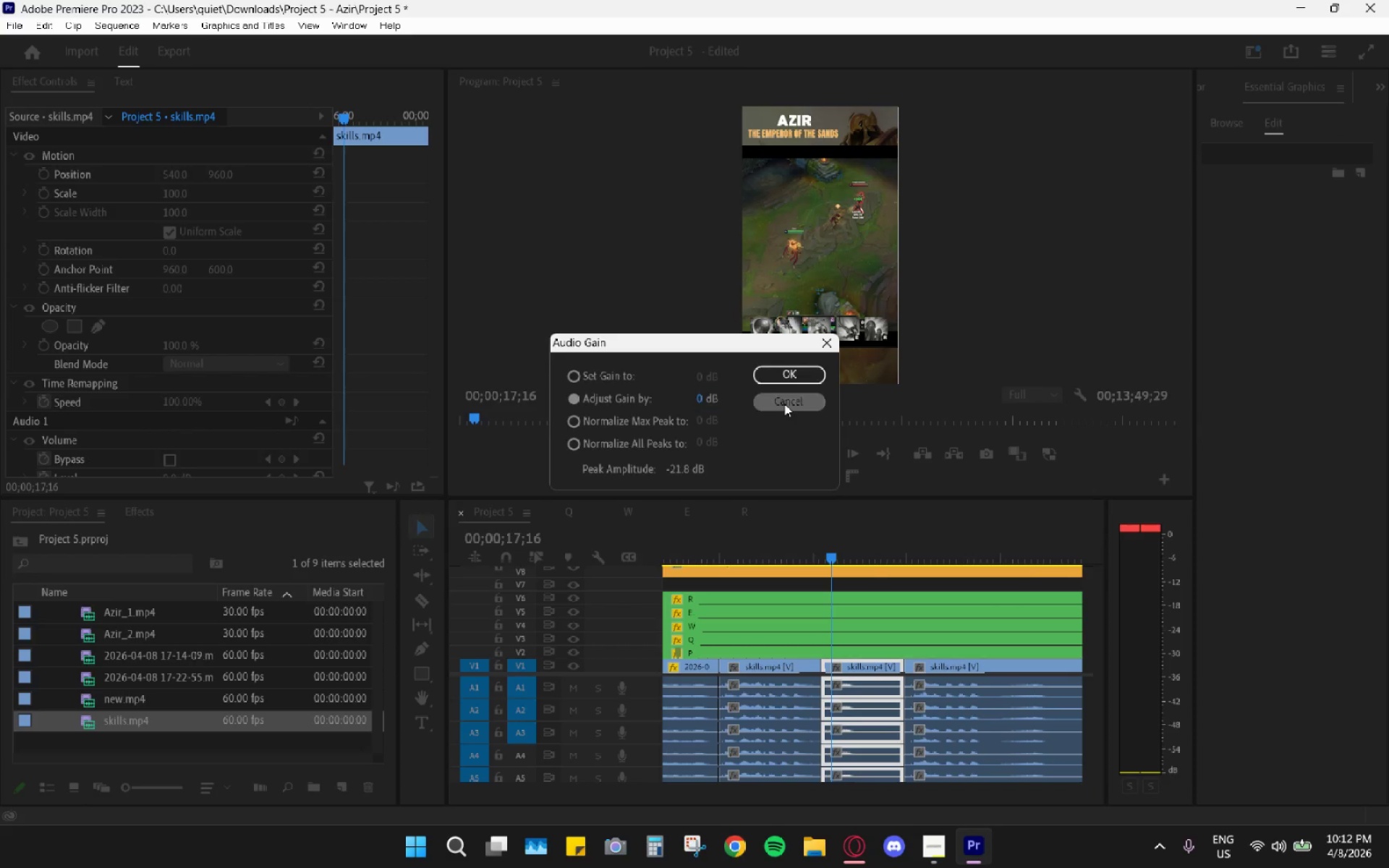 
key(H)
 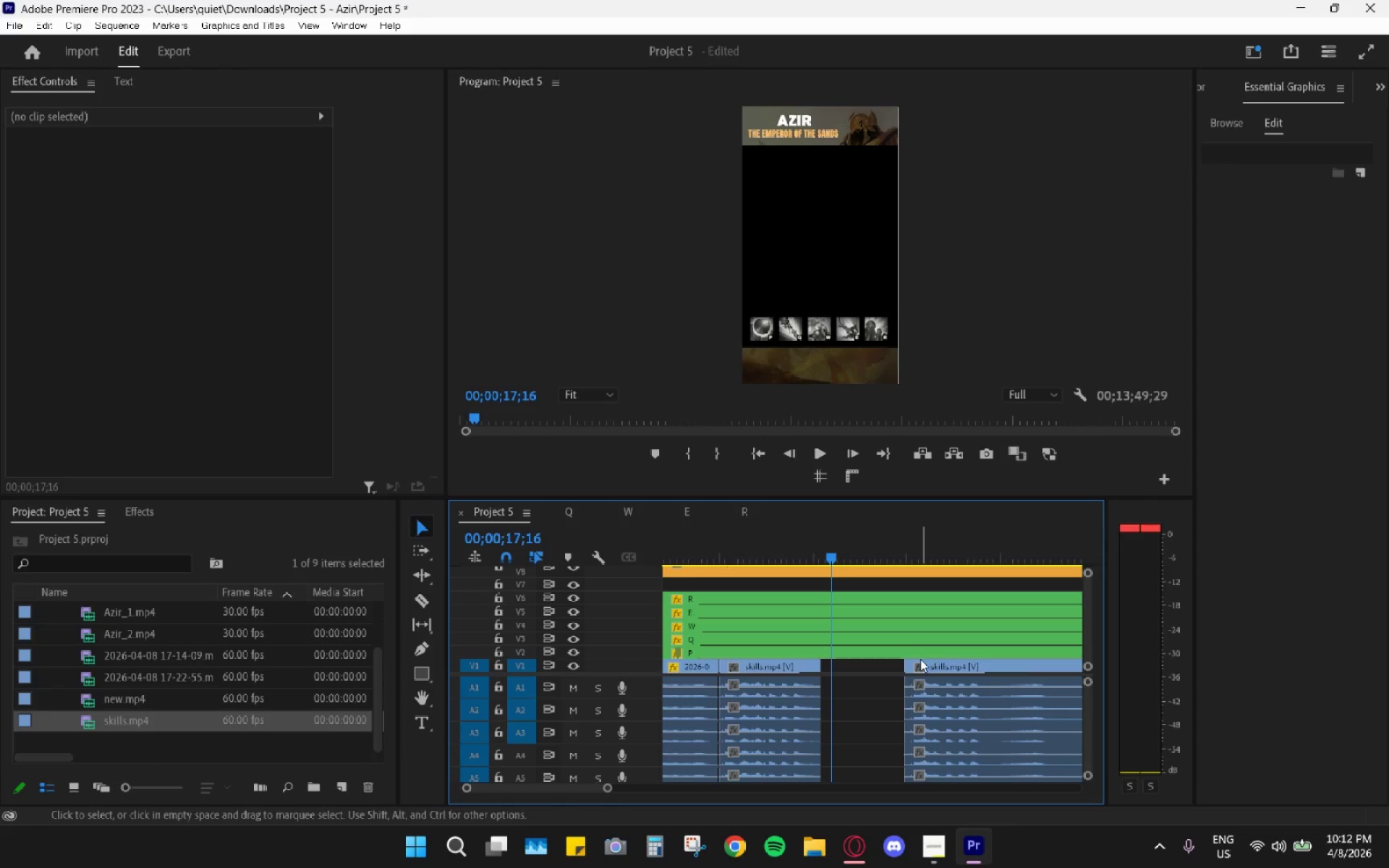 
left_click_drag(start_coordinate=[920, 661], to_coordinate=[840, 668])
 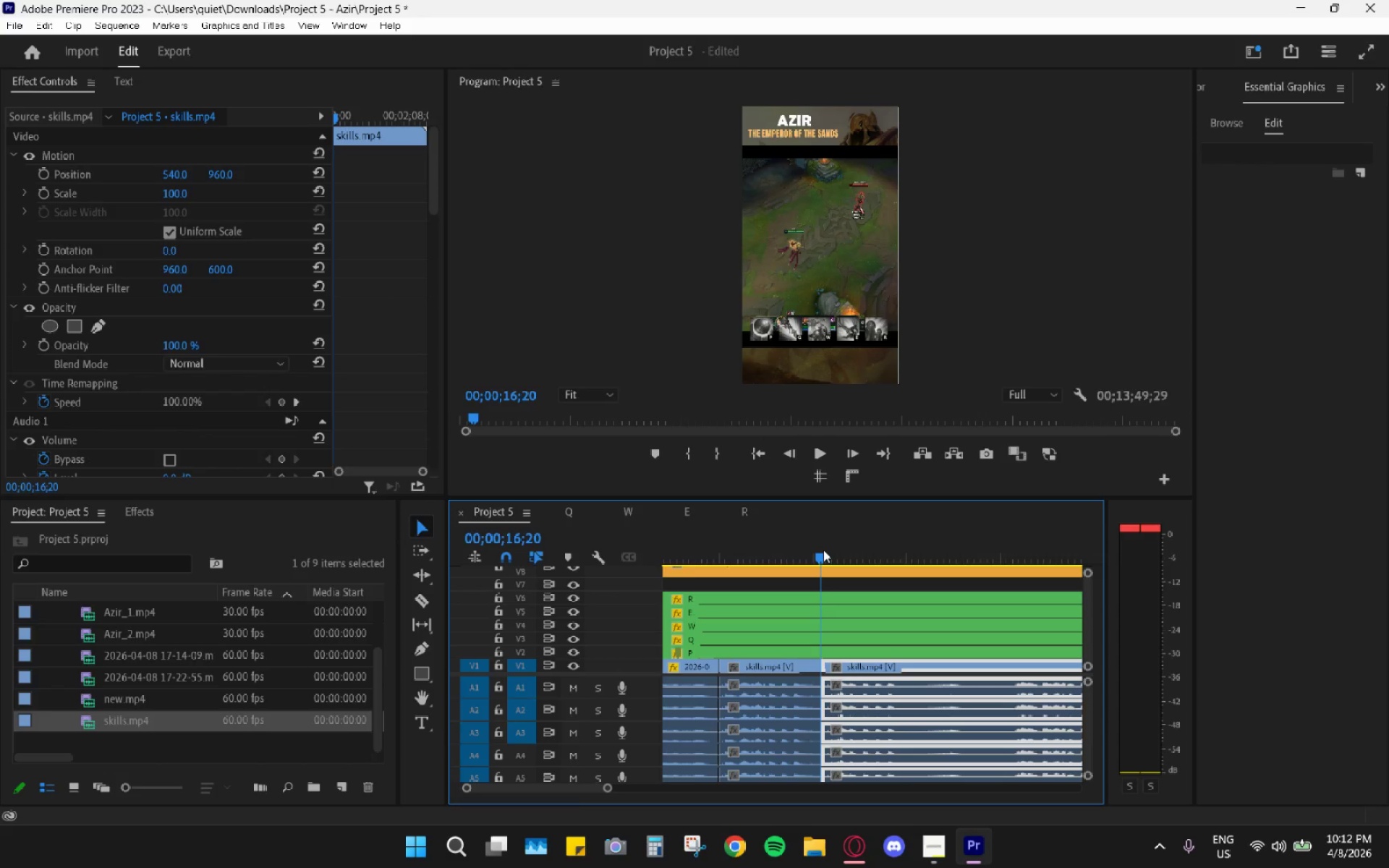 
key(Space)
 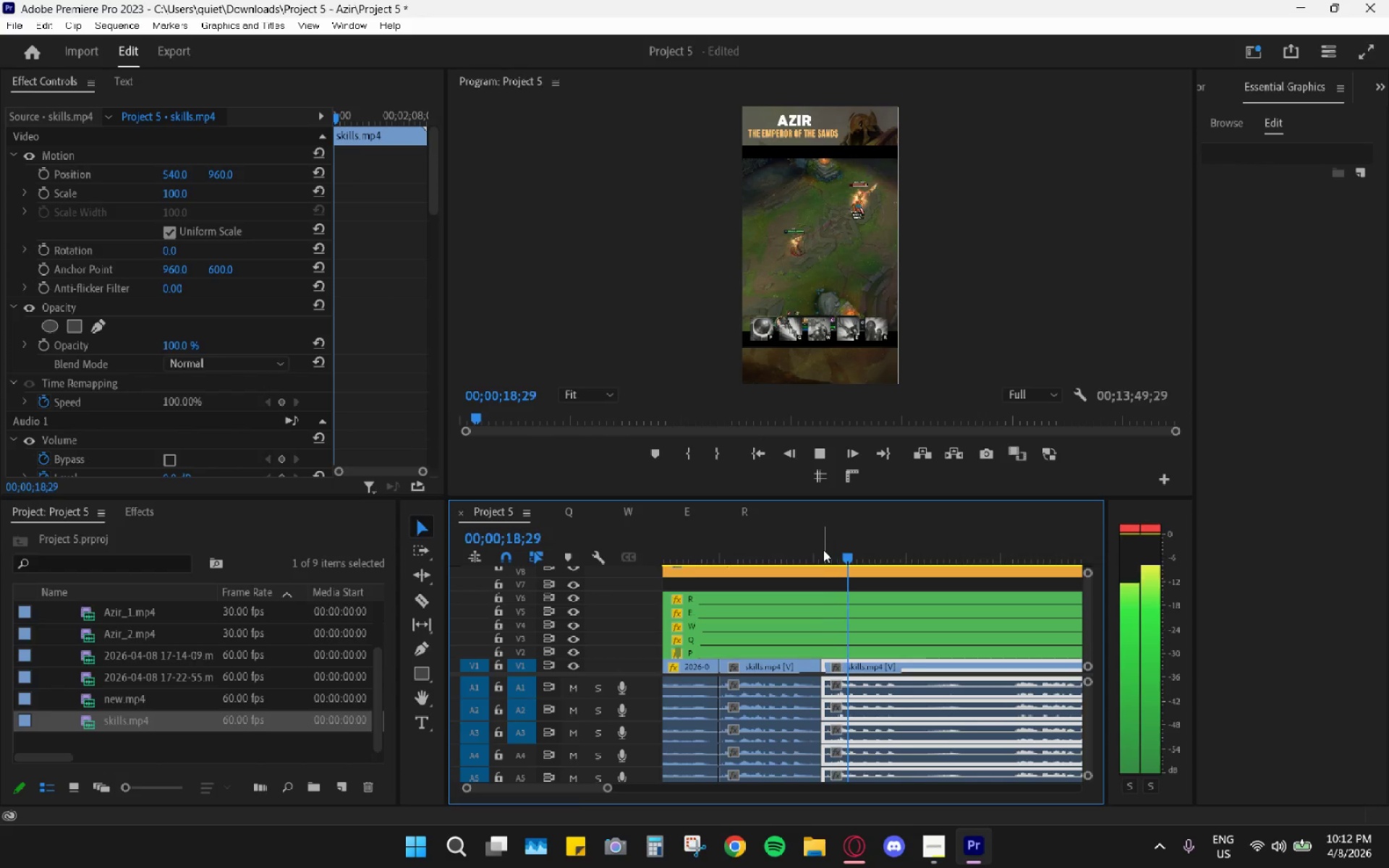 
key(Space)
 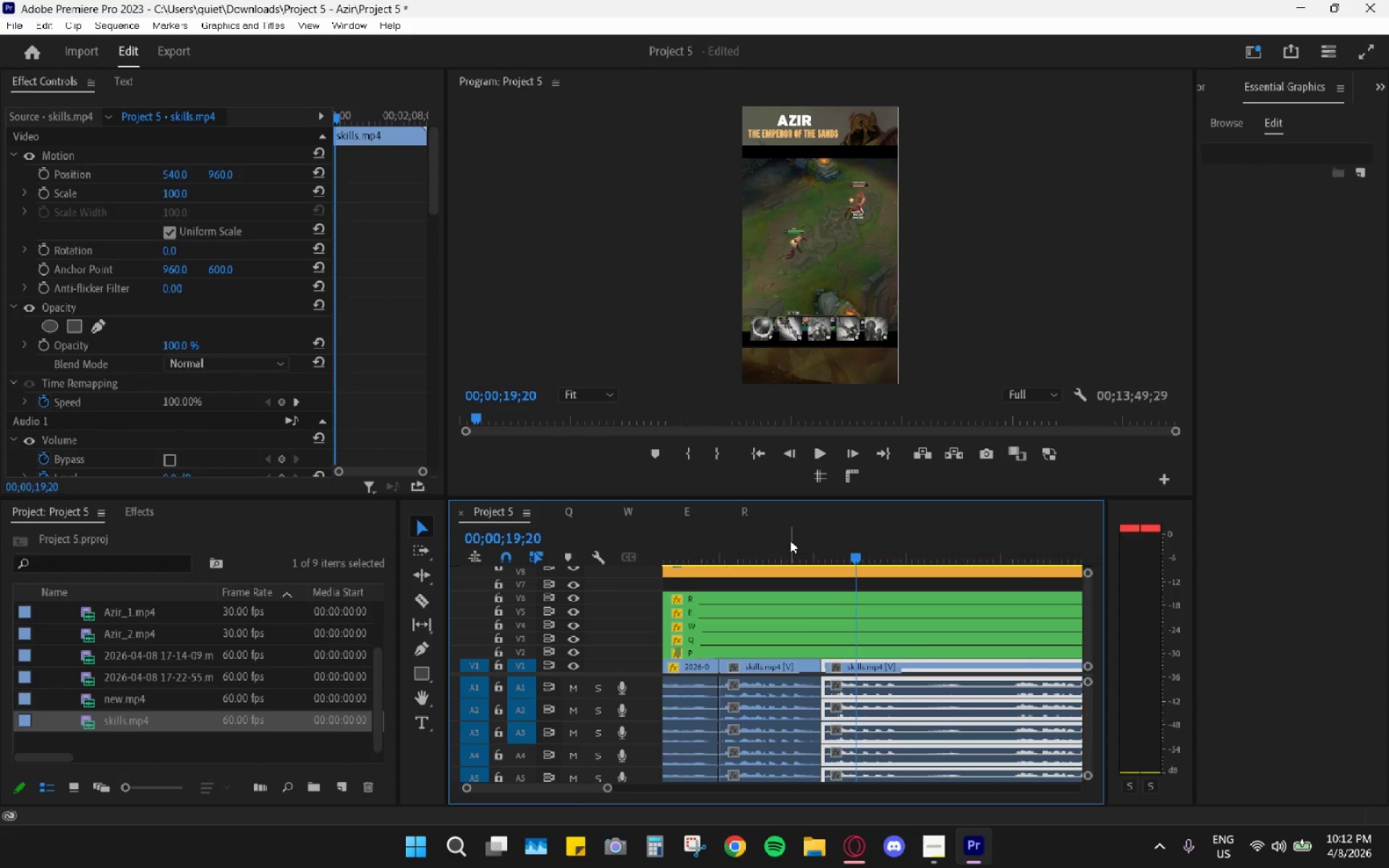 
left_click([789, 540])
 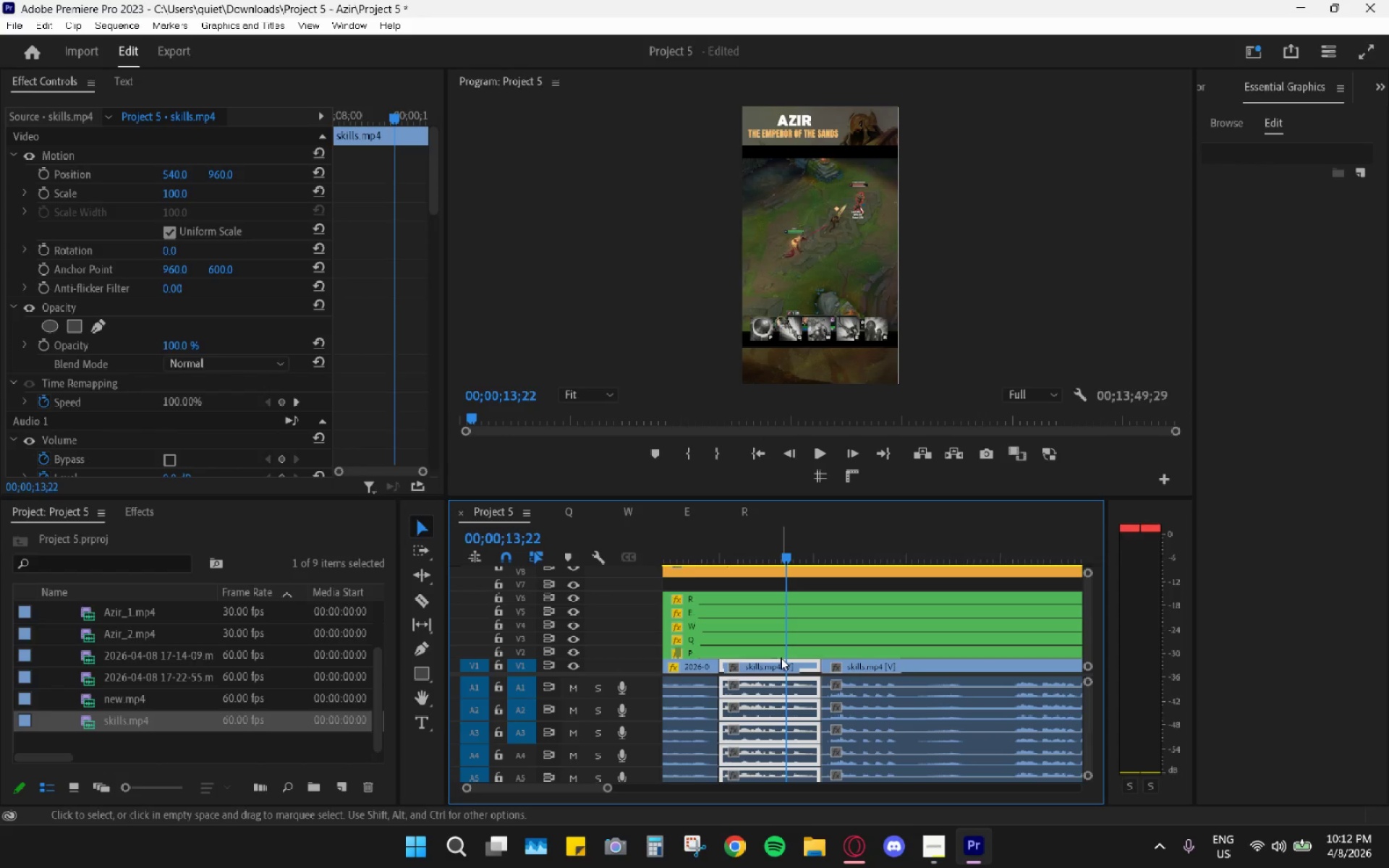 
key(Control+Z)
 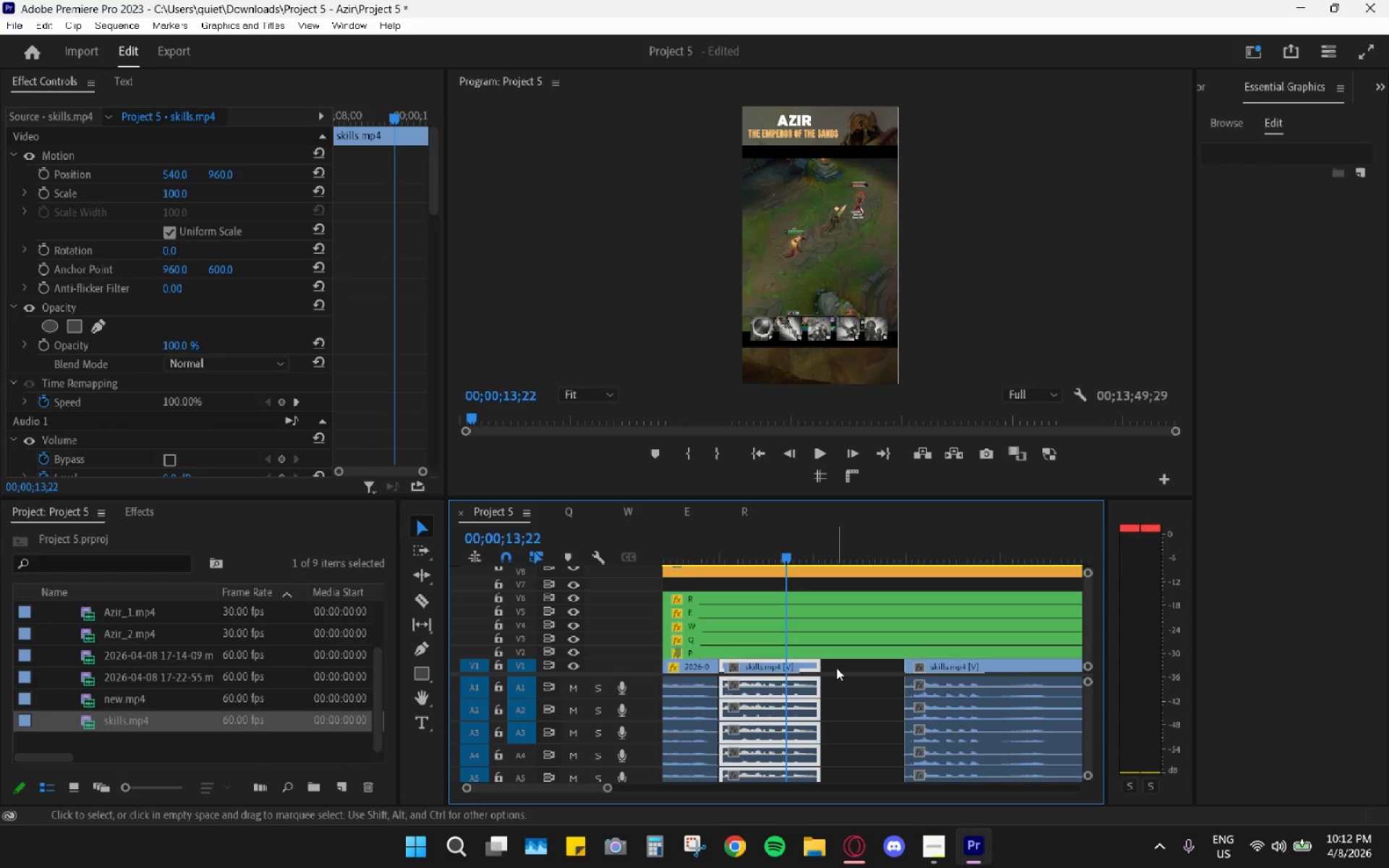 
key(Control+Z)
 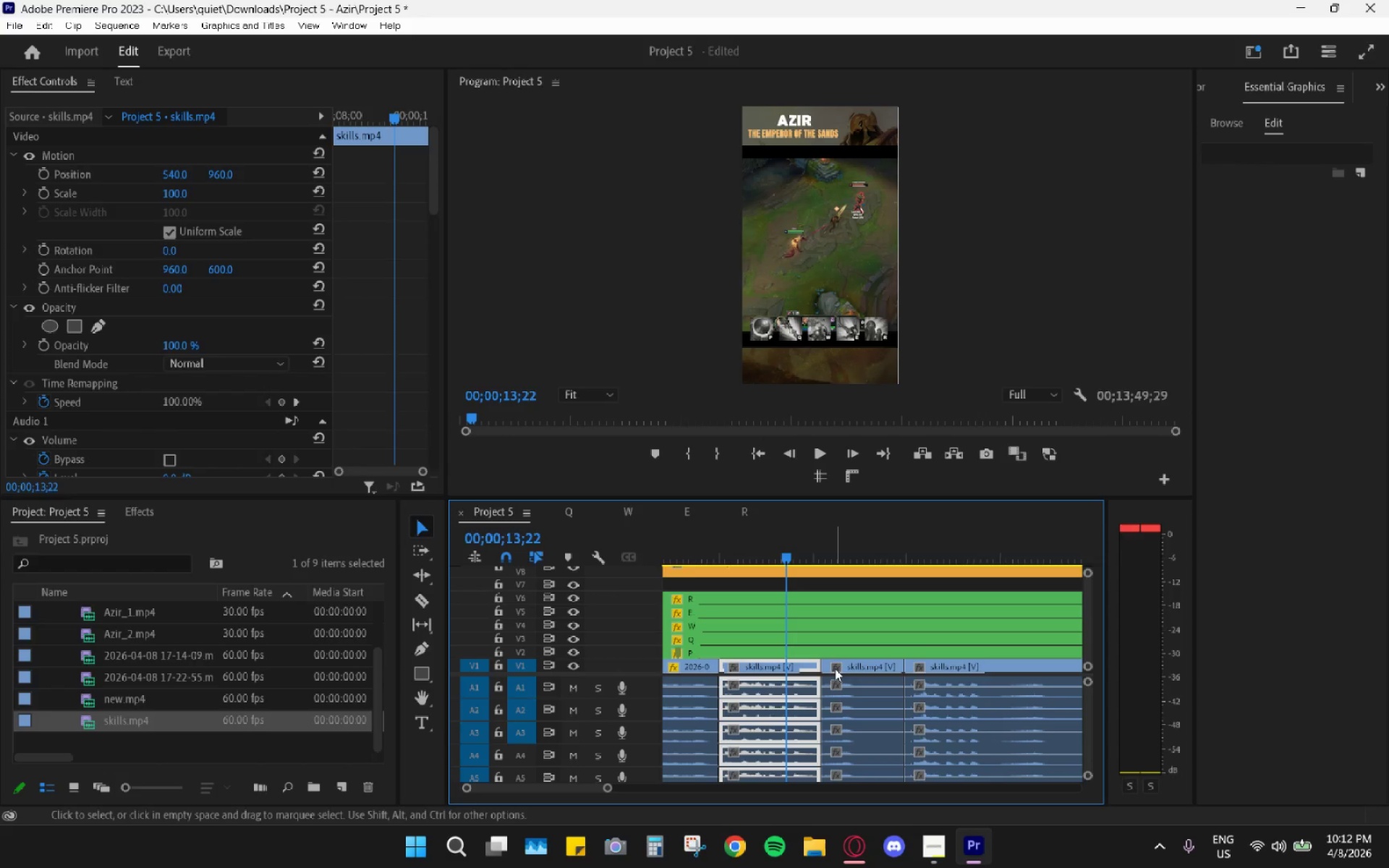 
key(Control+Z)
 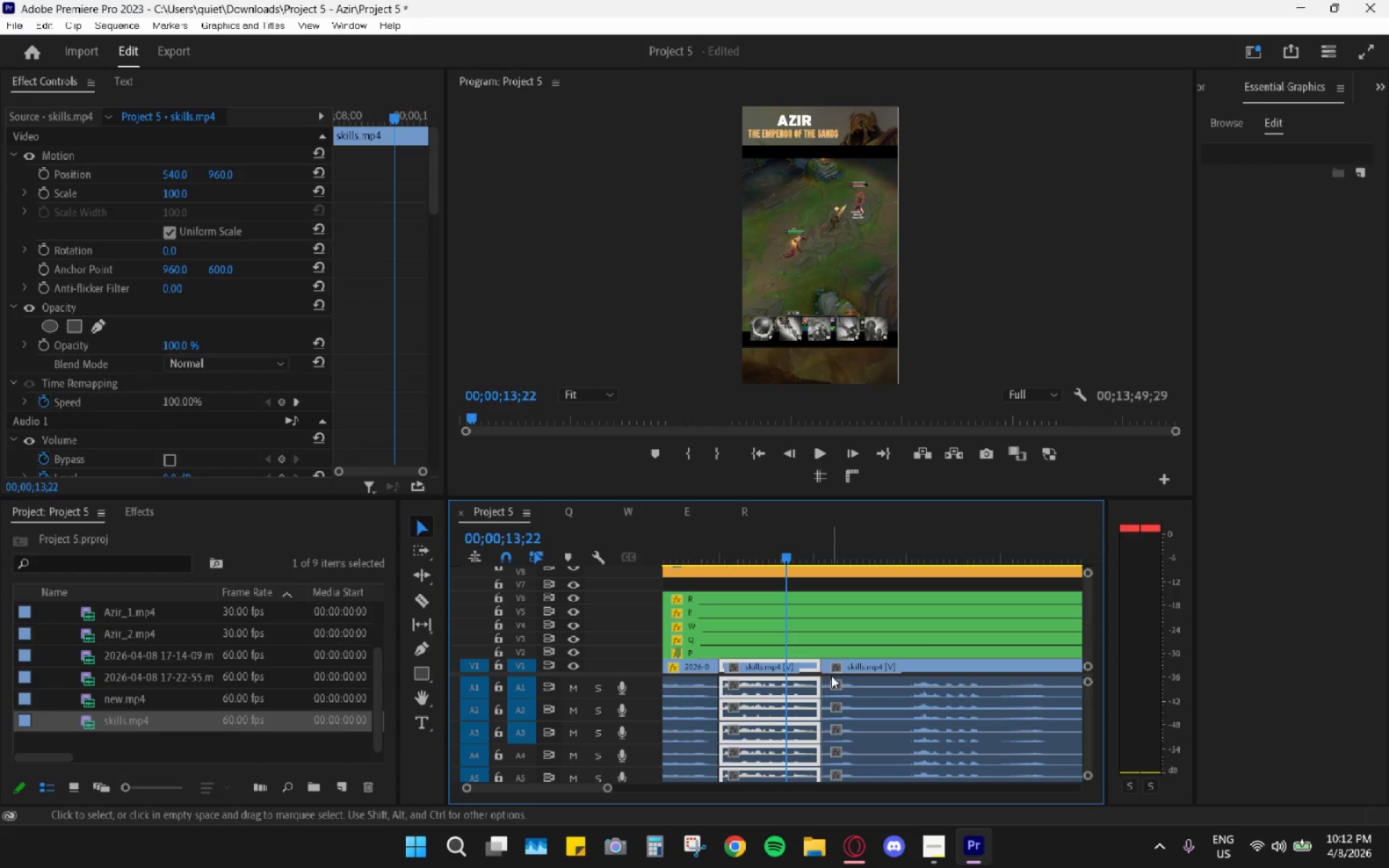 
key(Control+Z)
 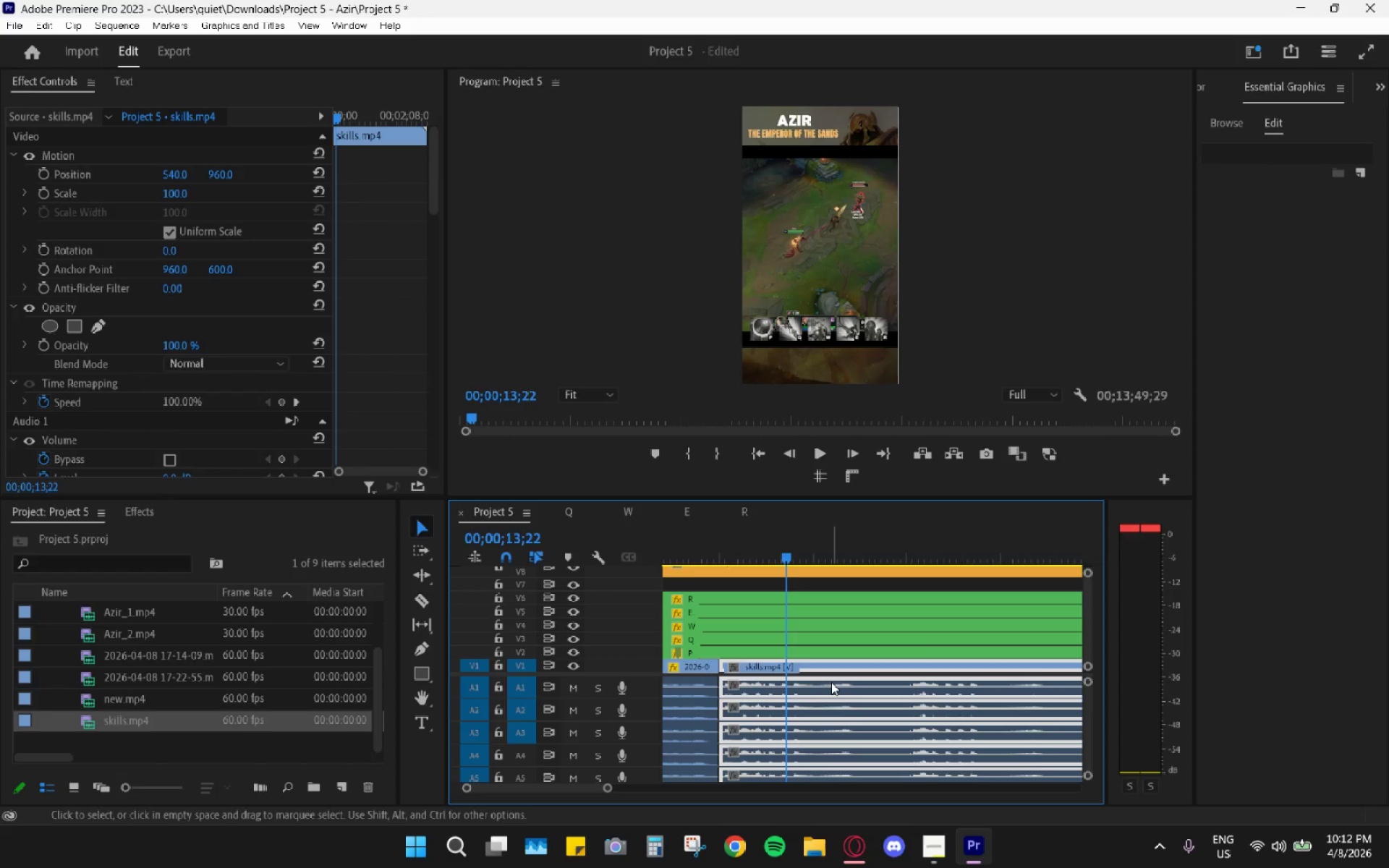 
left_click([833, 686])
 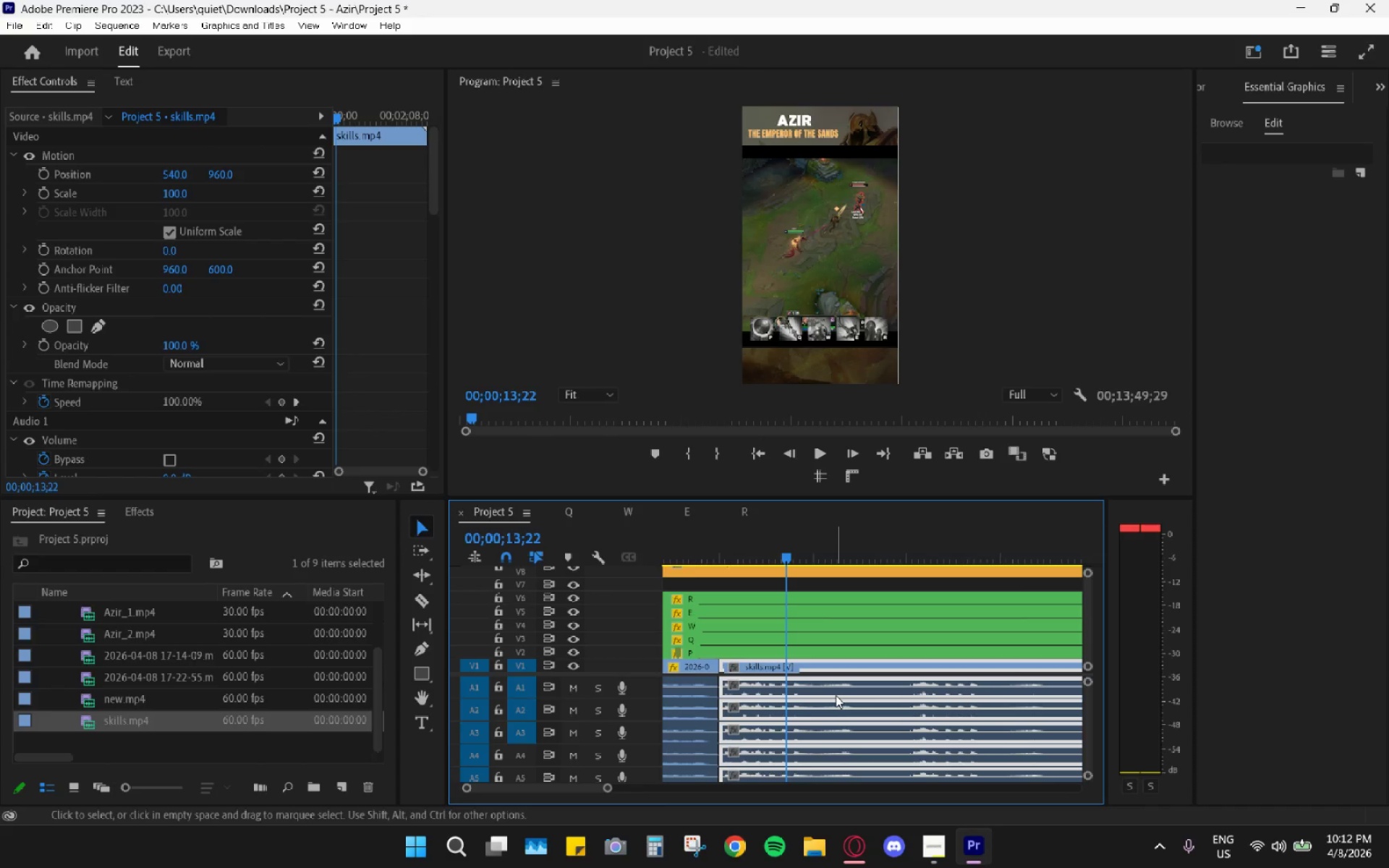 
key(G)
 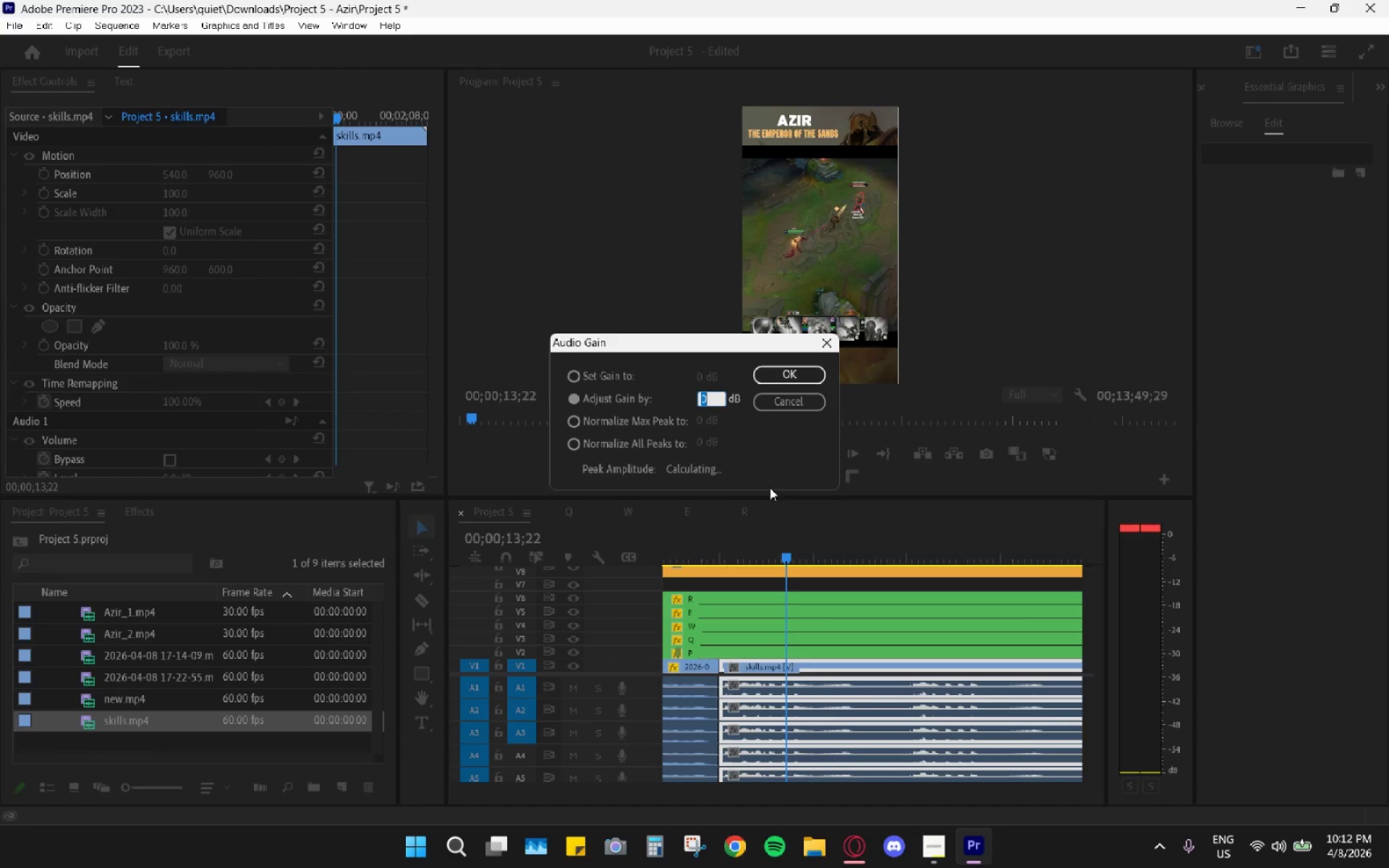 
type(-10)
 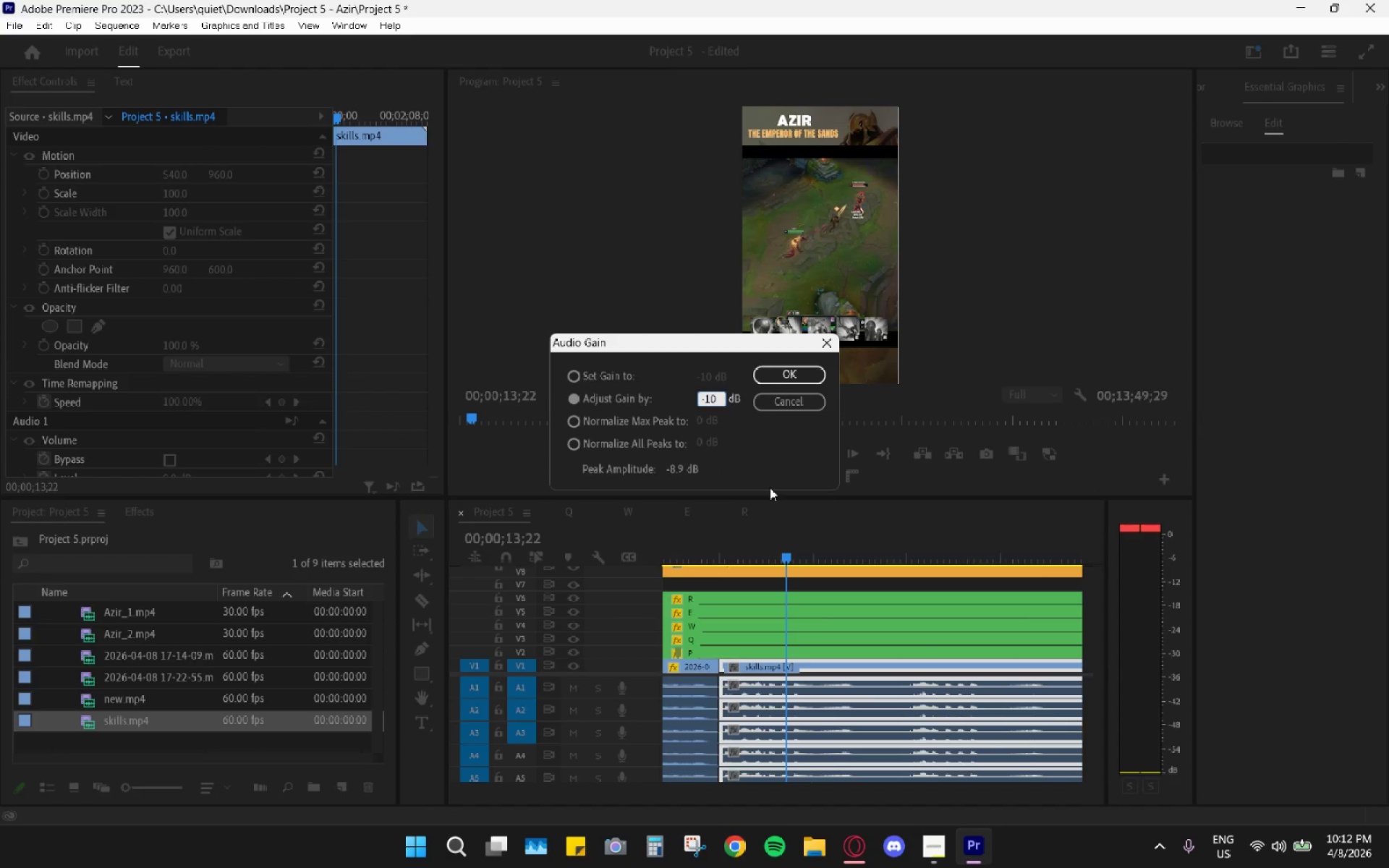 
key(Enter)
 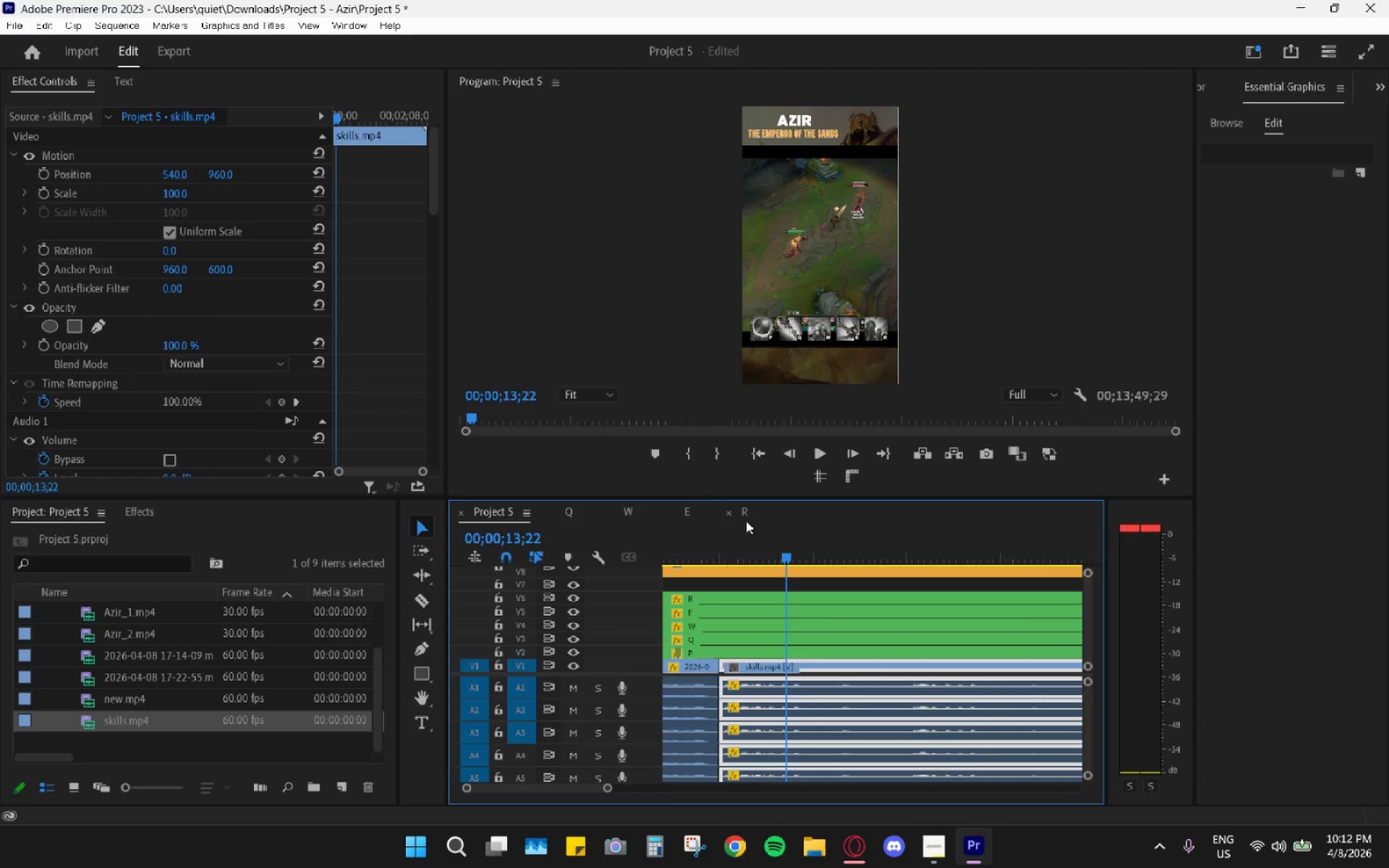 
left_click_drag(start_coordinate=[739, 541], to_coordinate=[727, 546])
 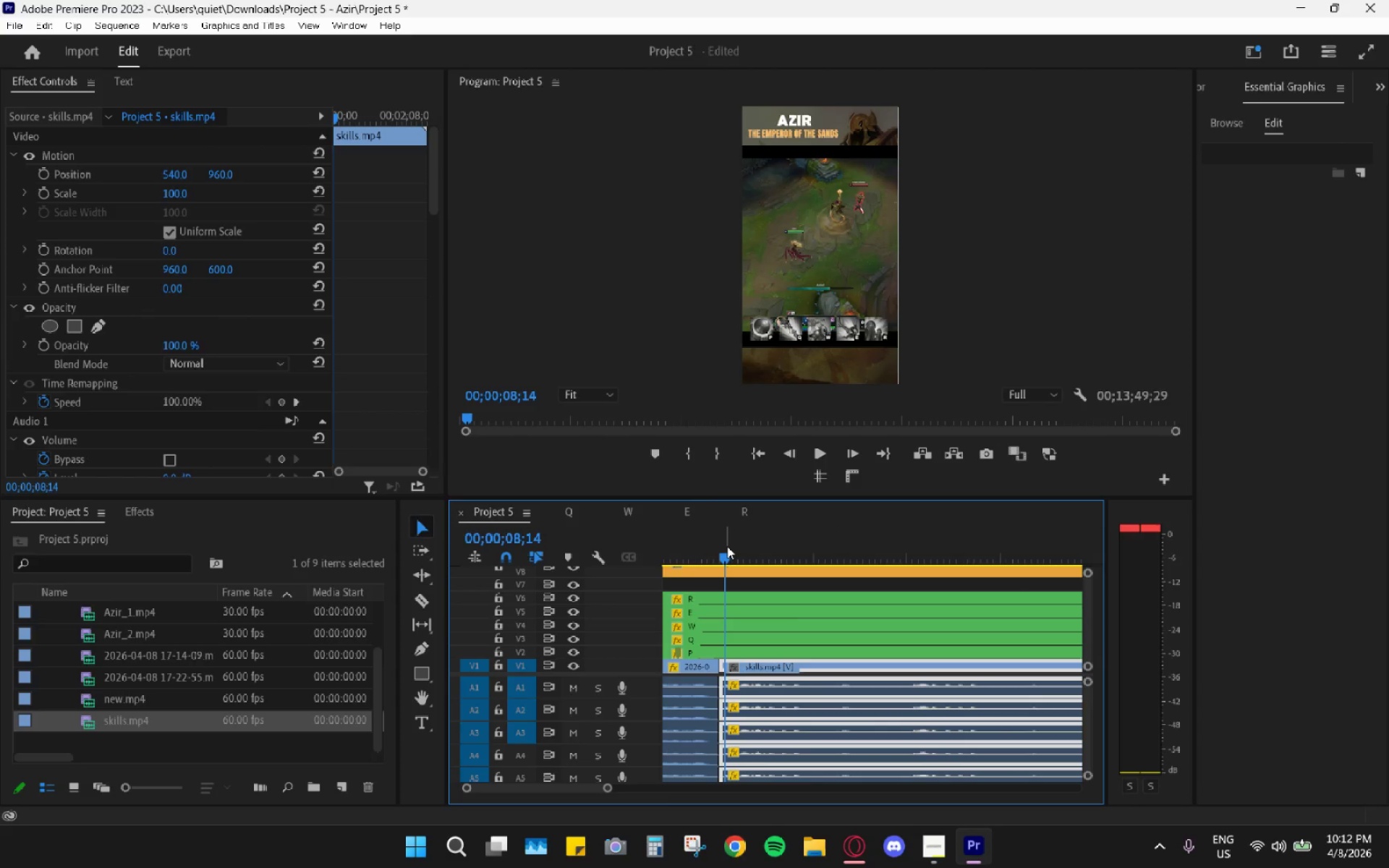 
key(Space)
 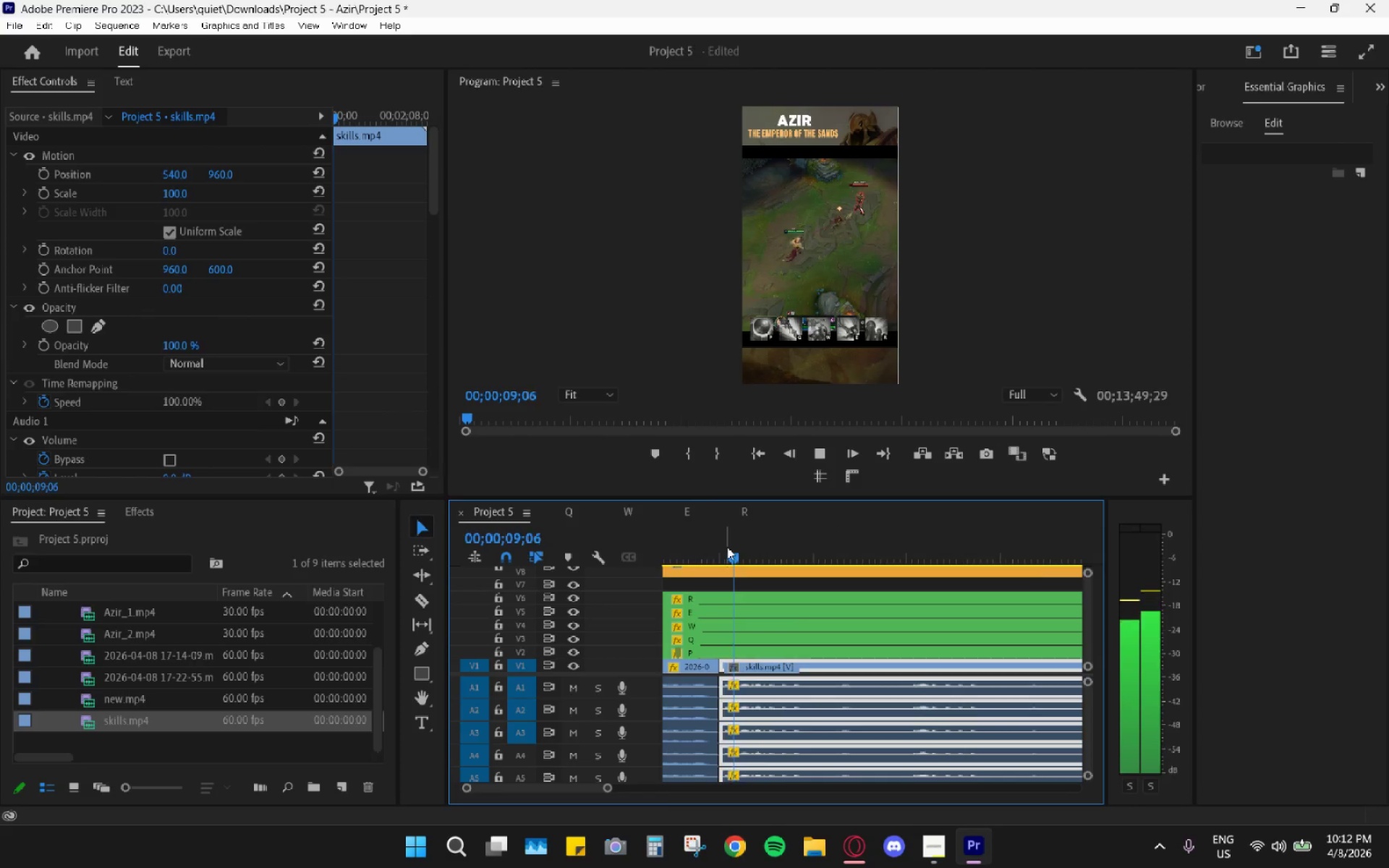 
key(Space)
 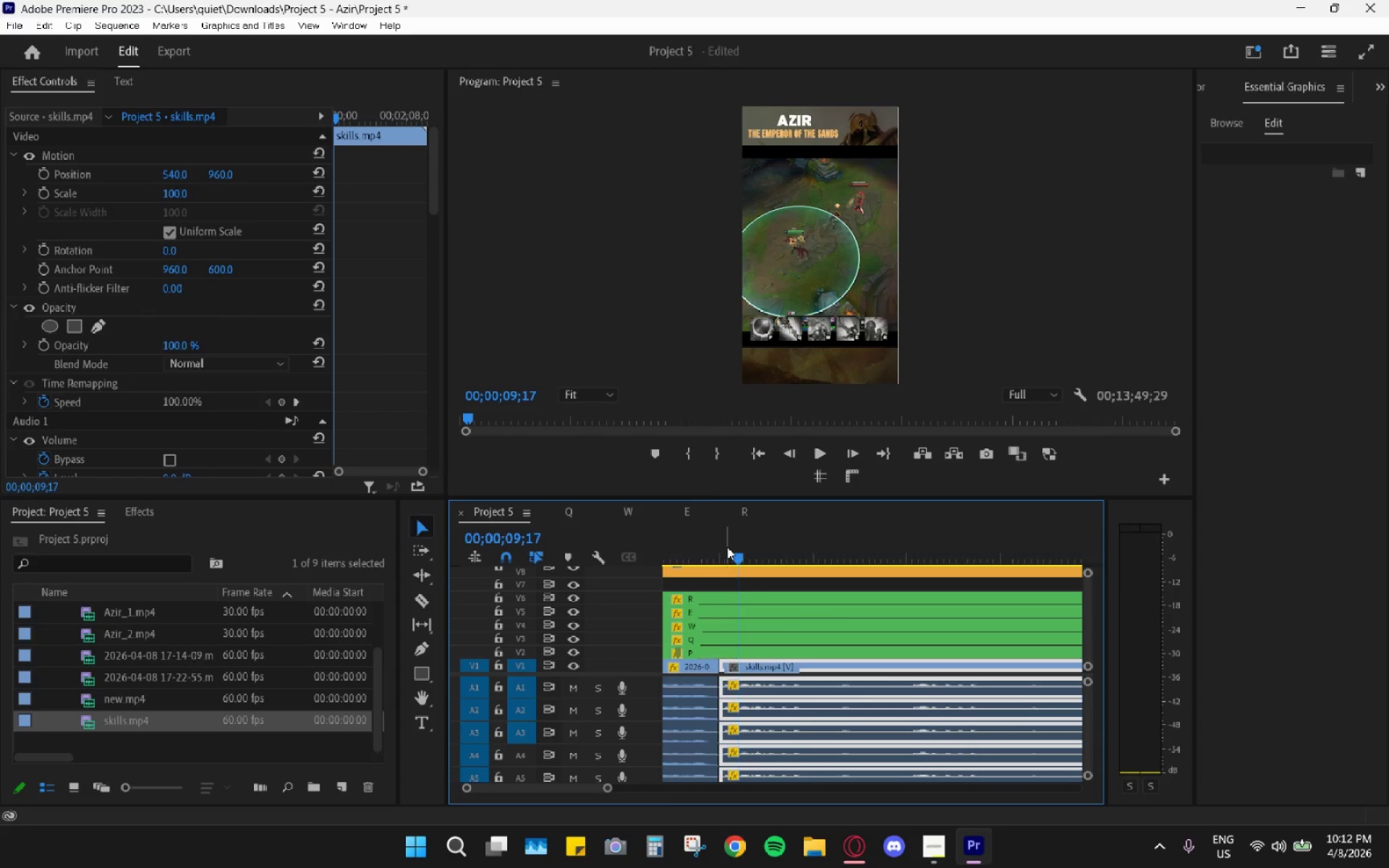 
key(Control+Z)
 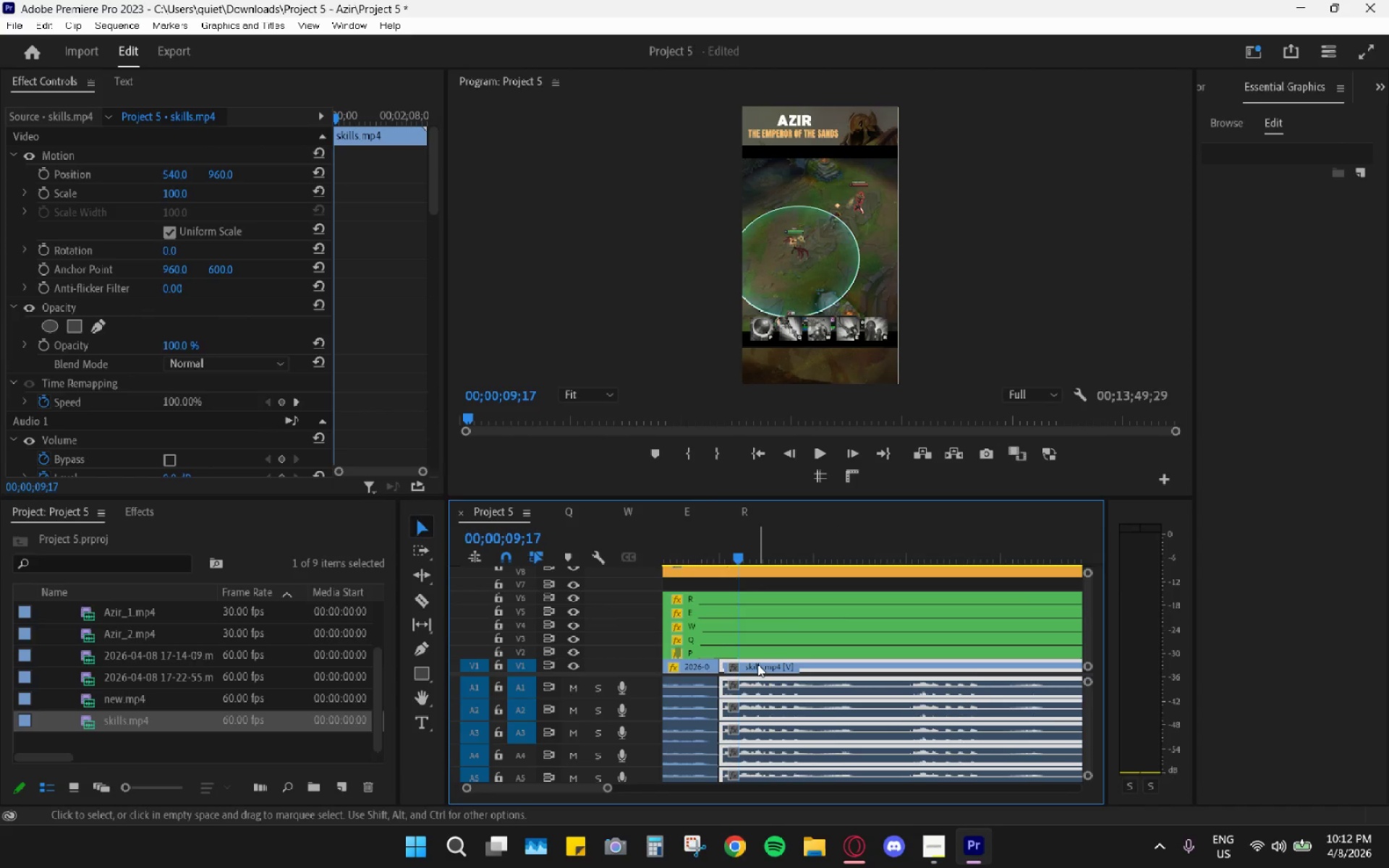 
key(G)
 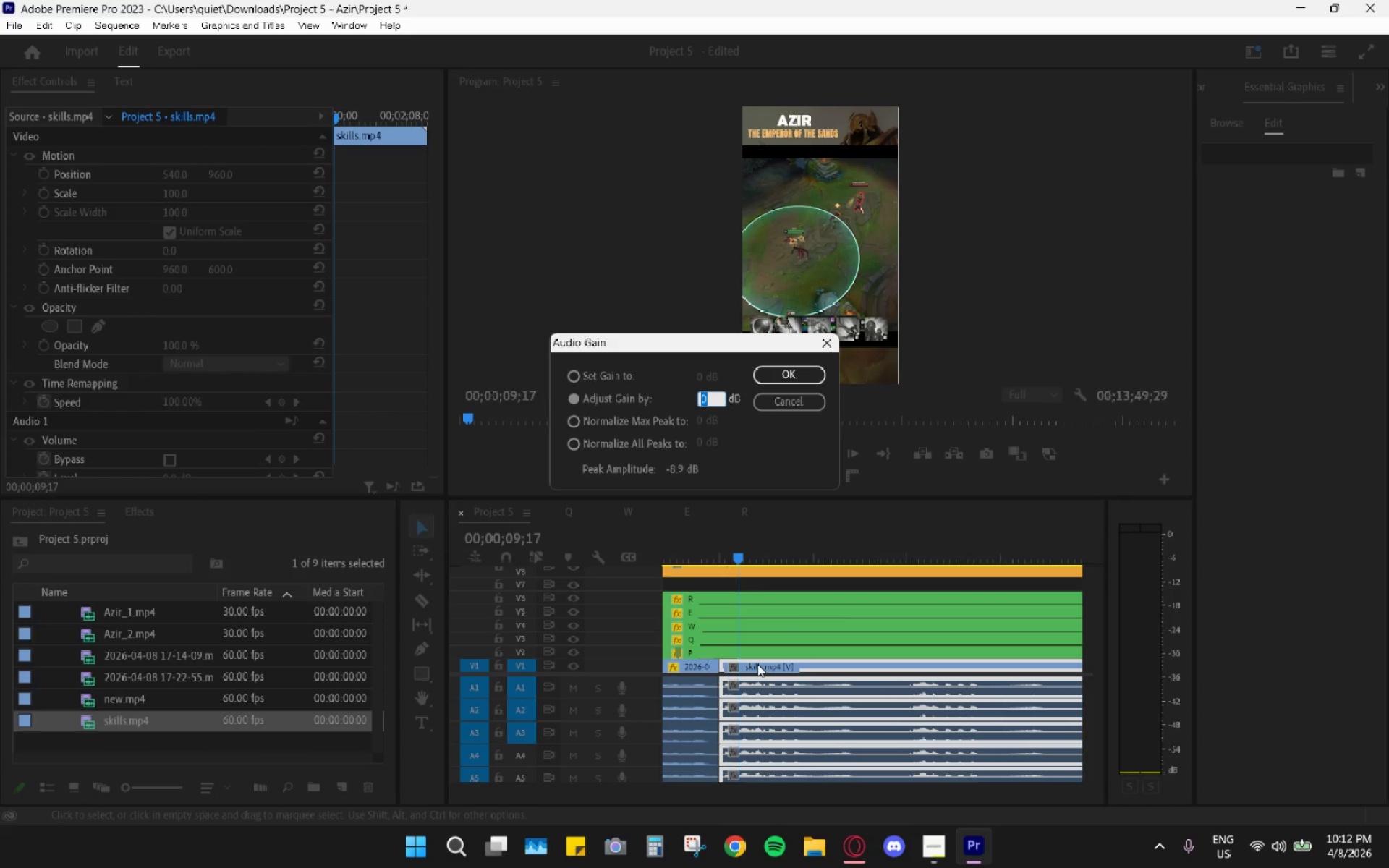 
key(Minus)
 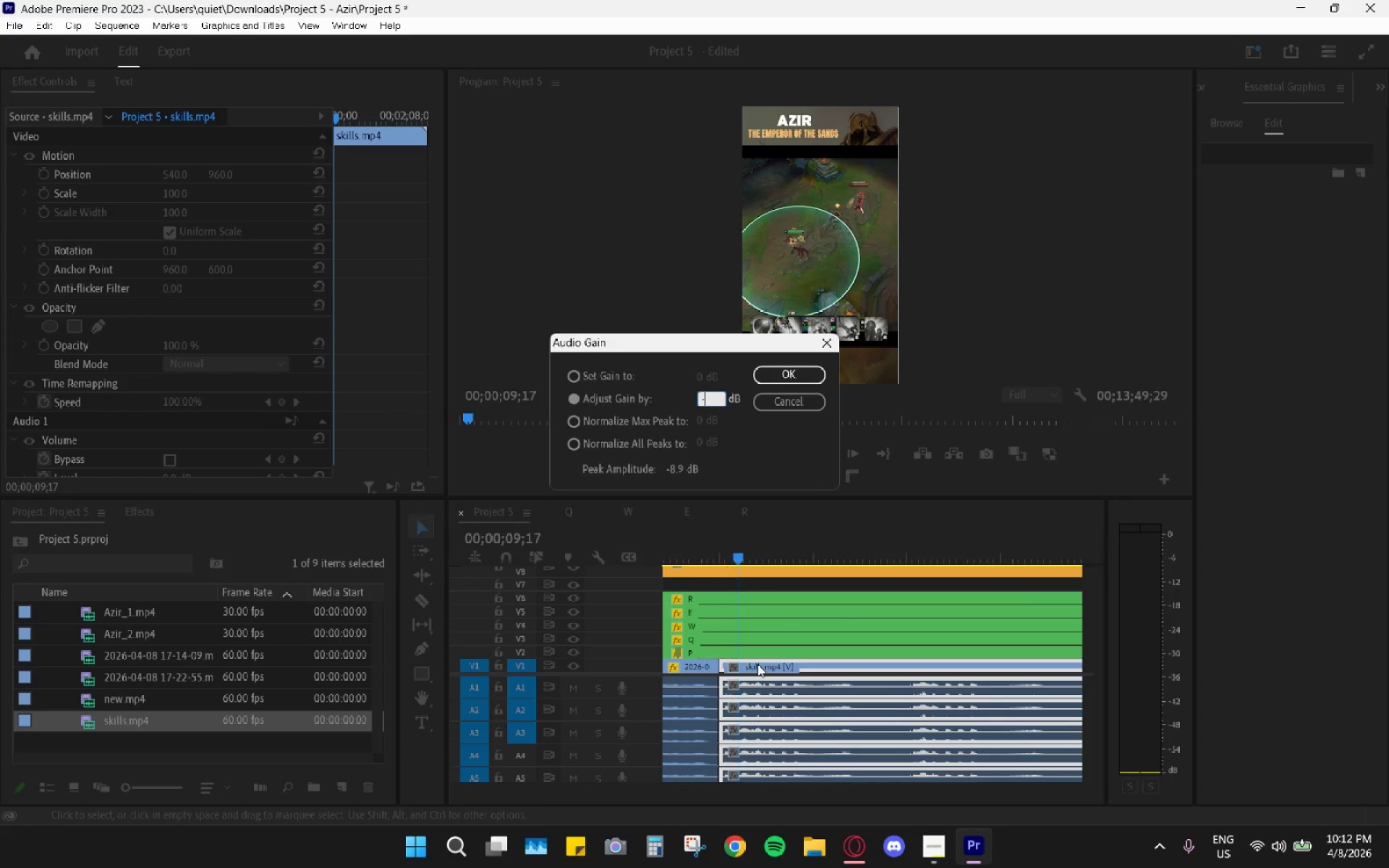 
key(5)
 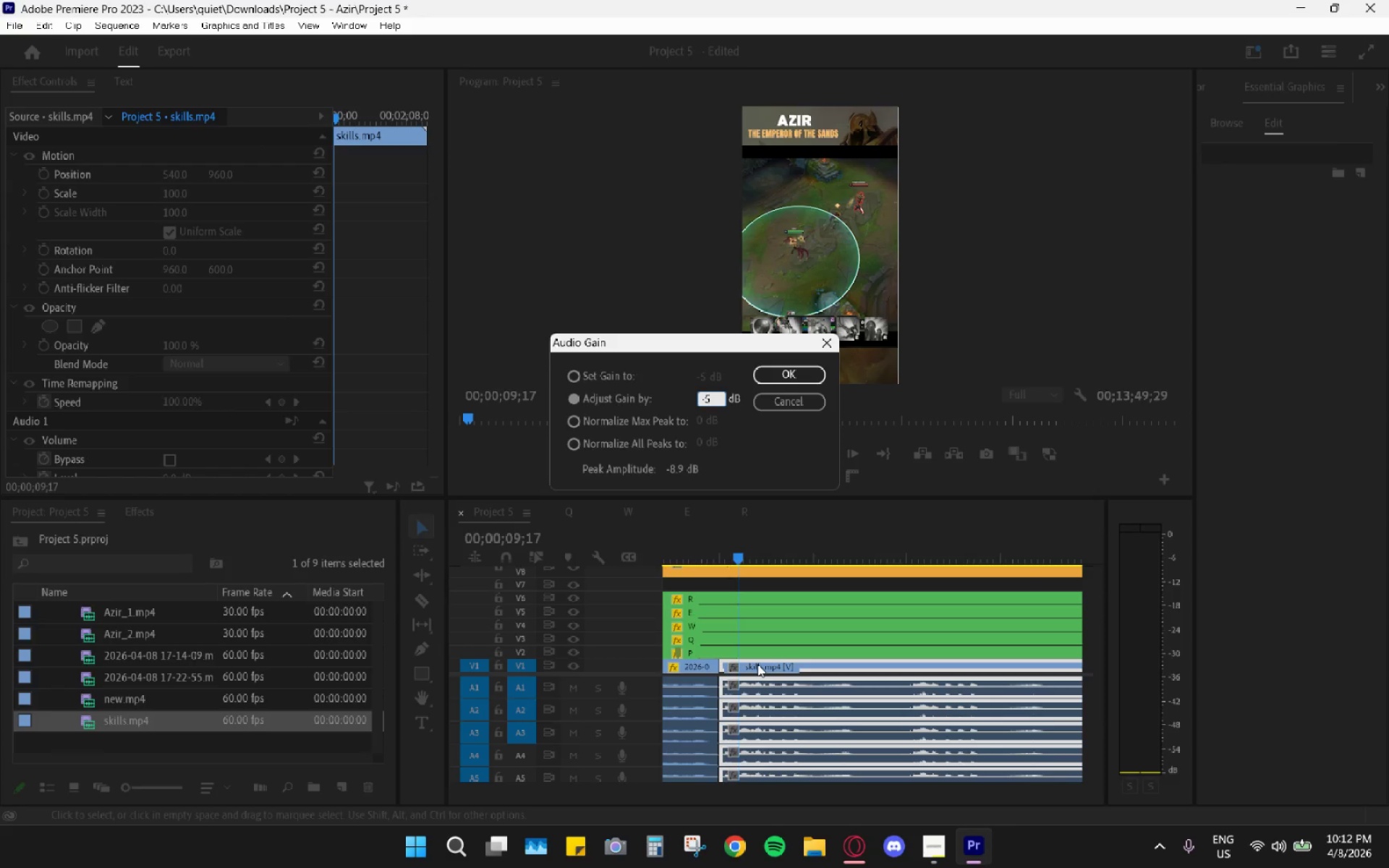 
key(Enter)
 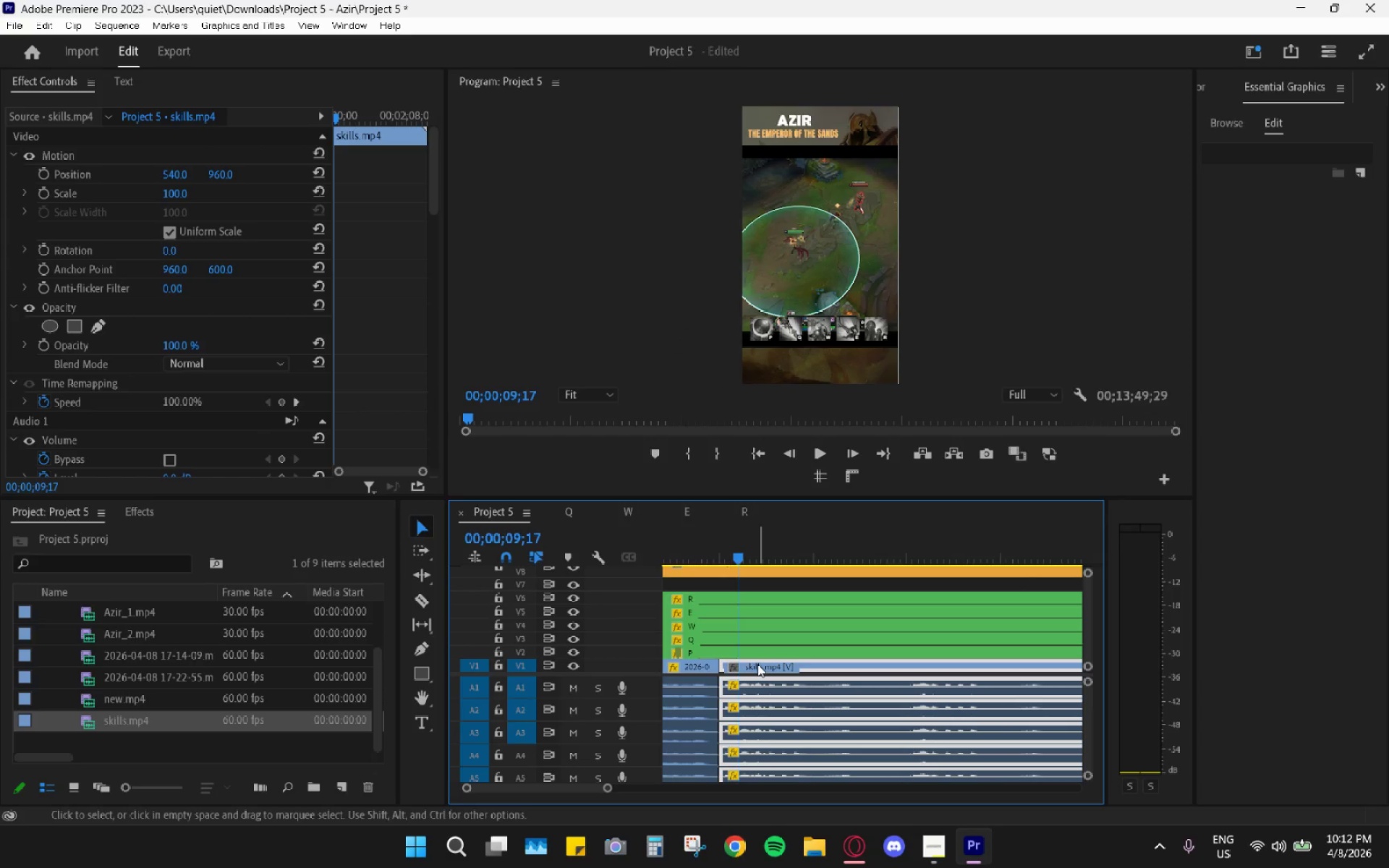 
left_click_drag(start_coordinate=[751, 660], to_coordinate=[740, 656])
 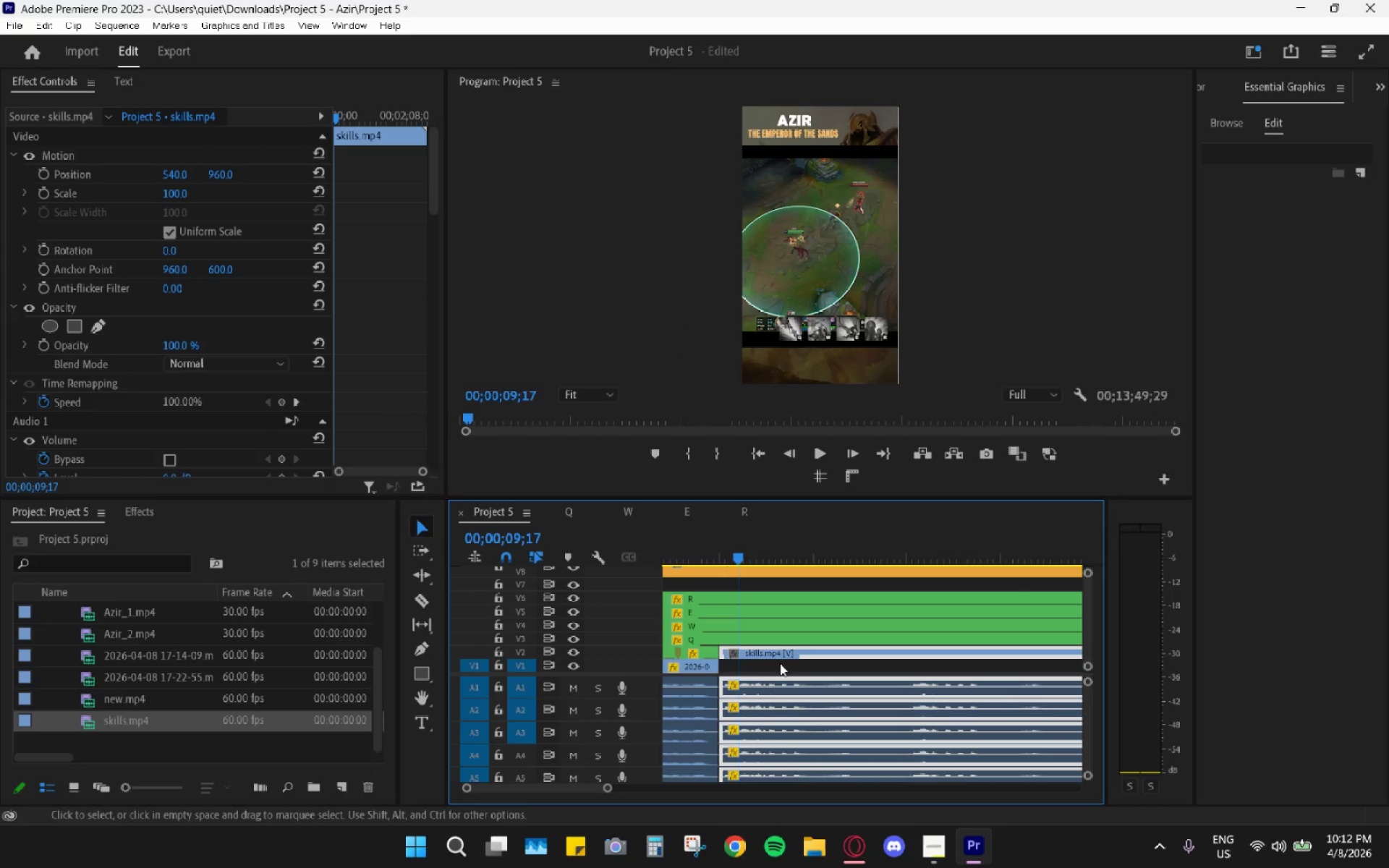 
key(Control+Z)
 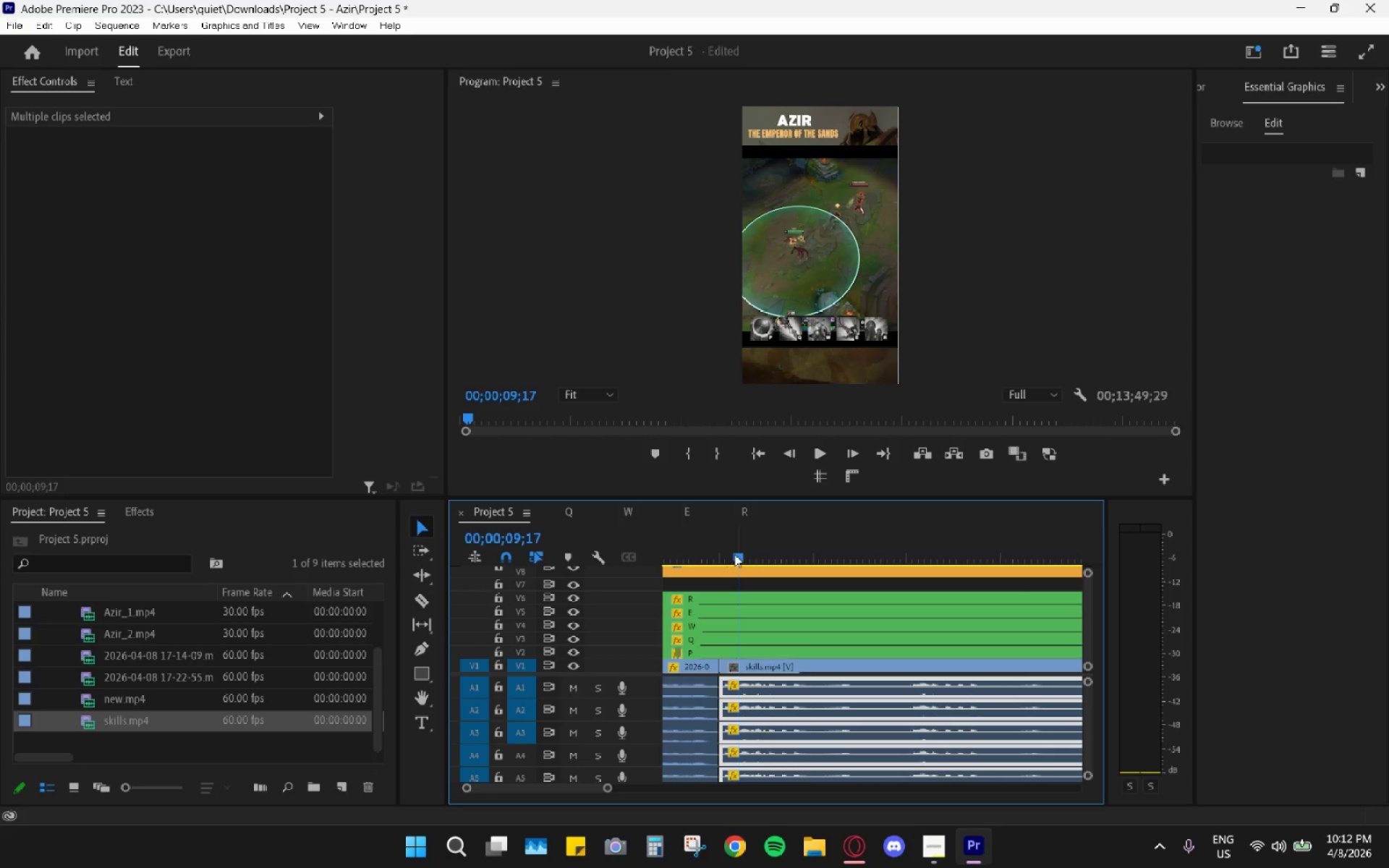 
left_click_drag(start_coordinate=[729, 550], to_coordinate=[724, 550])
 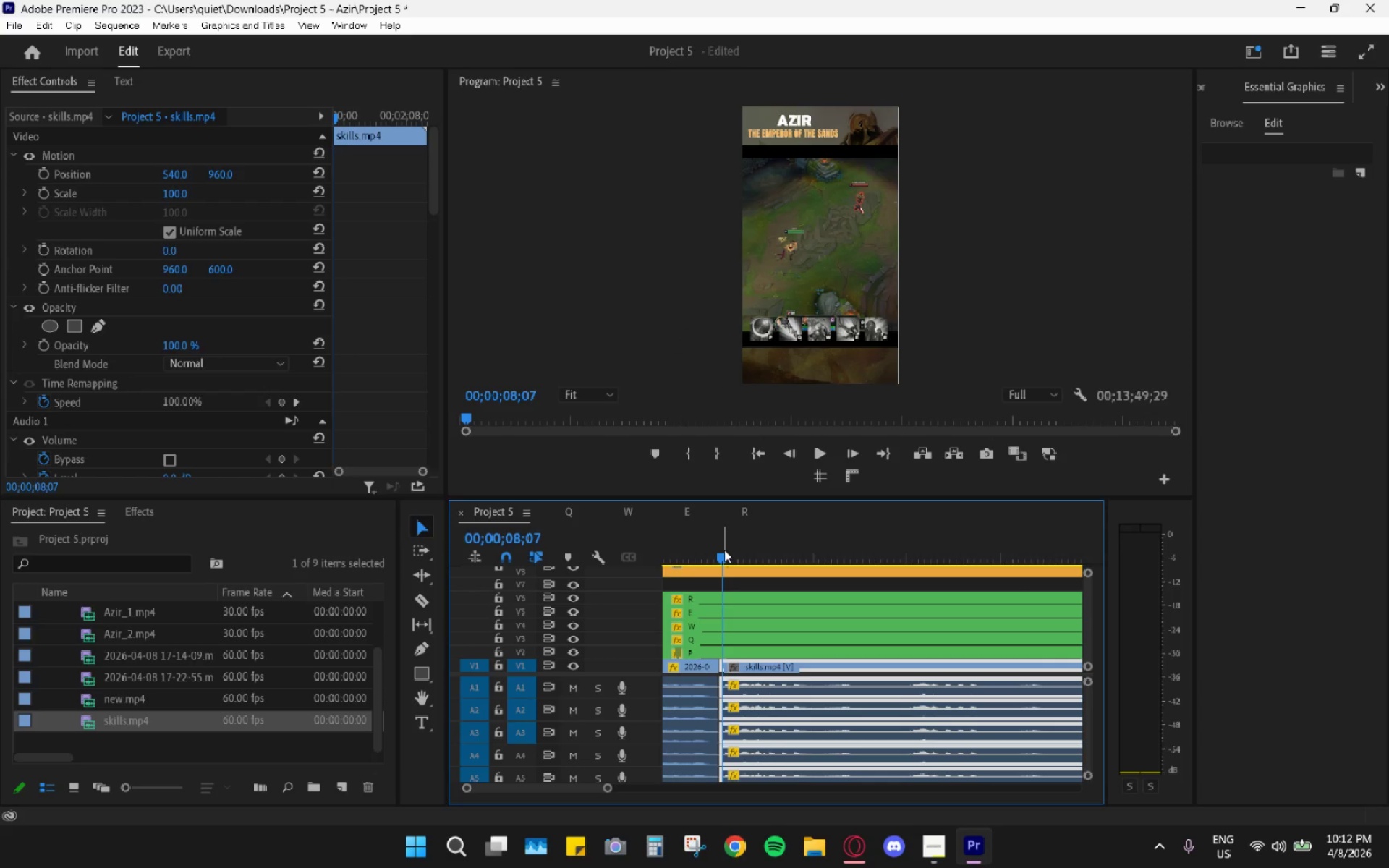 
key(Space)
 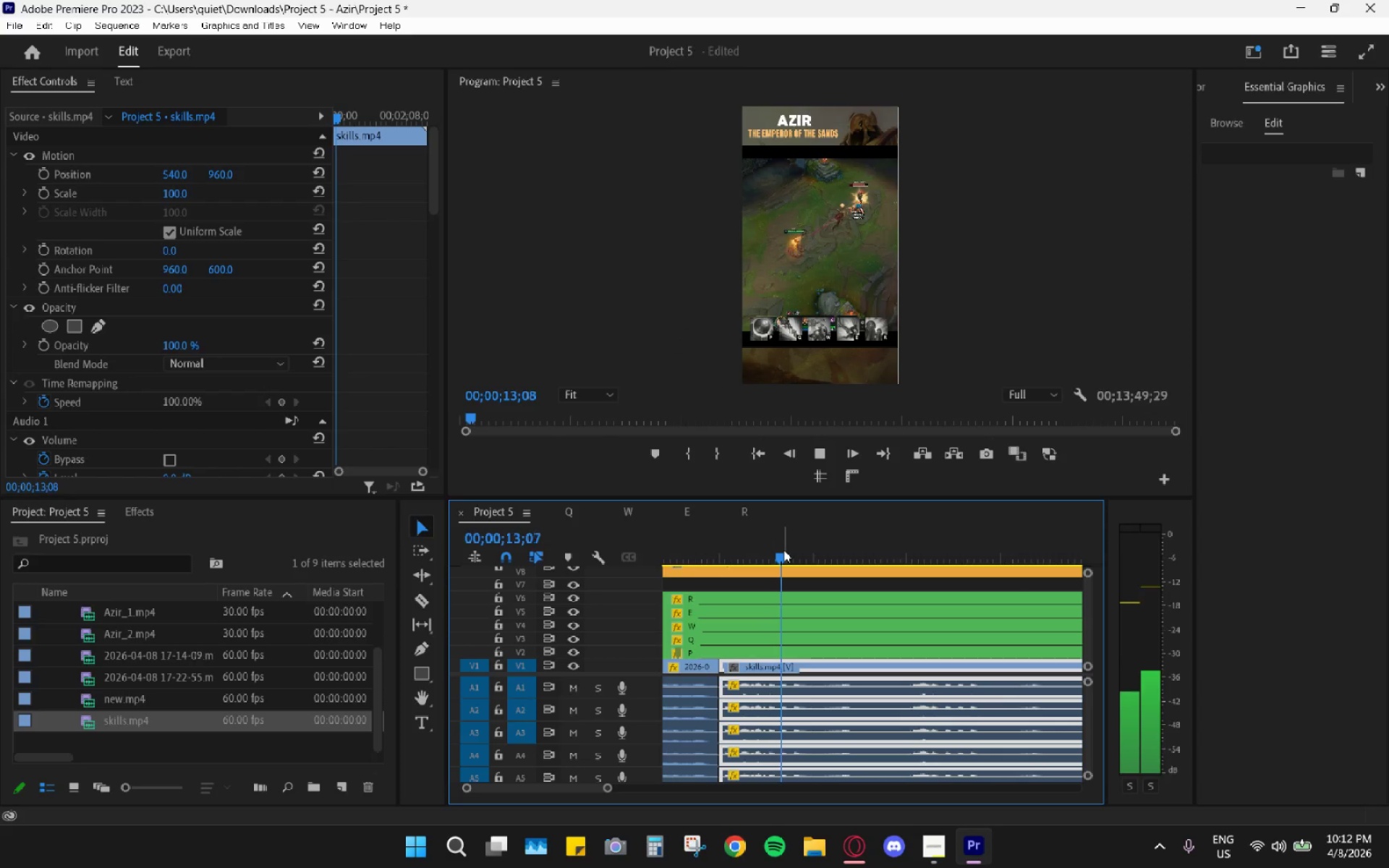 
wait(6.73)
 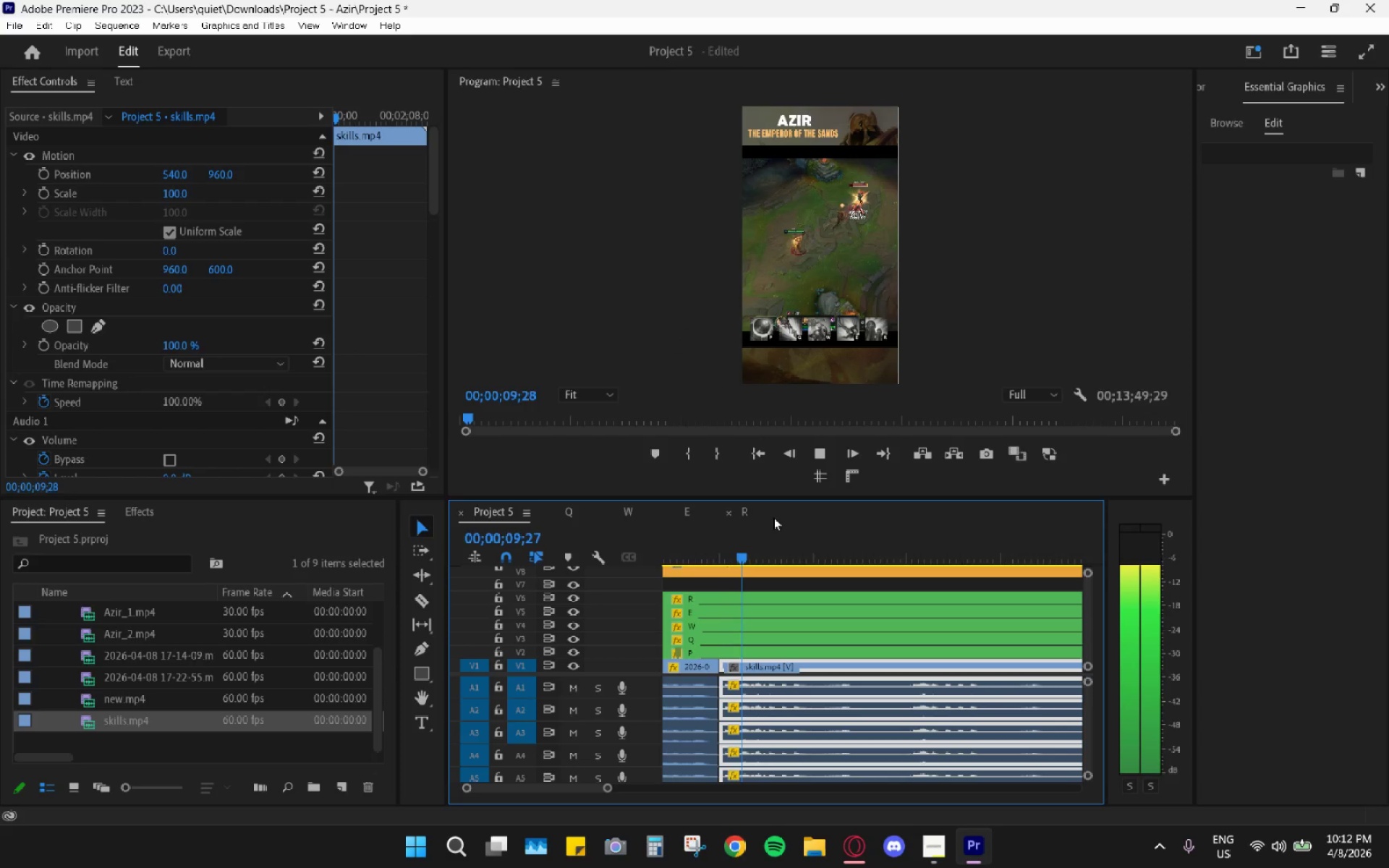 
scroll: coordinate [838, 606], scroll_direction: down, amount: 4.0
 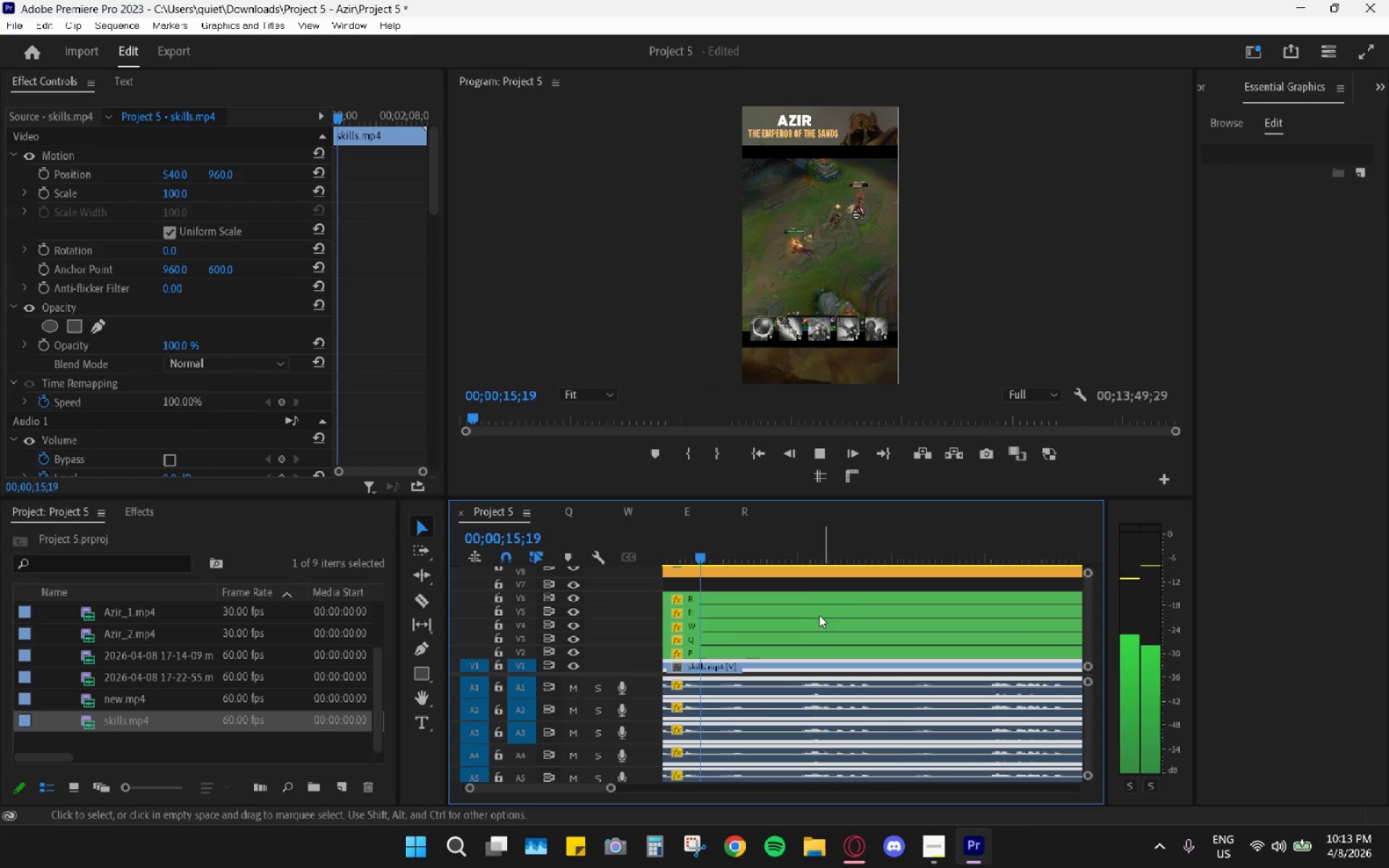 
scroll: coordinate [802, 625], scroll_direction: up, amount: 2.0
 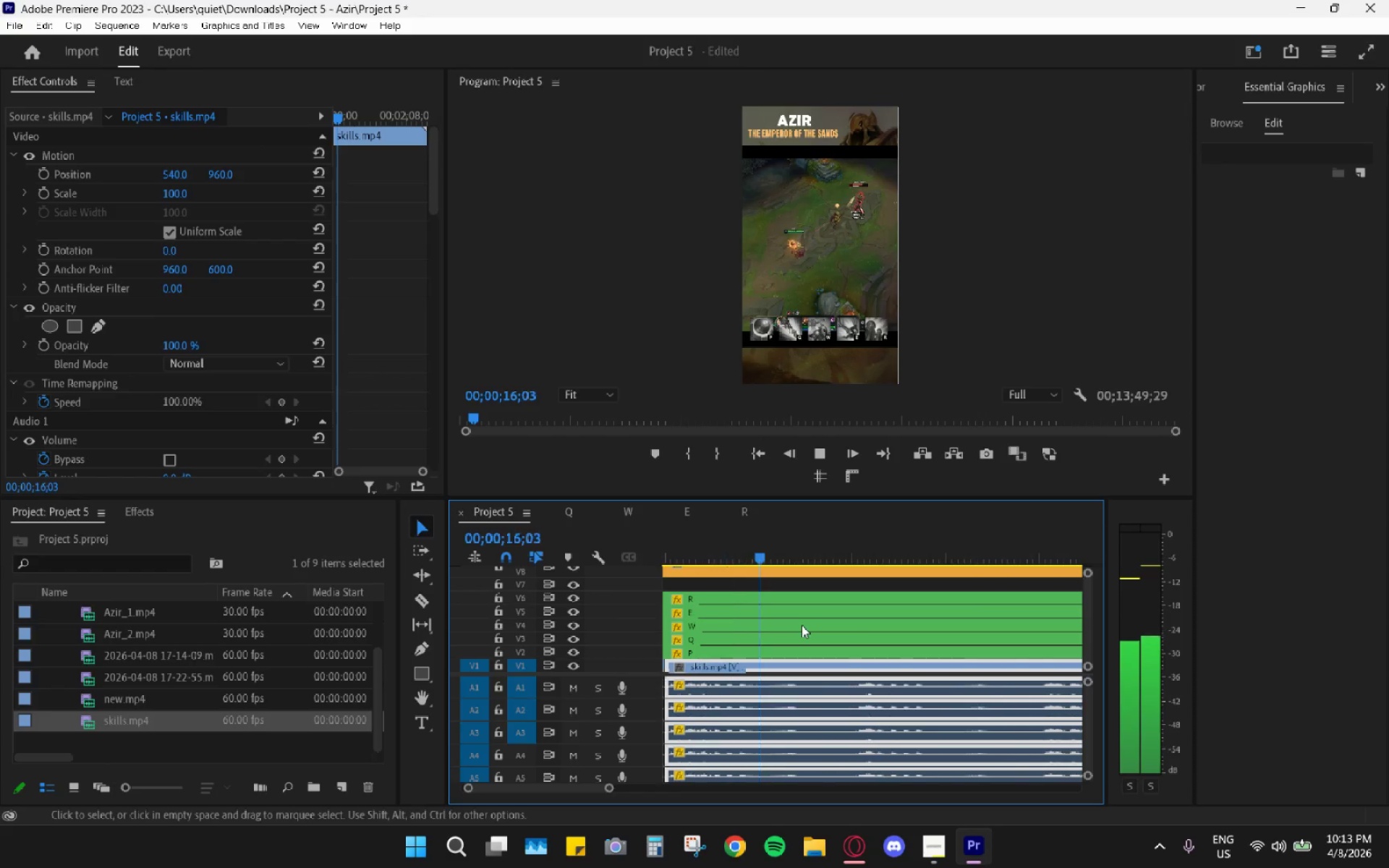 
key(Space)
 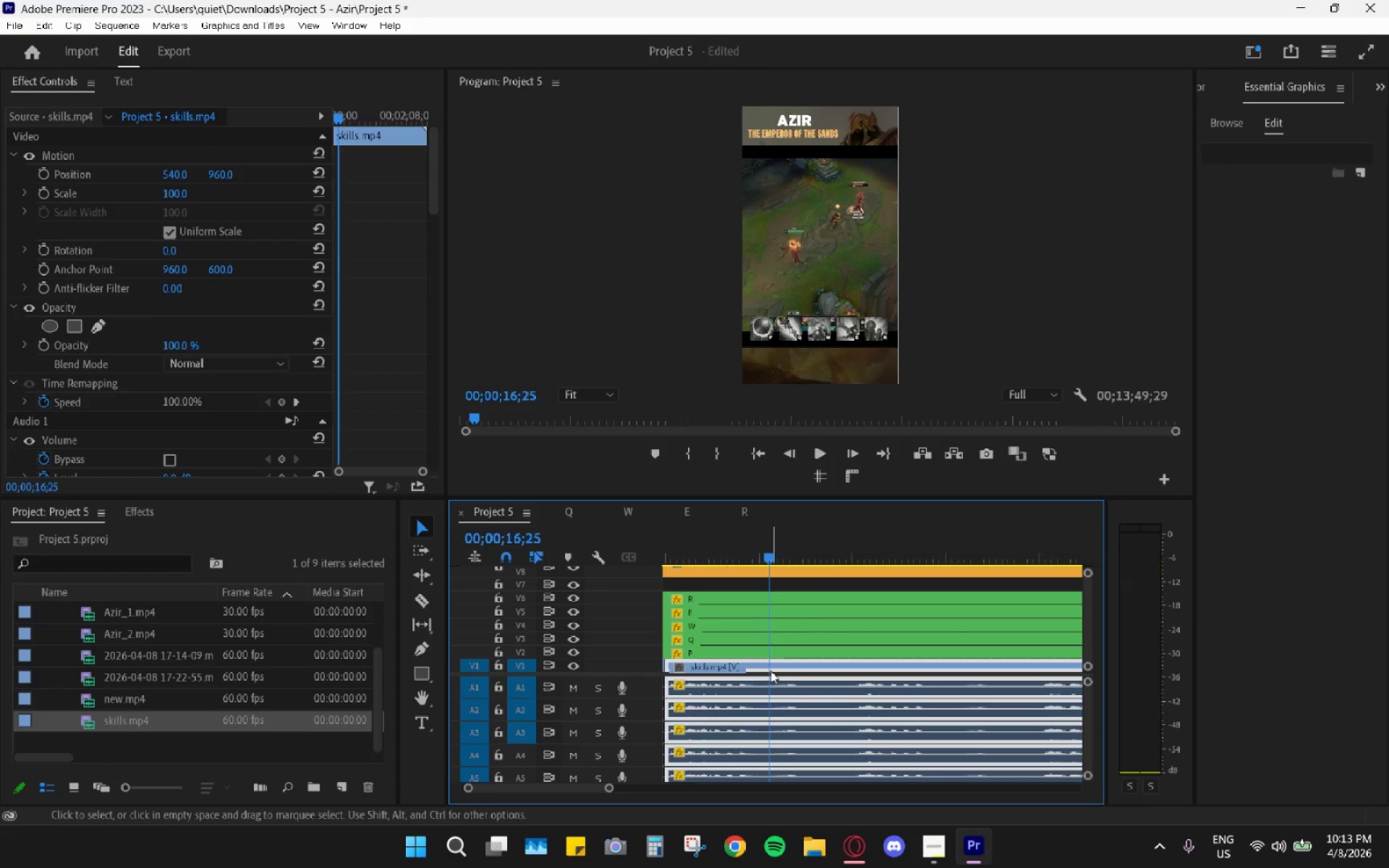 
key(C)
 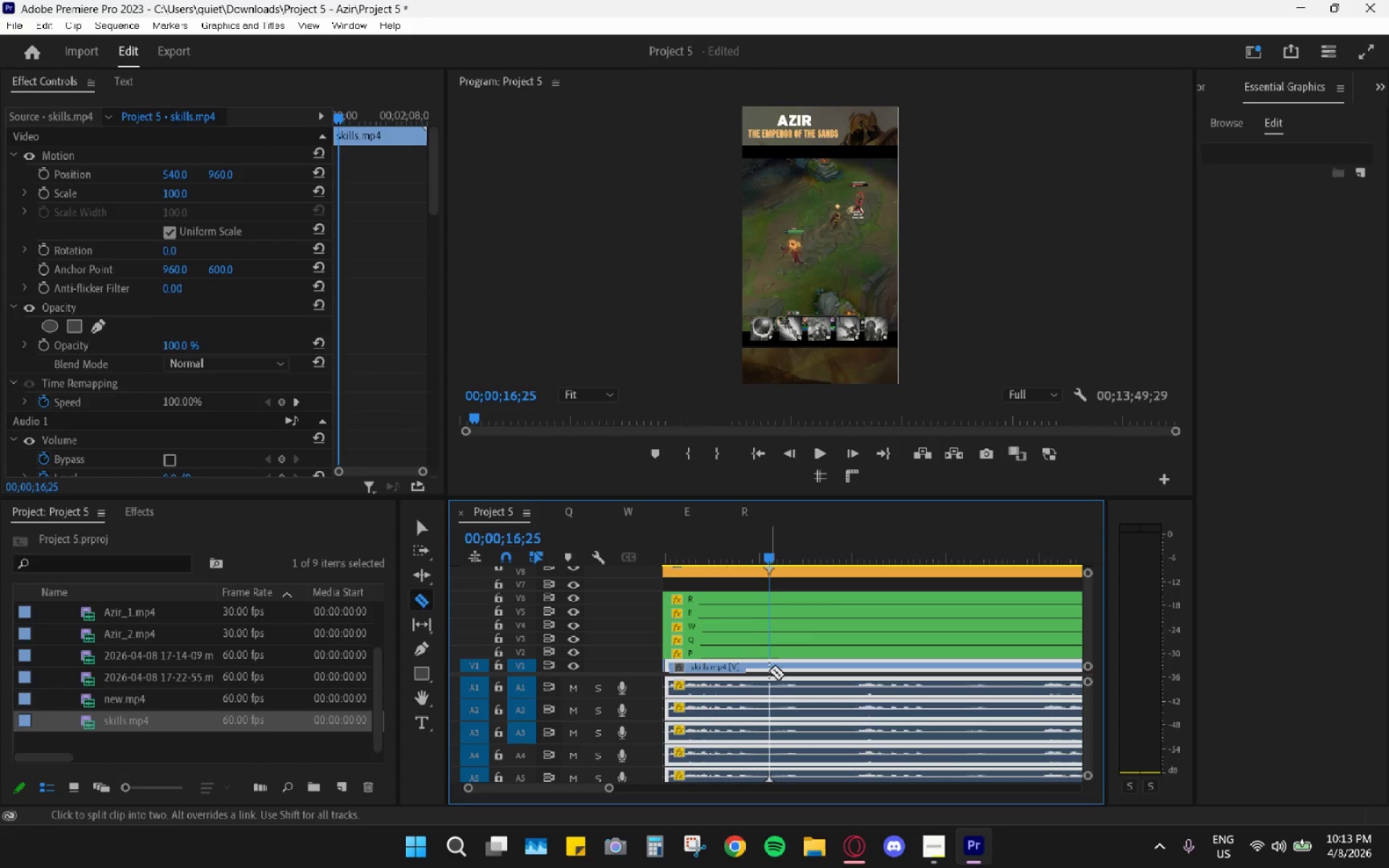 
left_click([769, 670])
 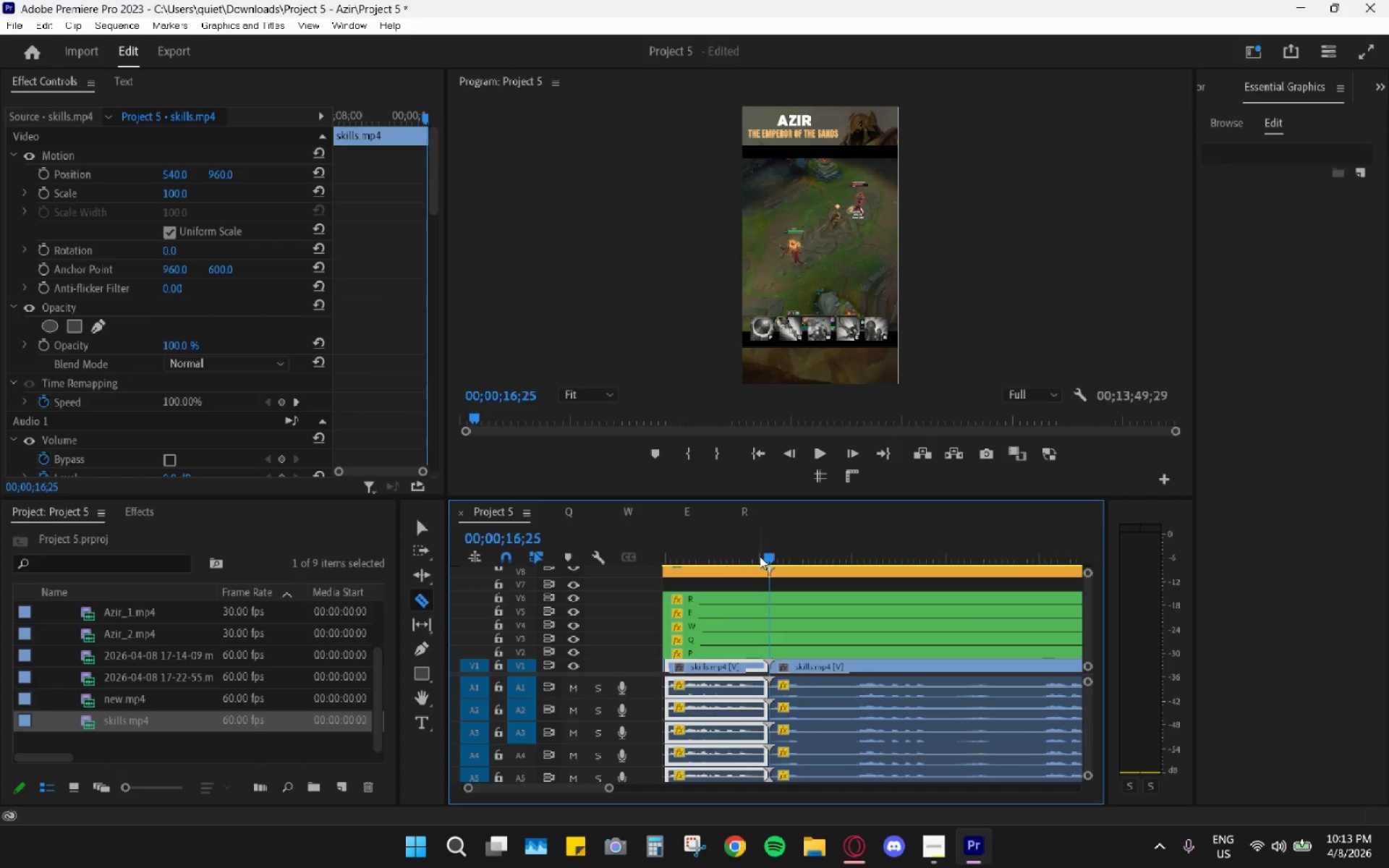 
left_click_drag(start_coordinate=[768, 558], to_coordinate=[848, 560])
 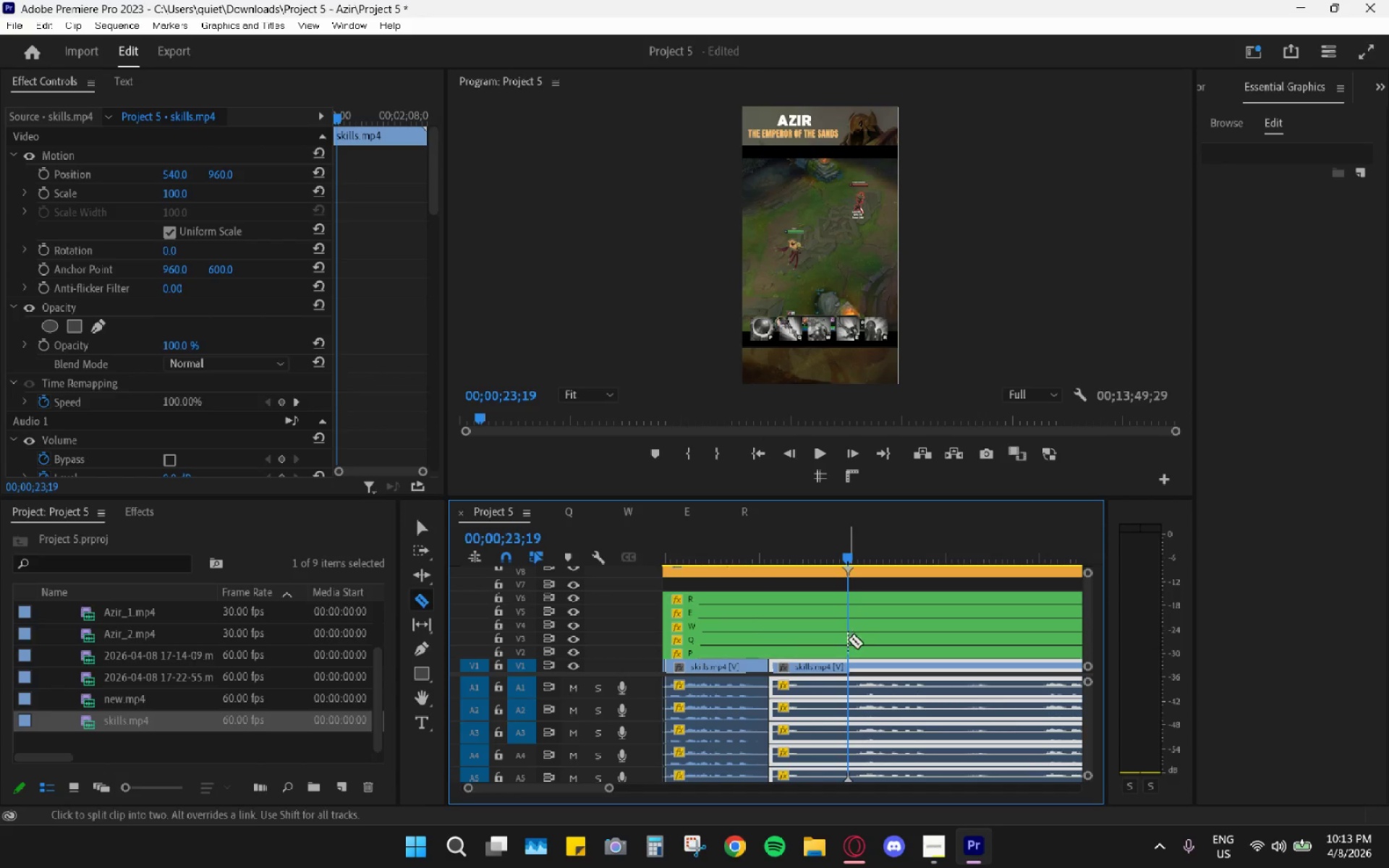 
key(C)
 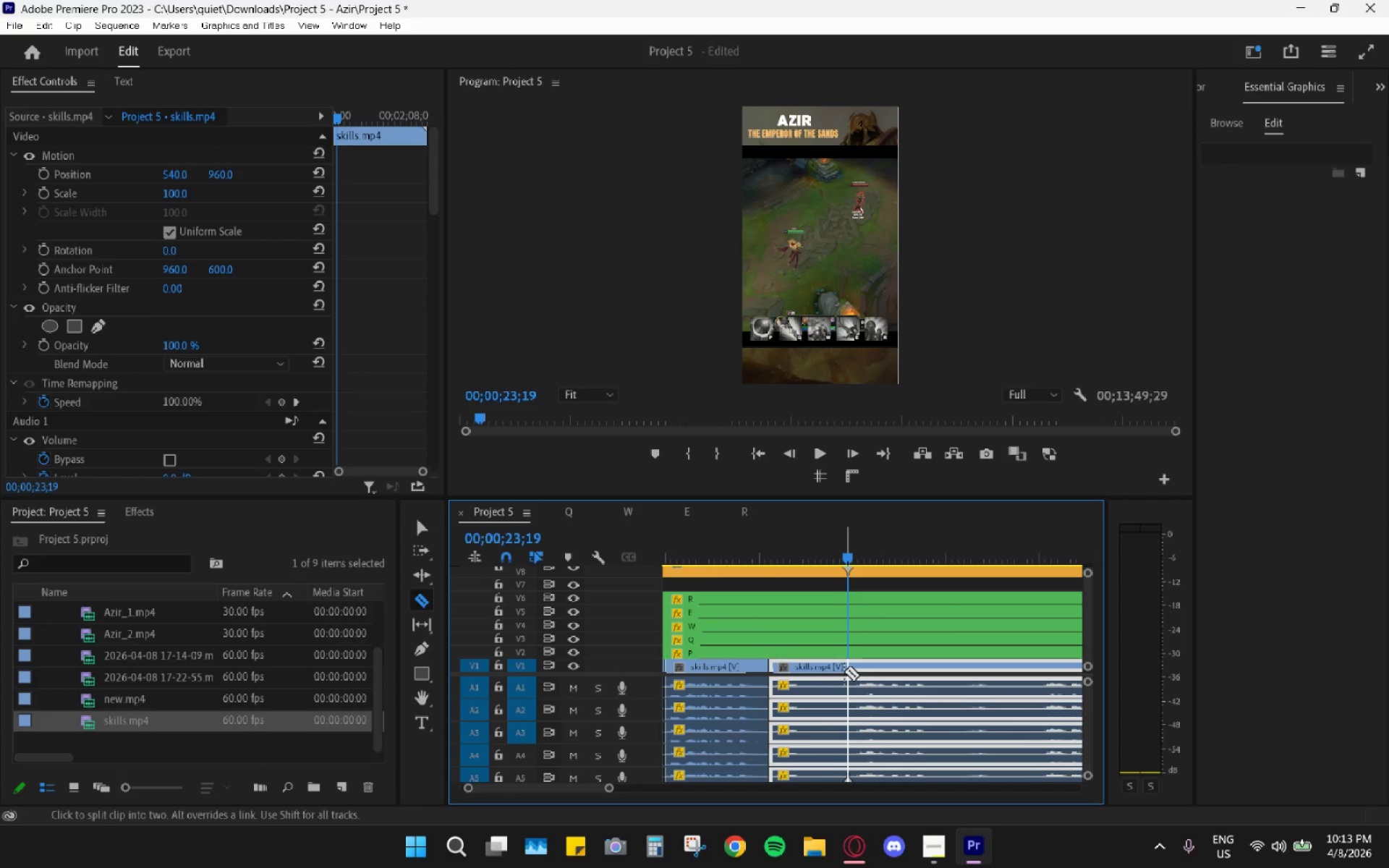 
left_click([846, 673])
 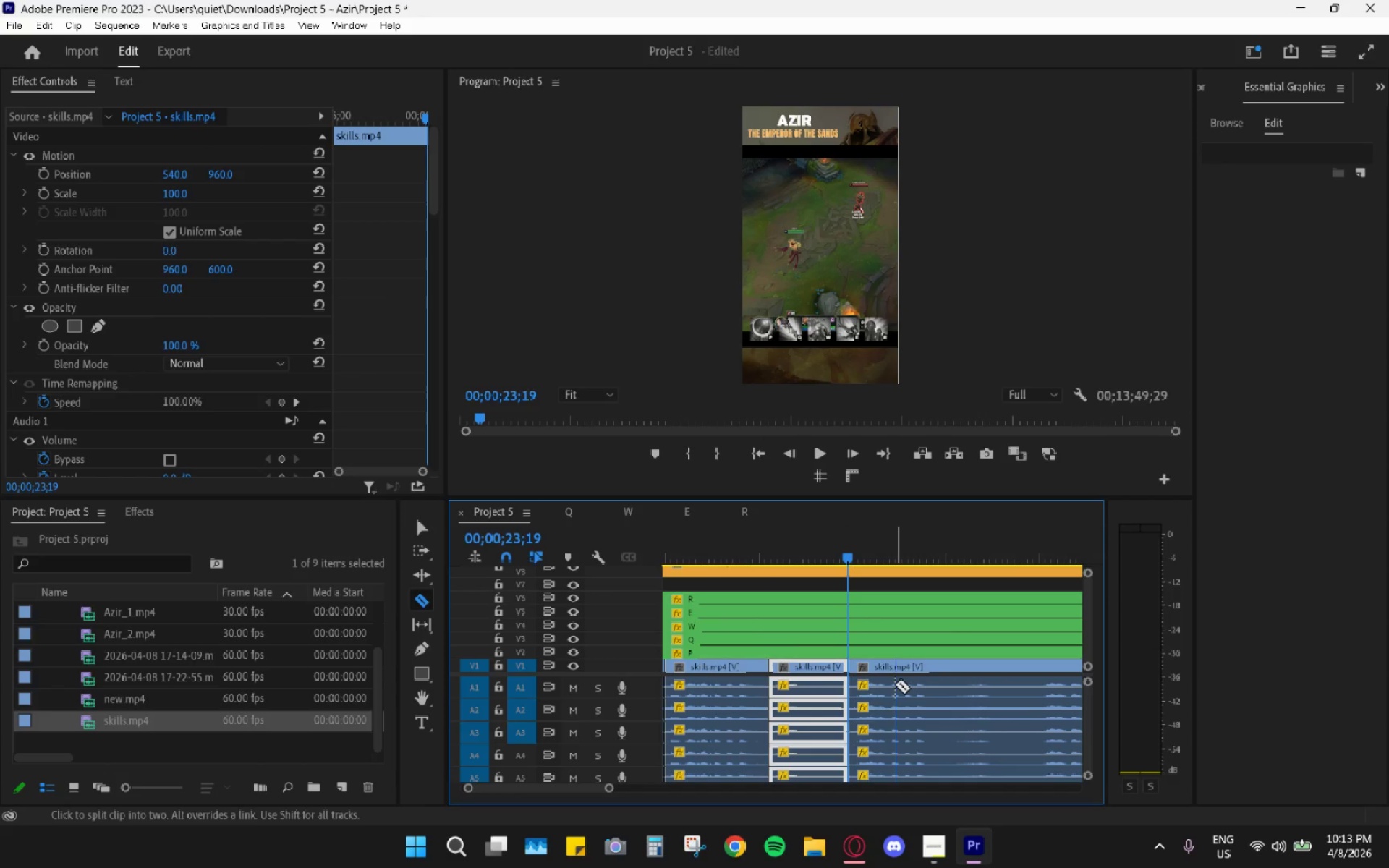 
type(hv)
 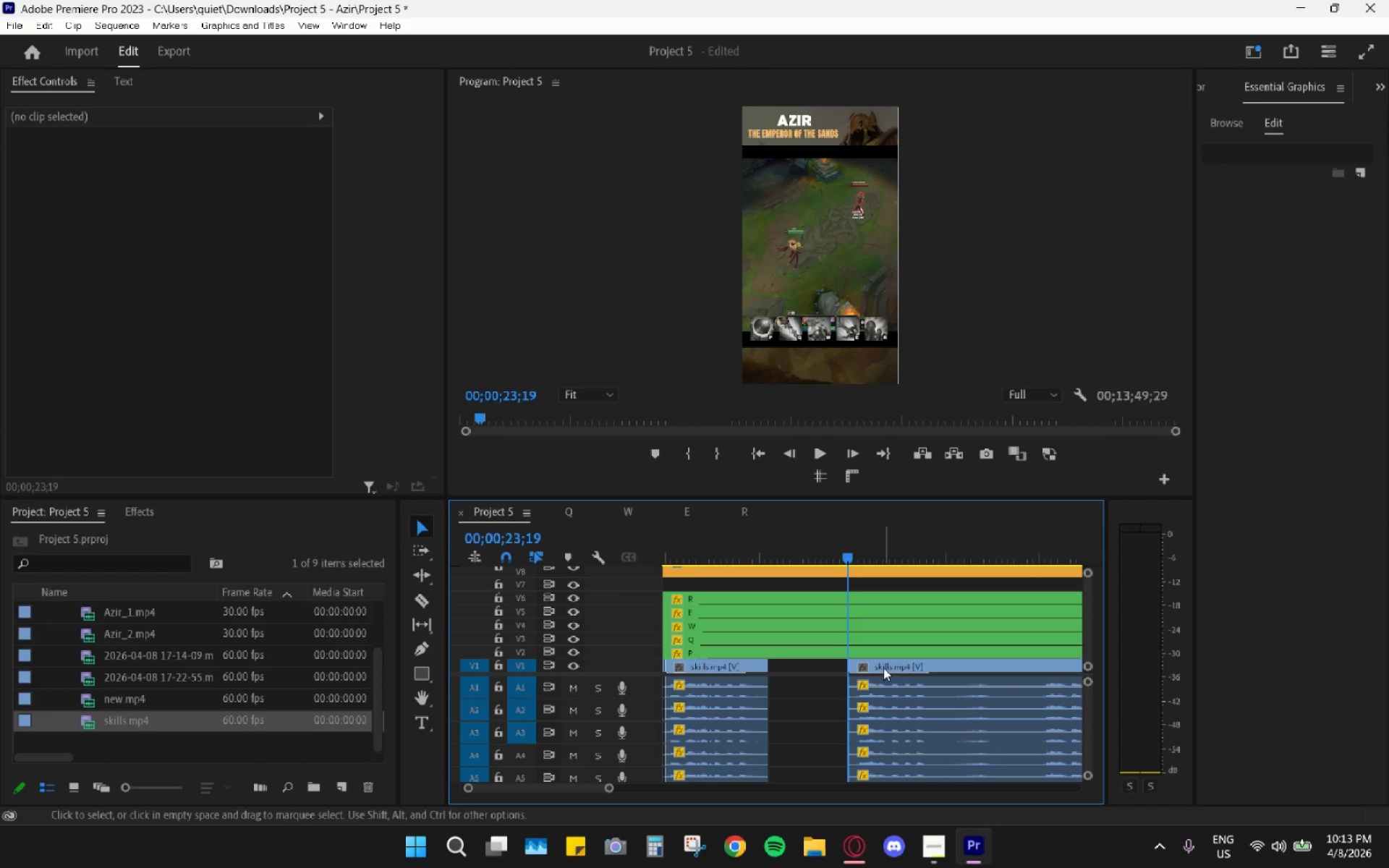 
left_click_drag(start_coordinate=[880, 667], to_coordinate=[804, 670])
 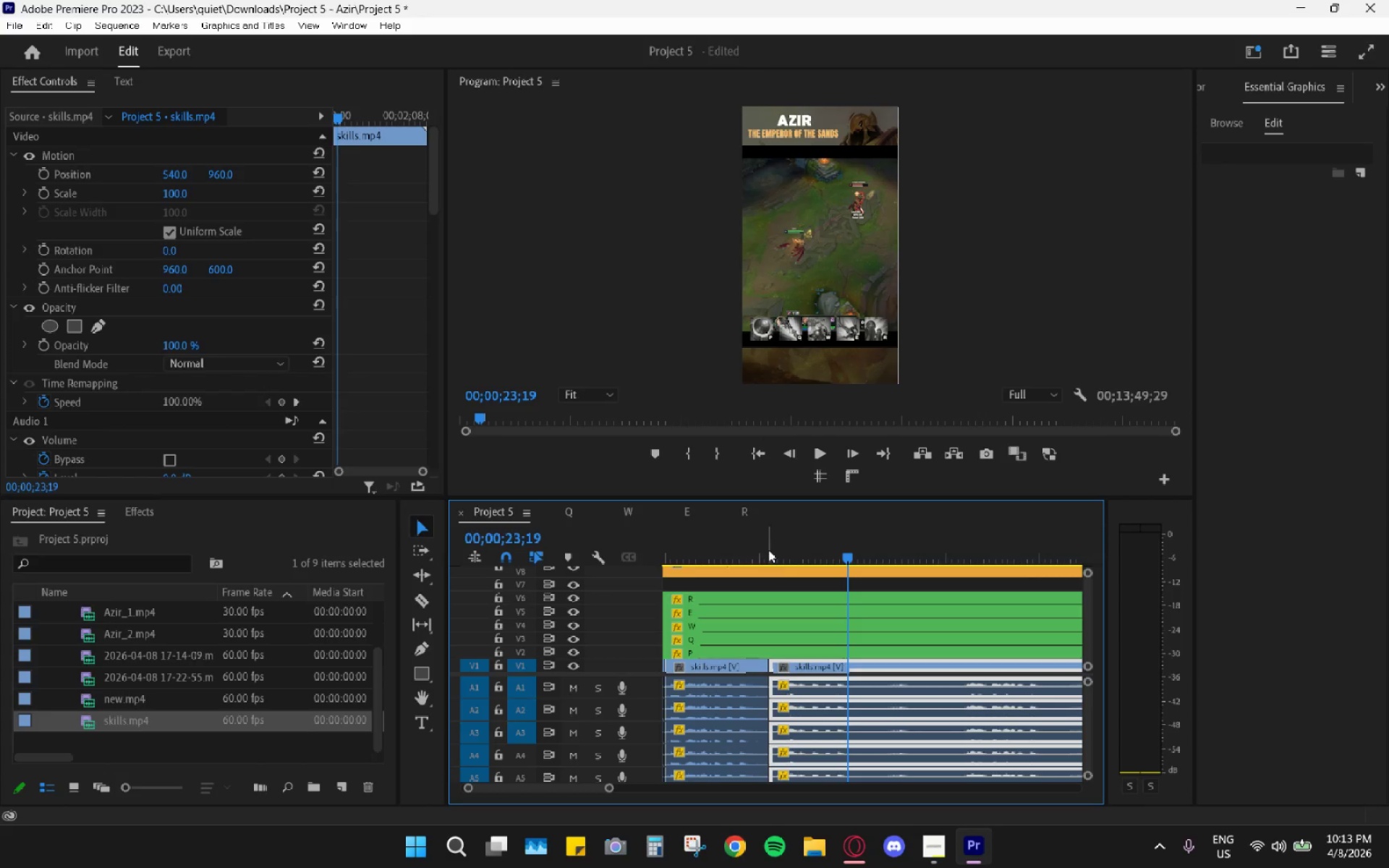 
left_click([770, 542])
 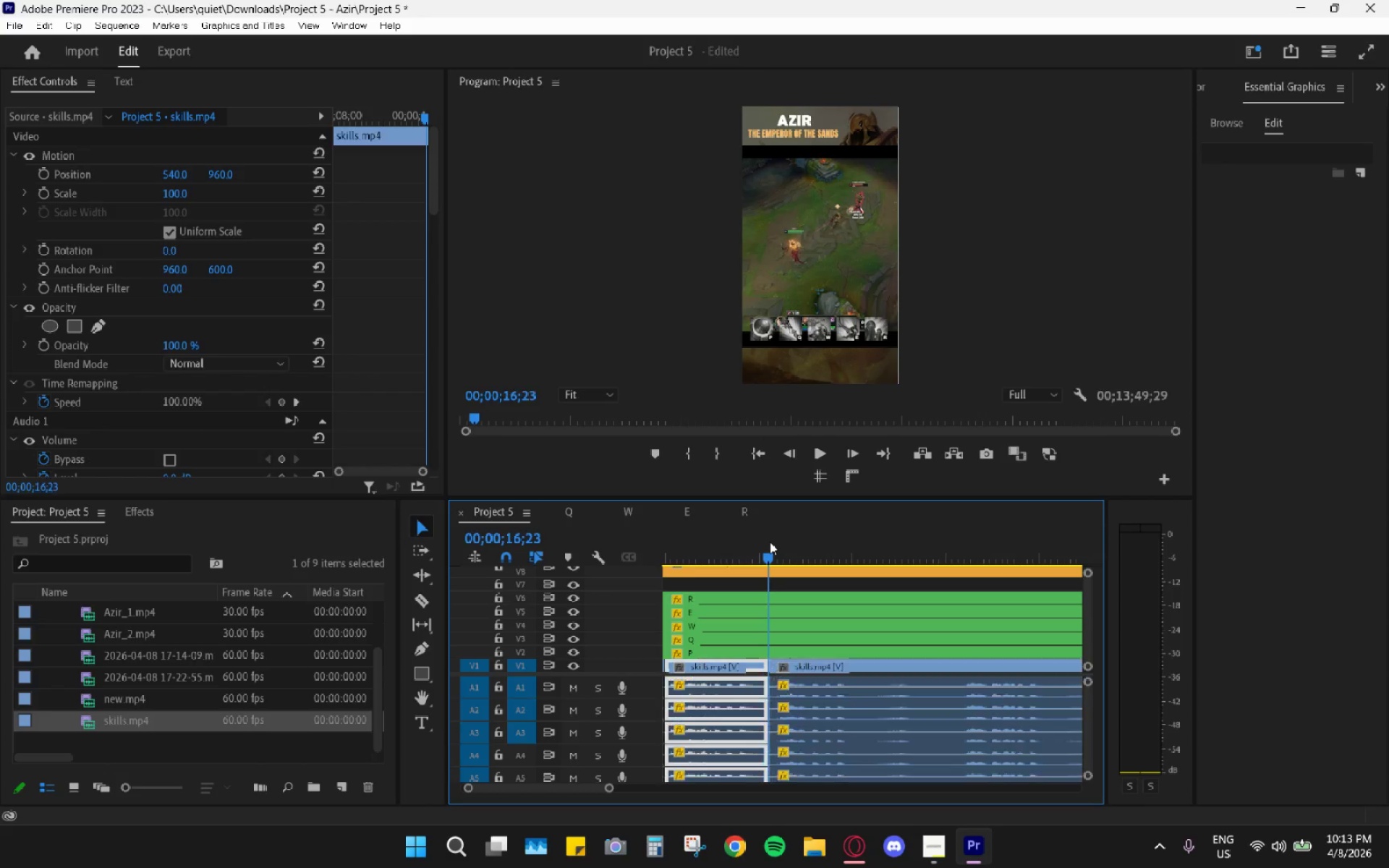 
key(Space)
 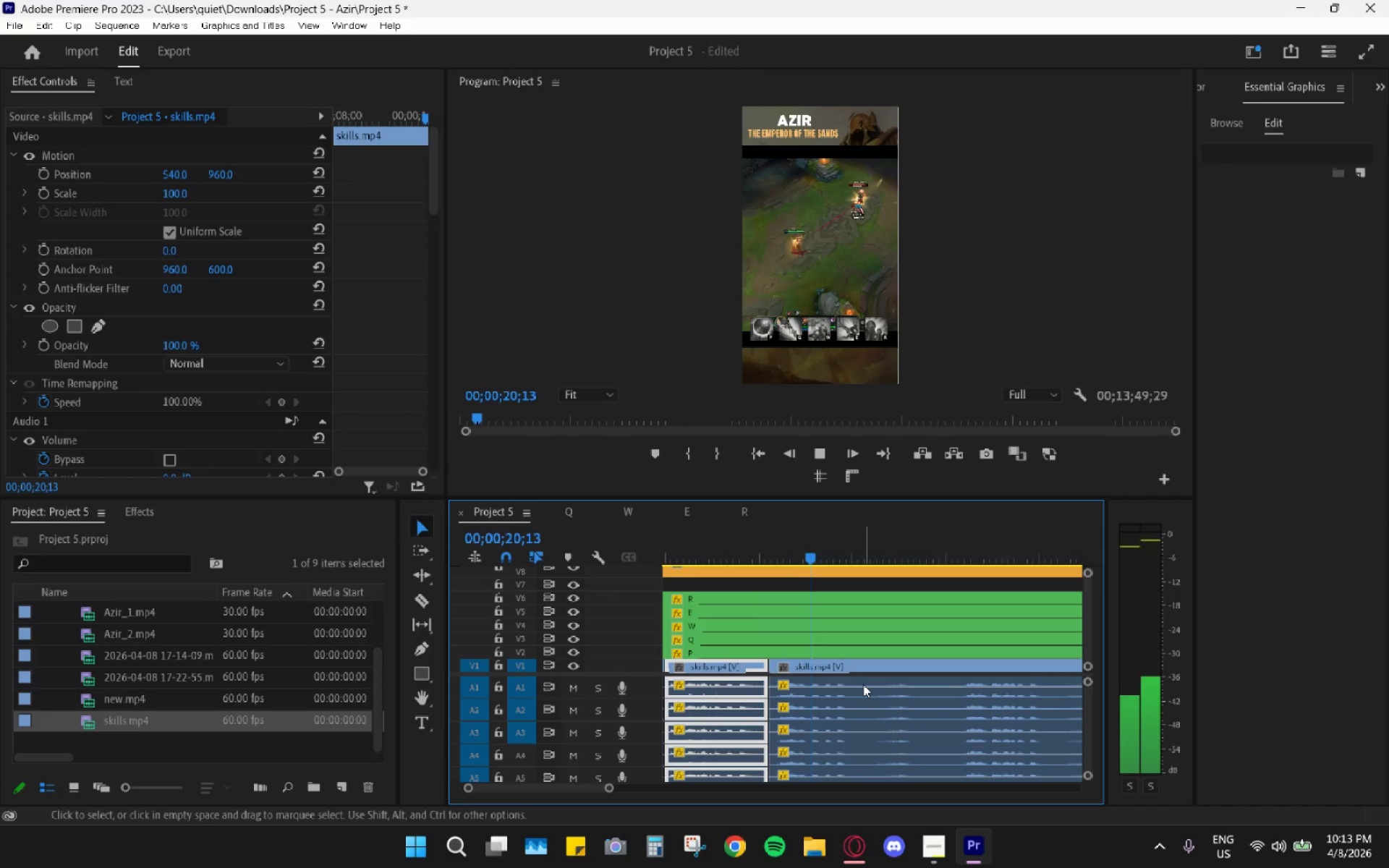 
wait(5.03)
 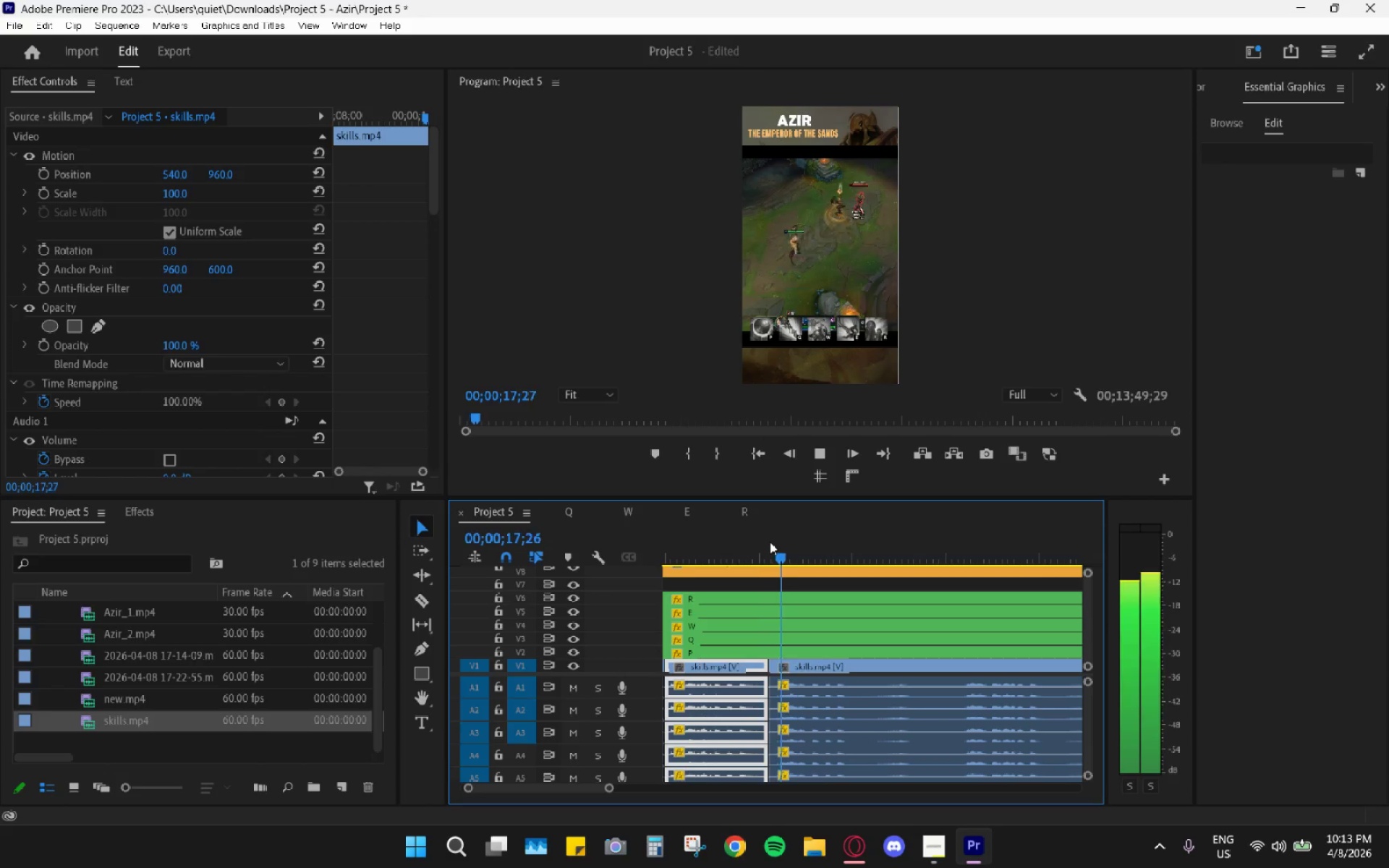 
hold_key(key=AltLeft, duration=0.73)
scroll: coordinate [864, 705], scroll_direction: up, amount: 10.0
 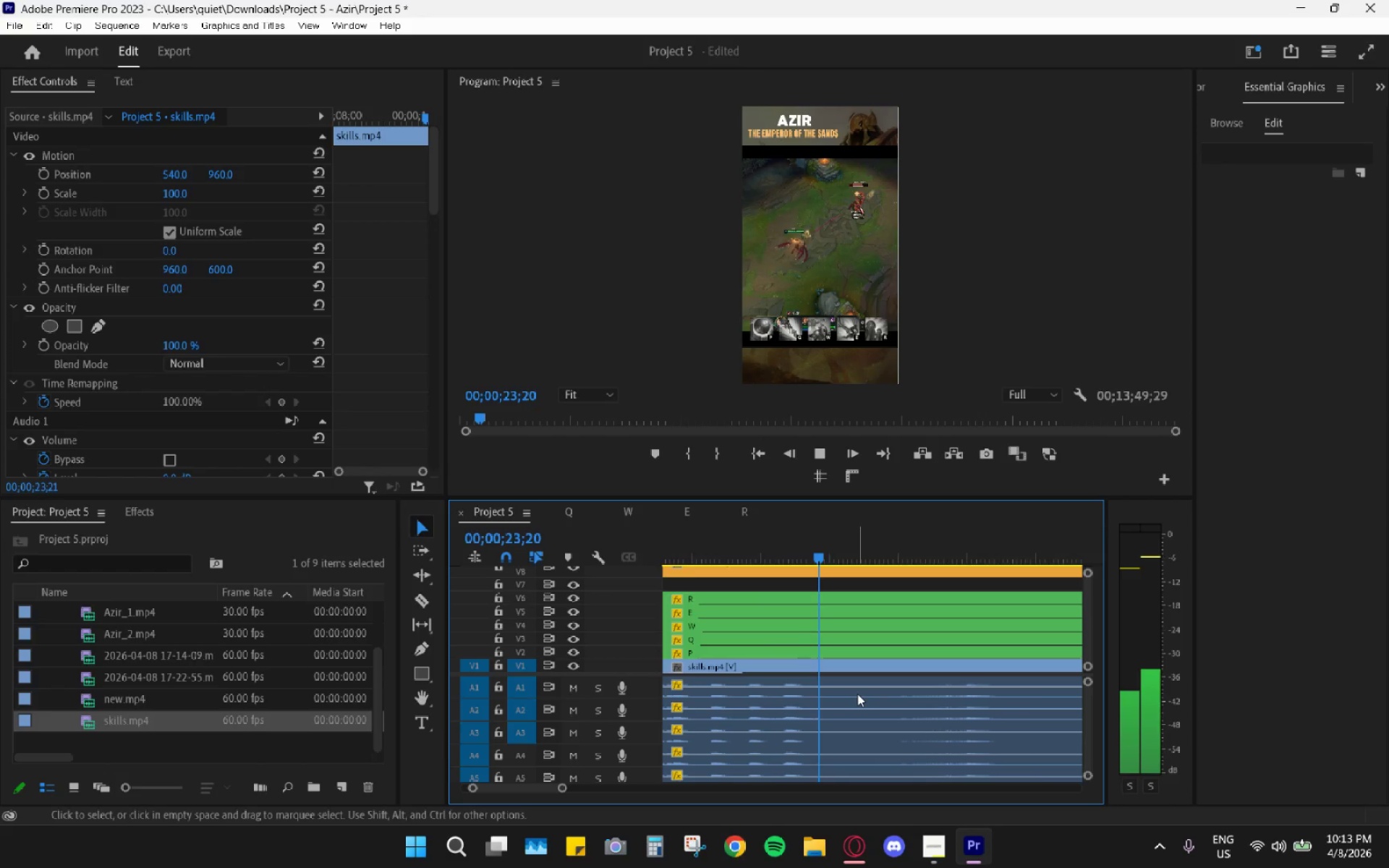 
key(Space)
 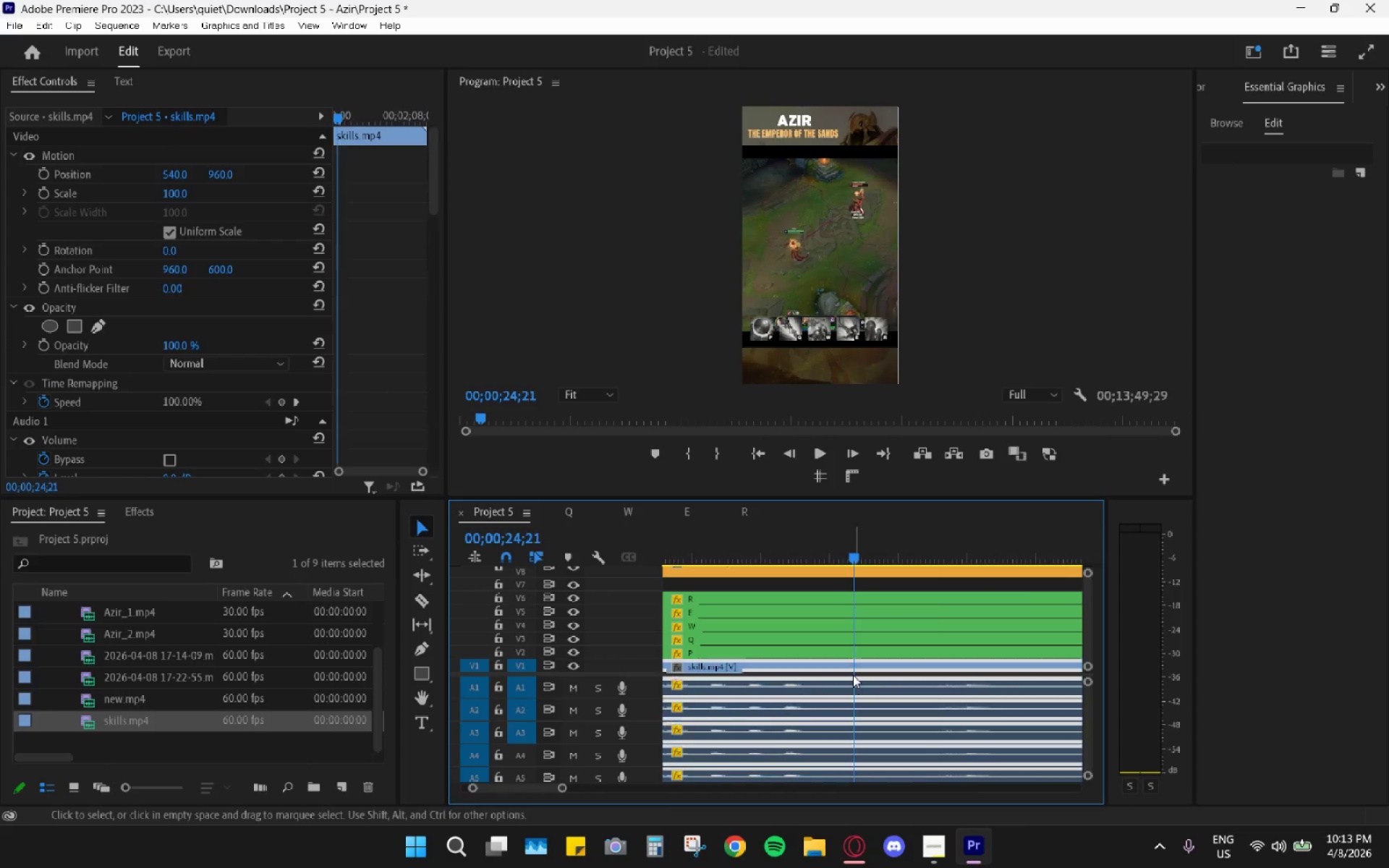 
key(C)
 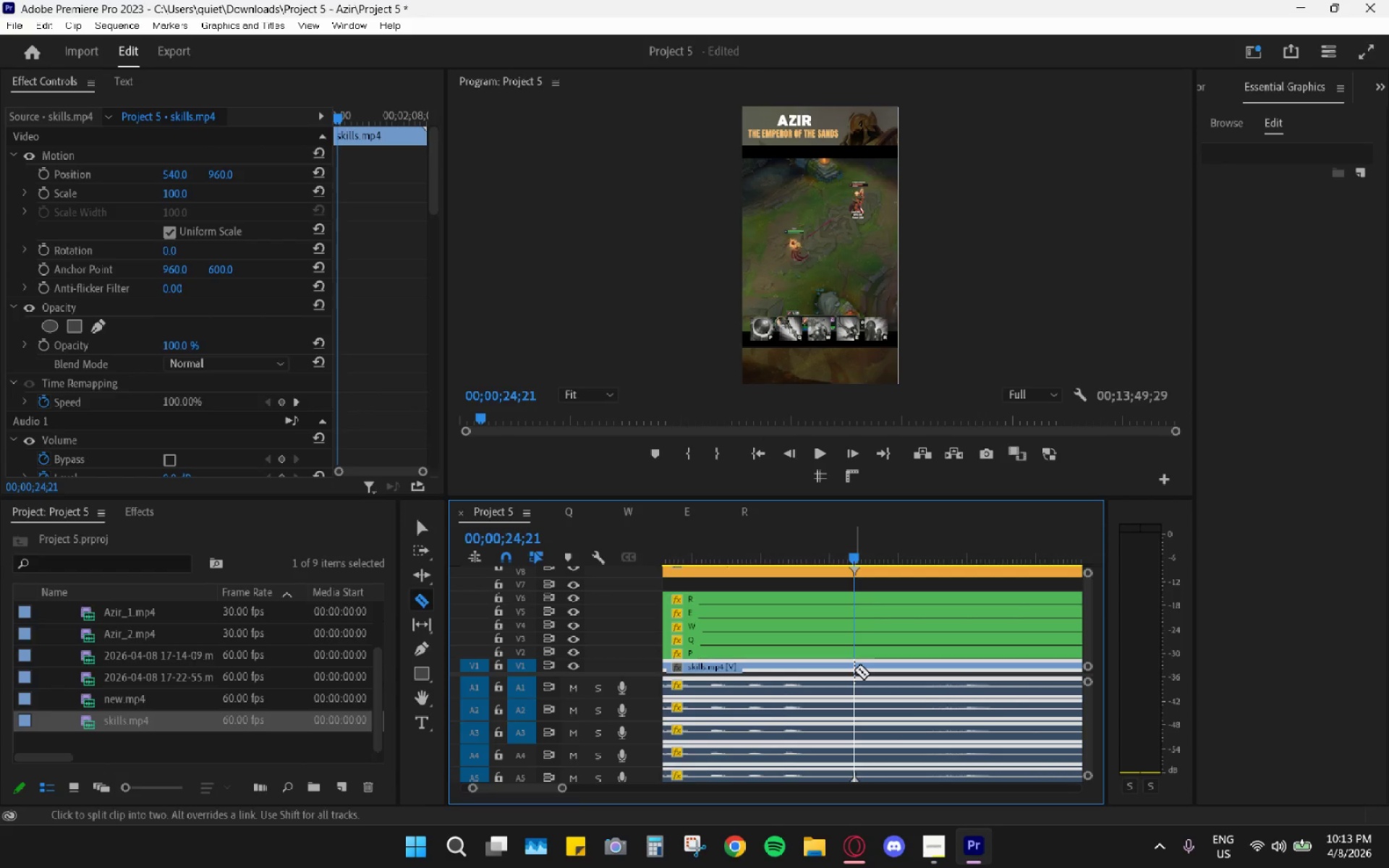 
left_click([854, 670])
 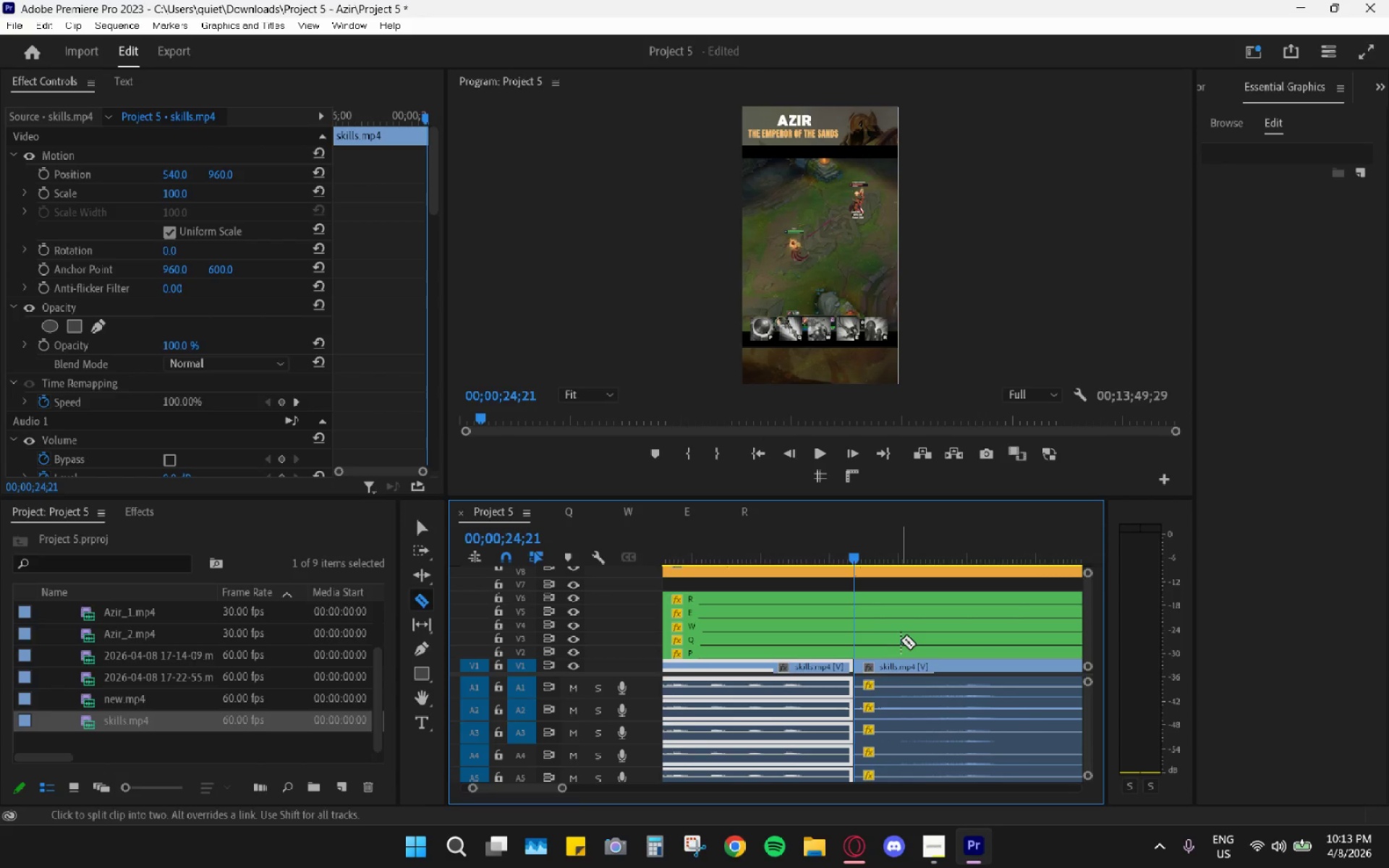 
key(X)
 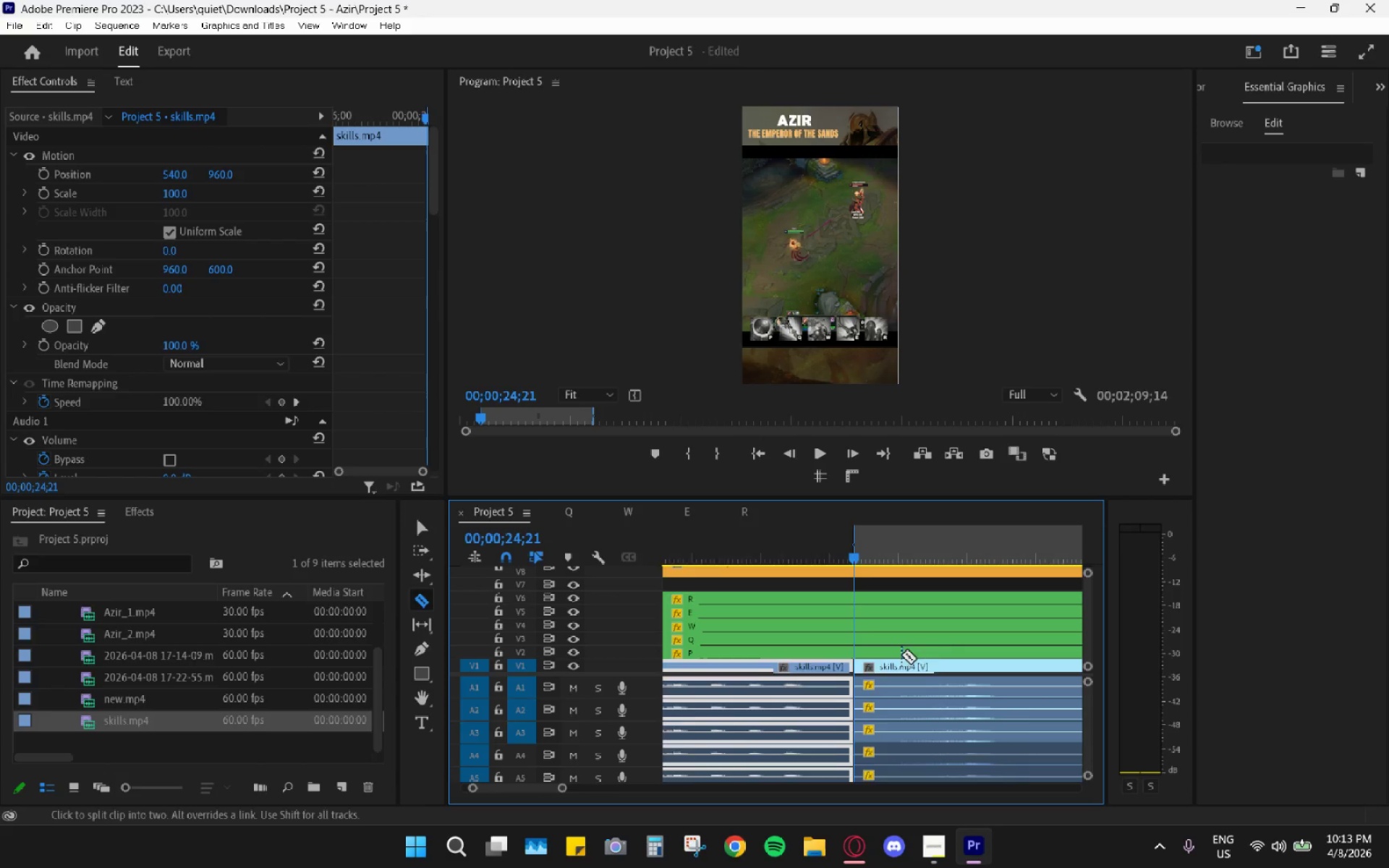 
hold_key(key=AltLeft, duration=0.39)
 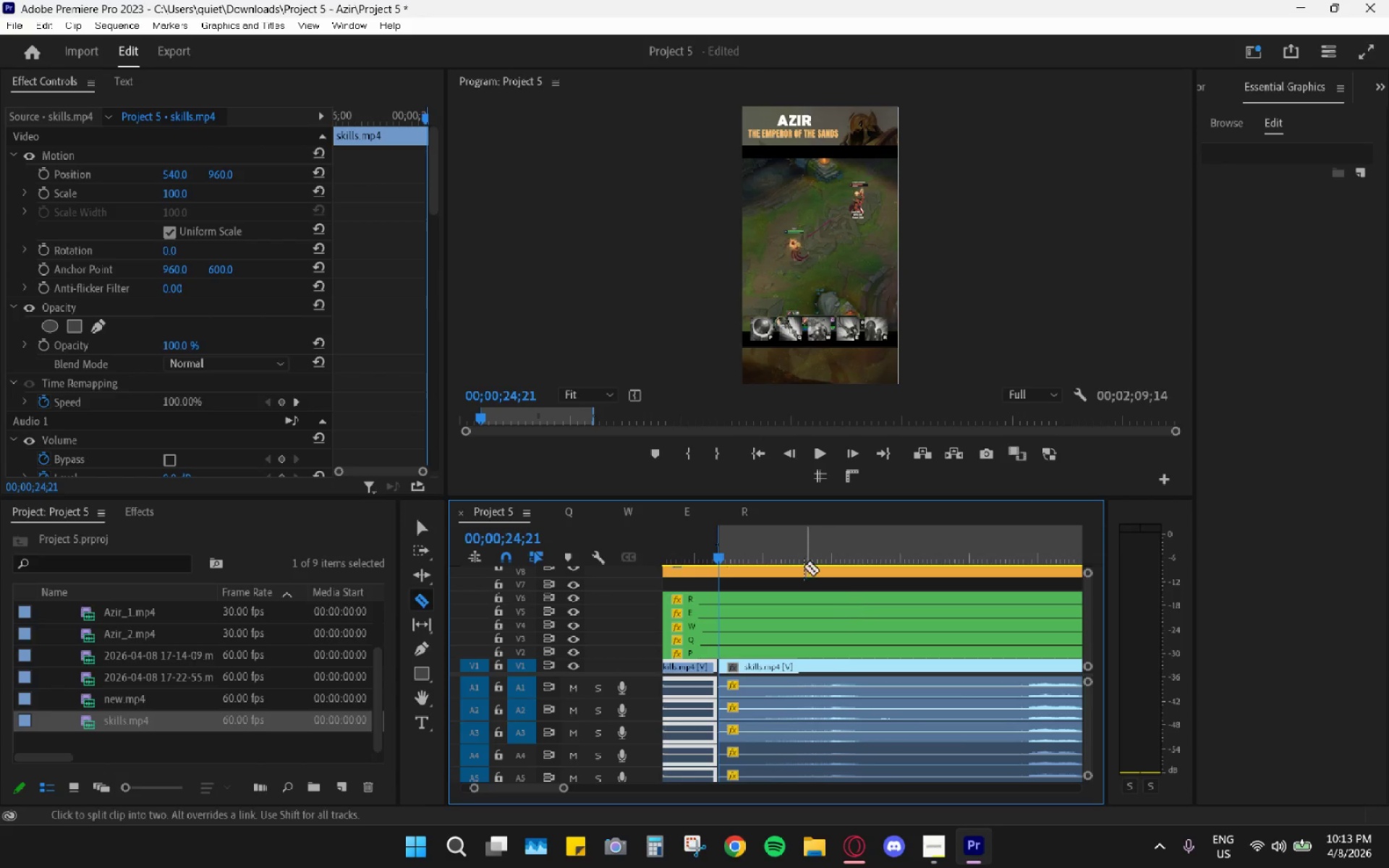 
scroll: coordinate [901, 655], scroll_direction: down, amount: 5.0
 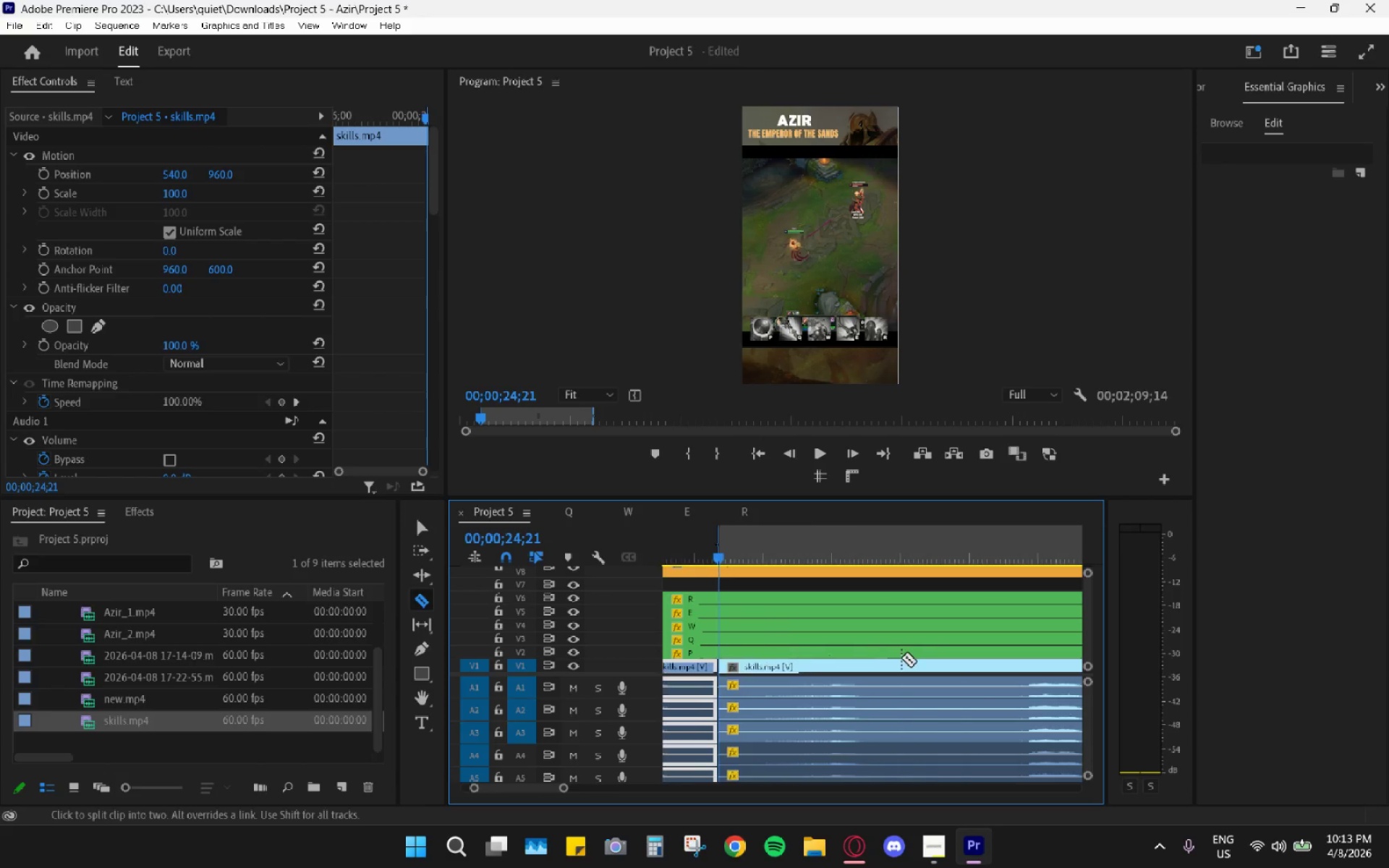 
right_click([792, 545])
 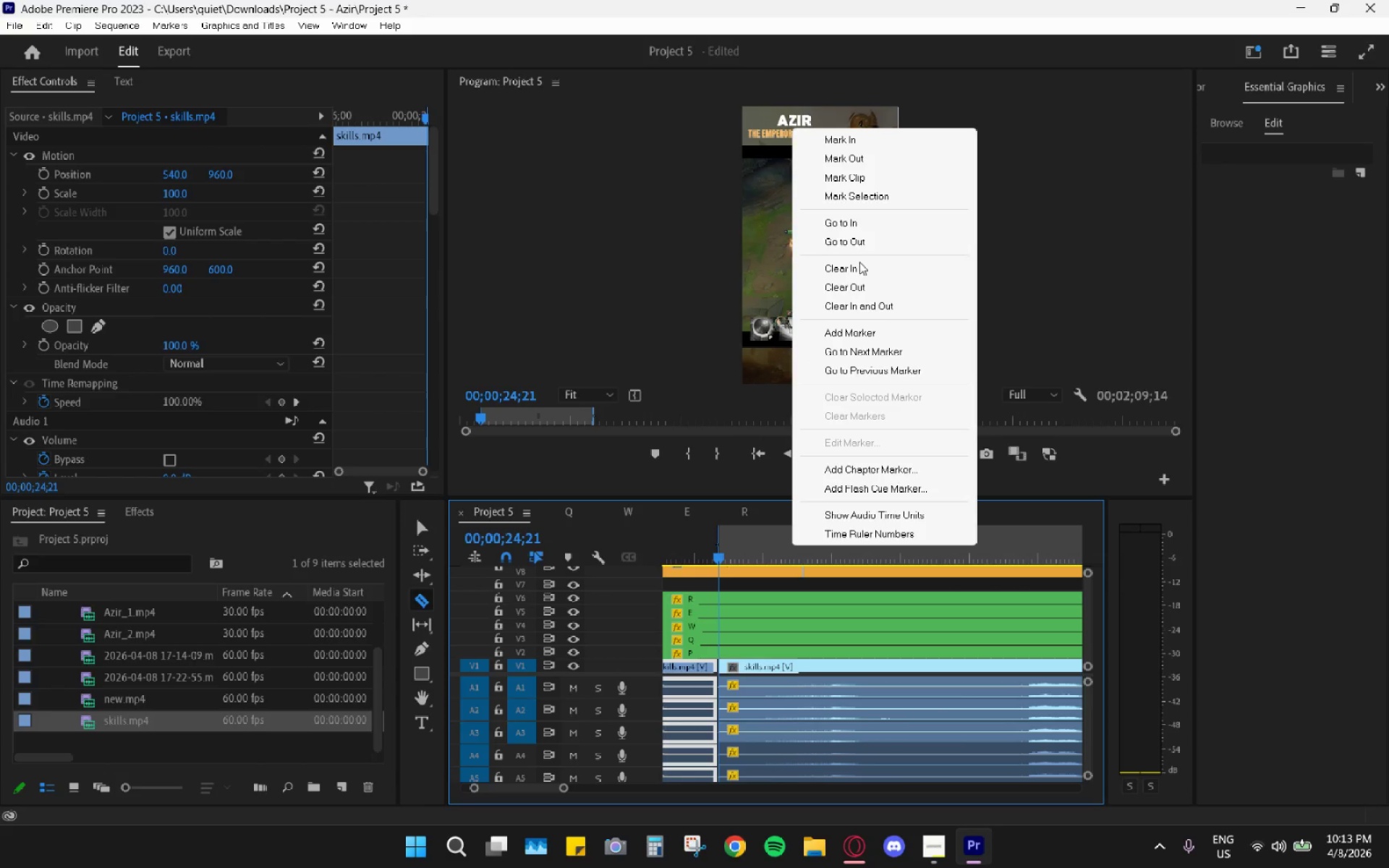 
left_click([856, 302])
 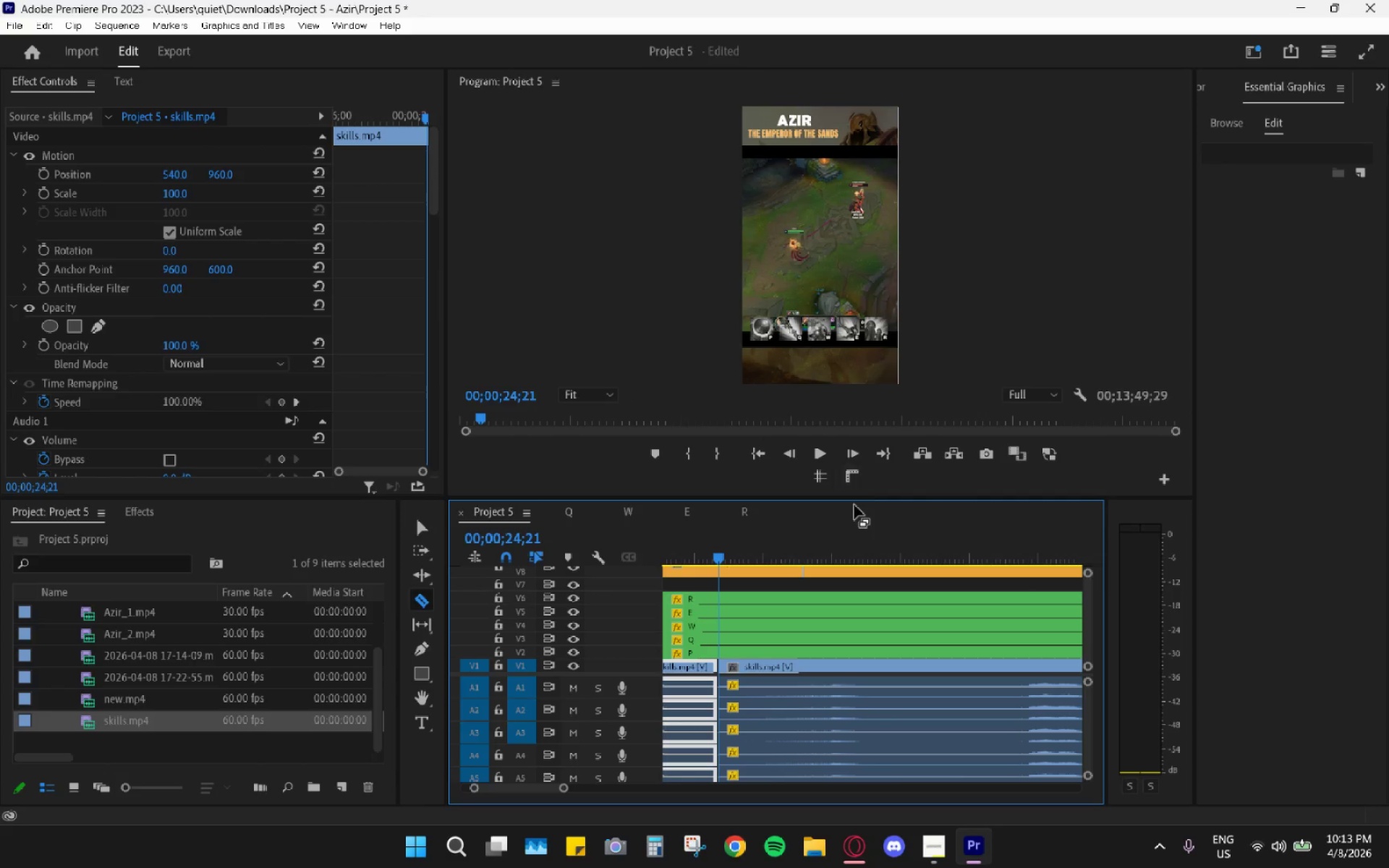 
hold_key(key=AltLeft, duration=0.73)
scroll: coordinate [854, 514], scroll_direction: down, amount: 11.0
 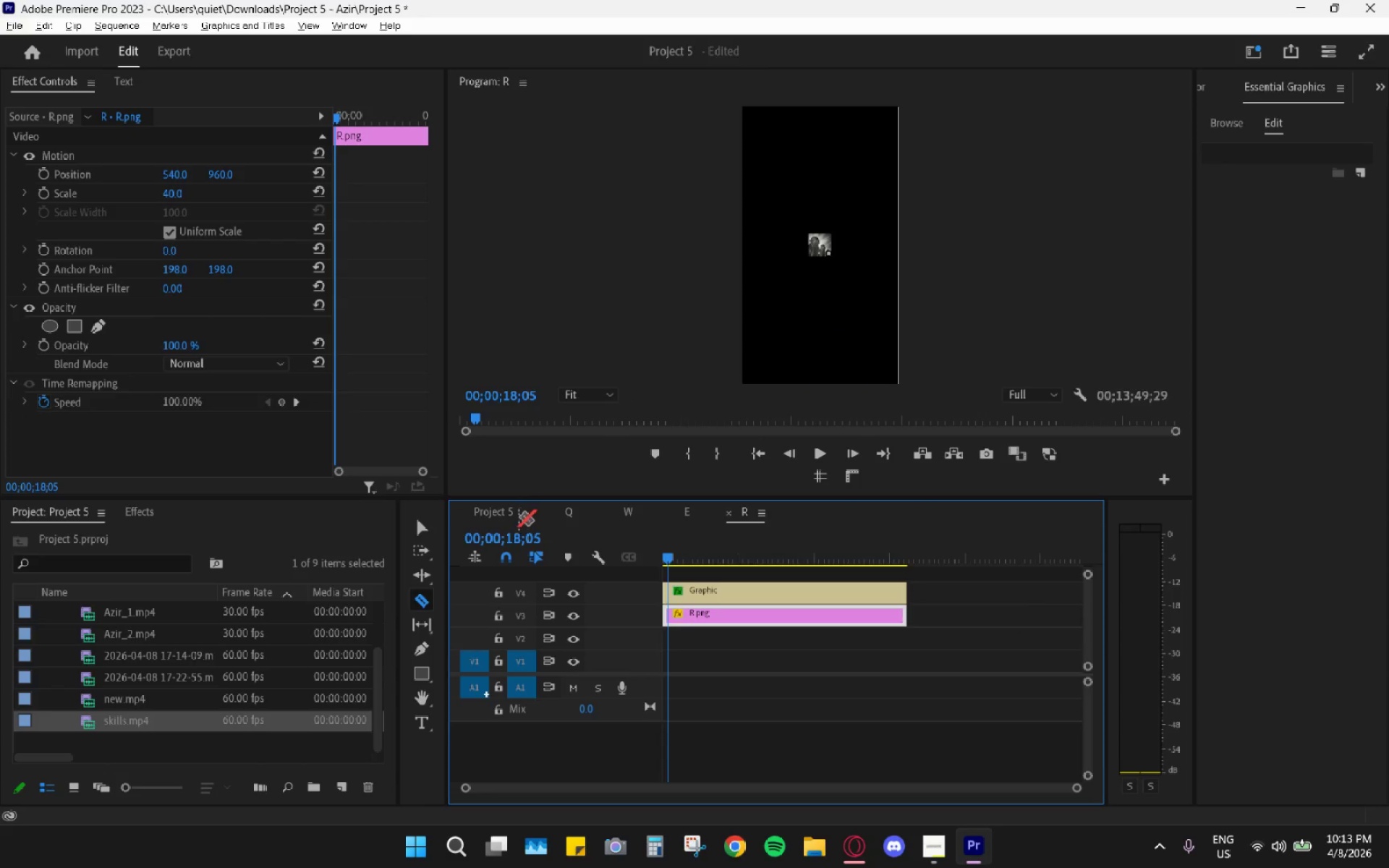 
type(cv)
 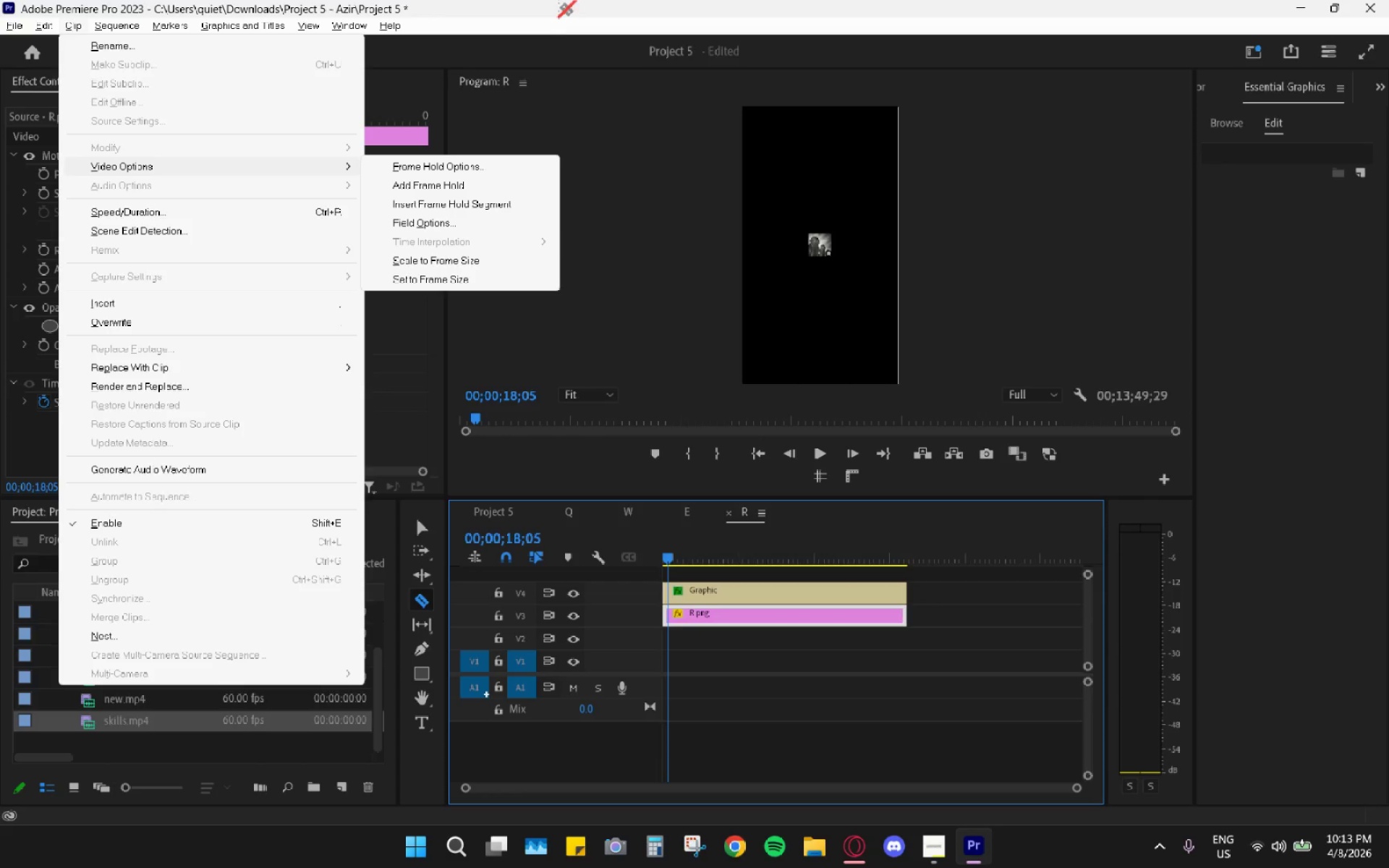 
left_click([558, 7])
 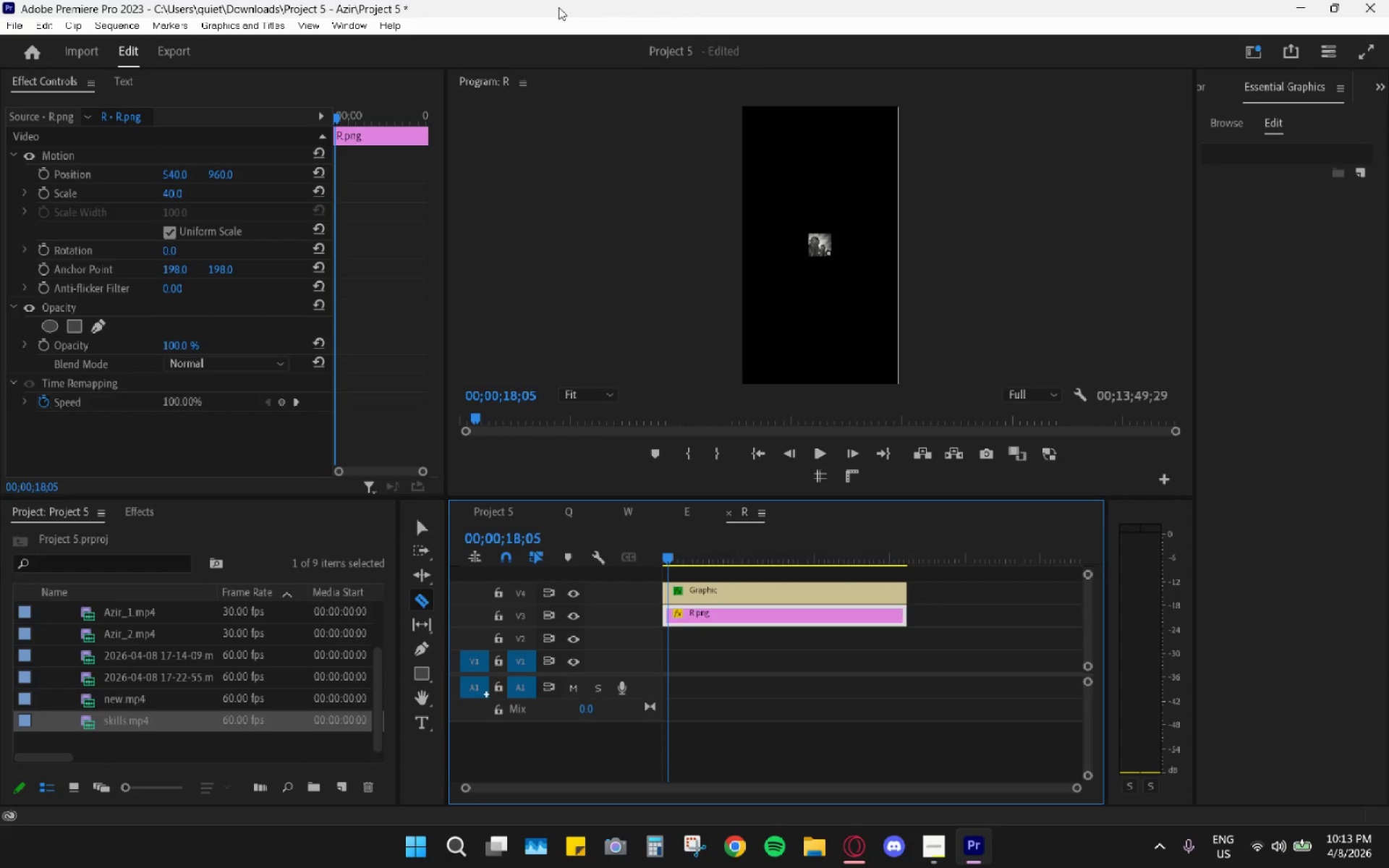 
key(V)
 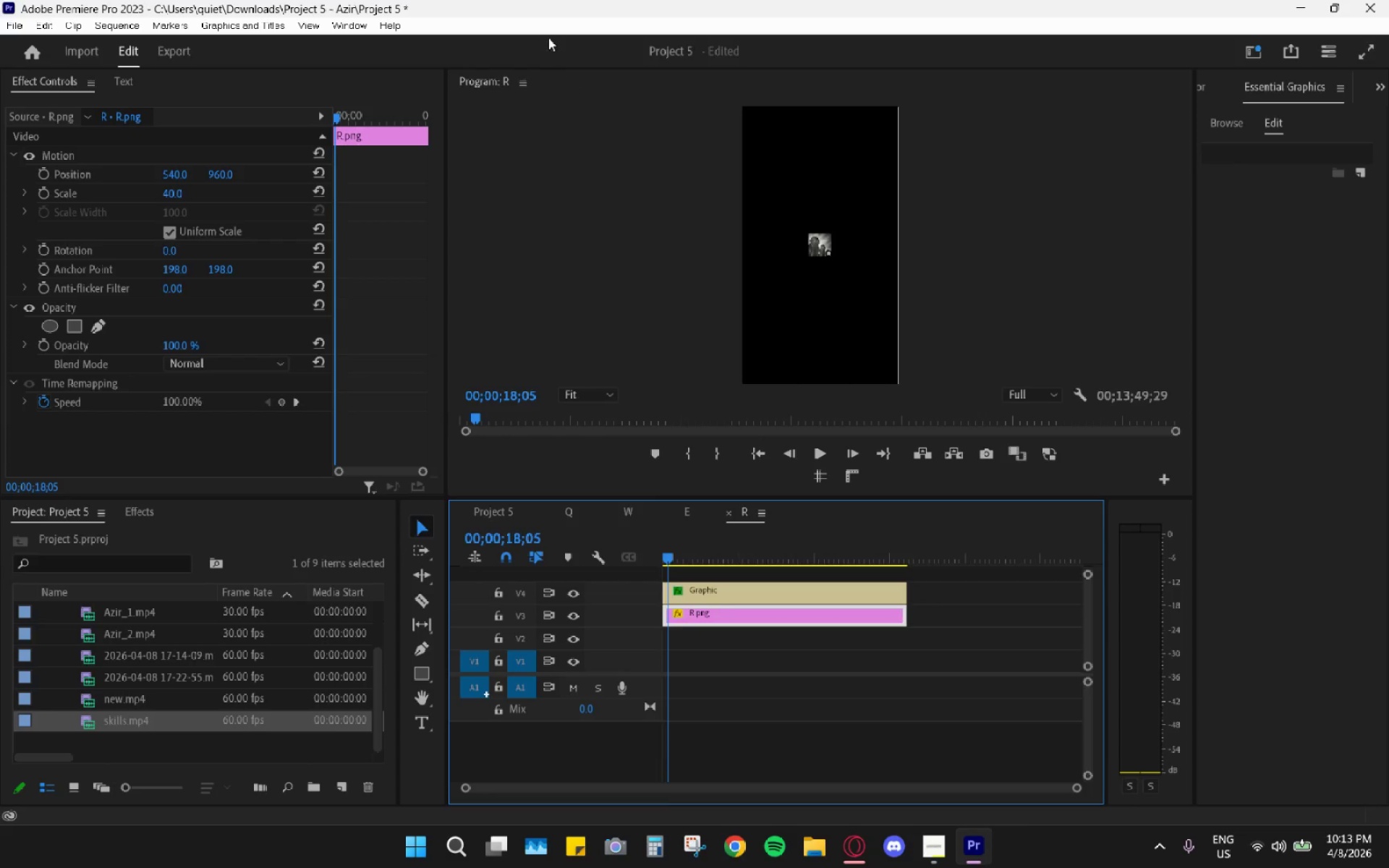 
left_click([546, 9])
 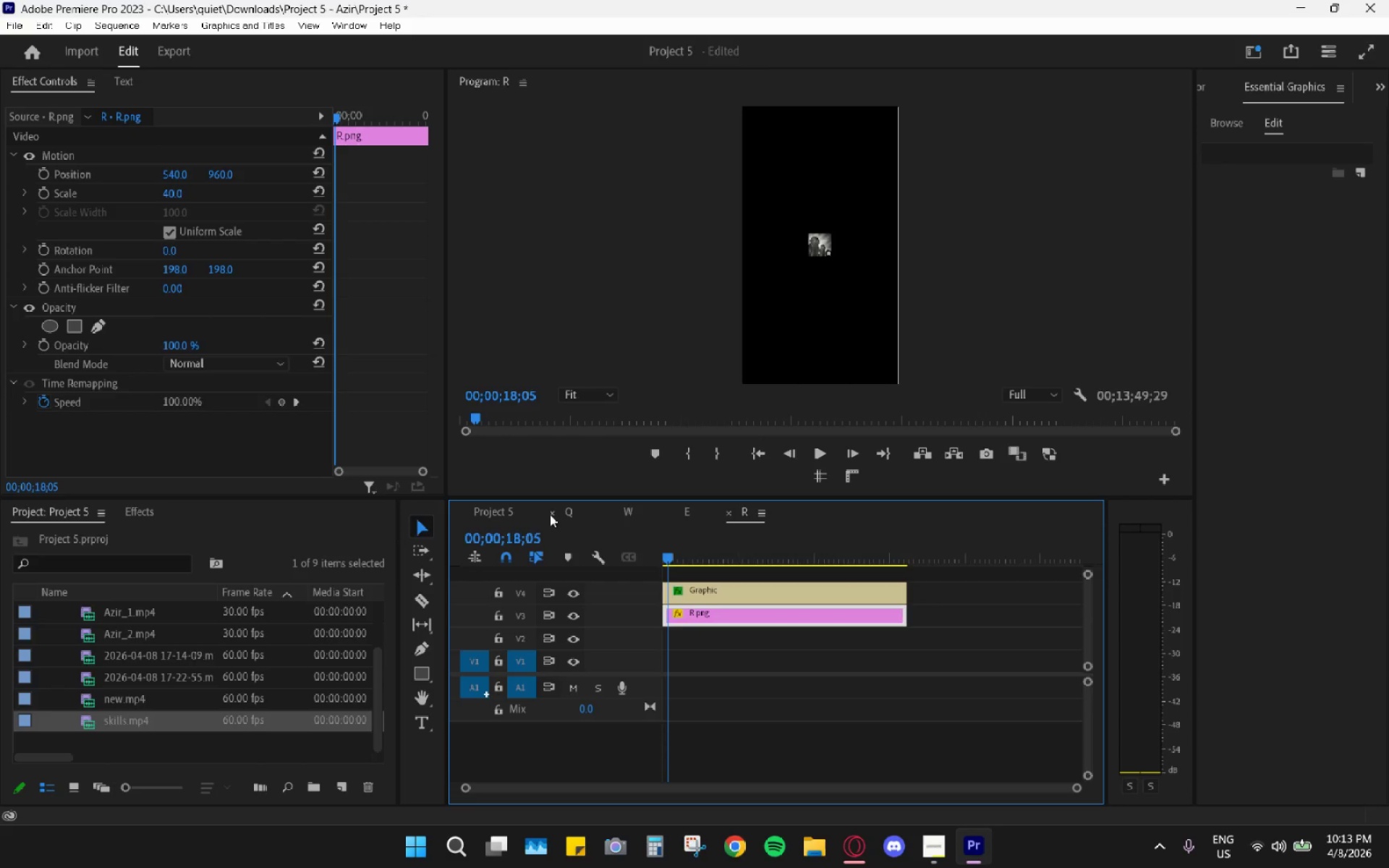 
left_click([517, 516])
 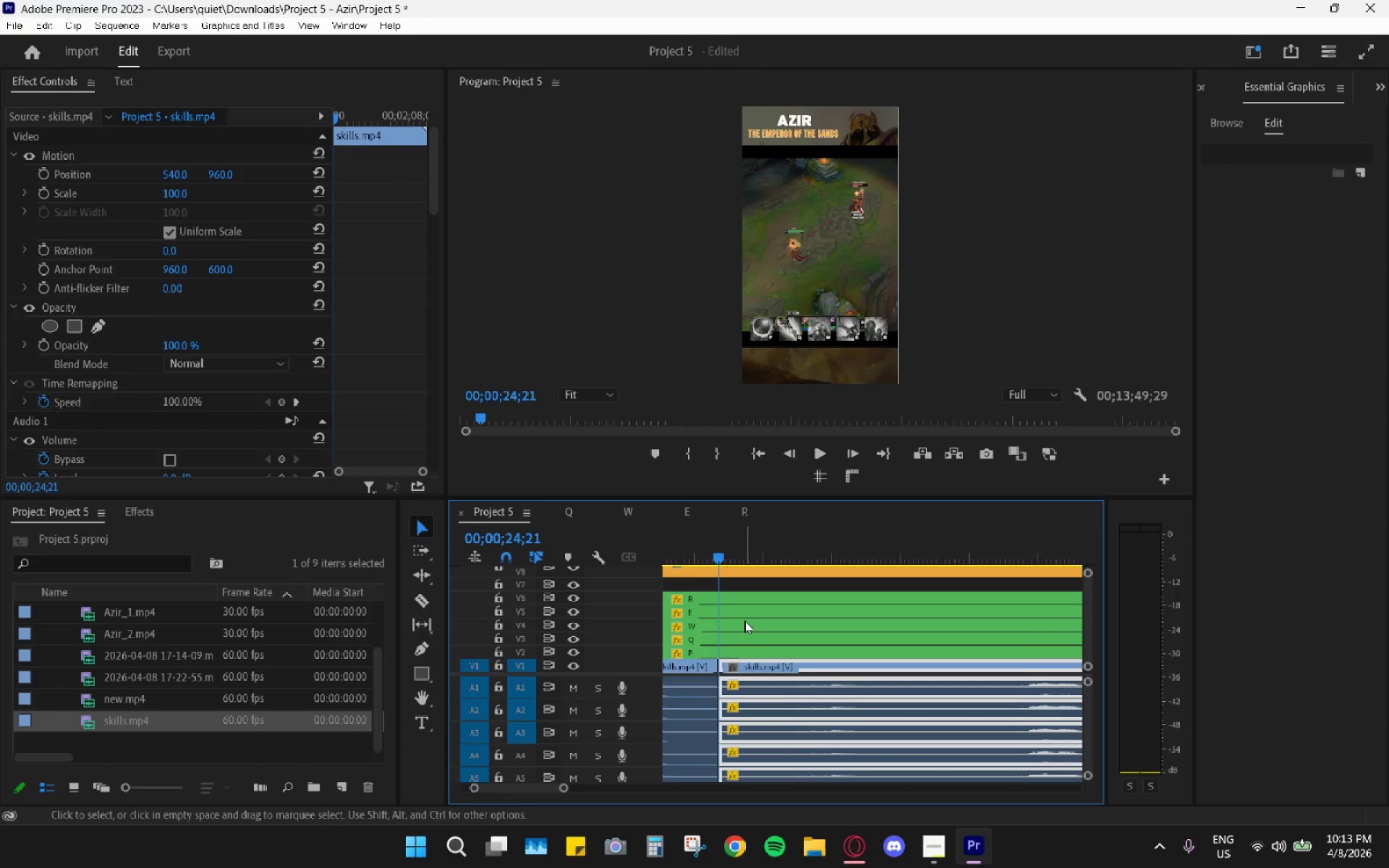 
hold_key(key=AltLeft, duration=0.91)
scroll: coordinate [744, 627], scroll_direction: down, amount: 10.0
 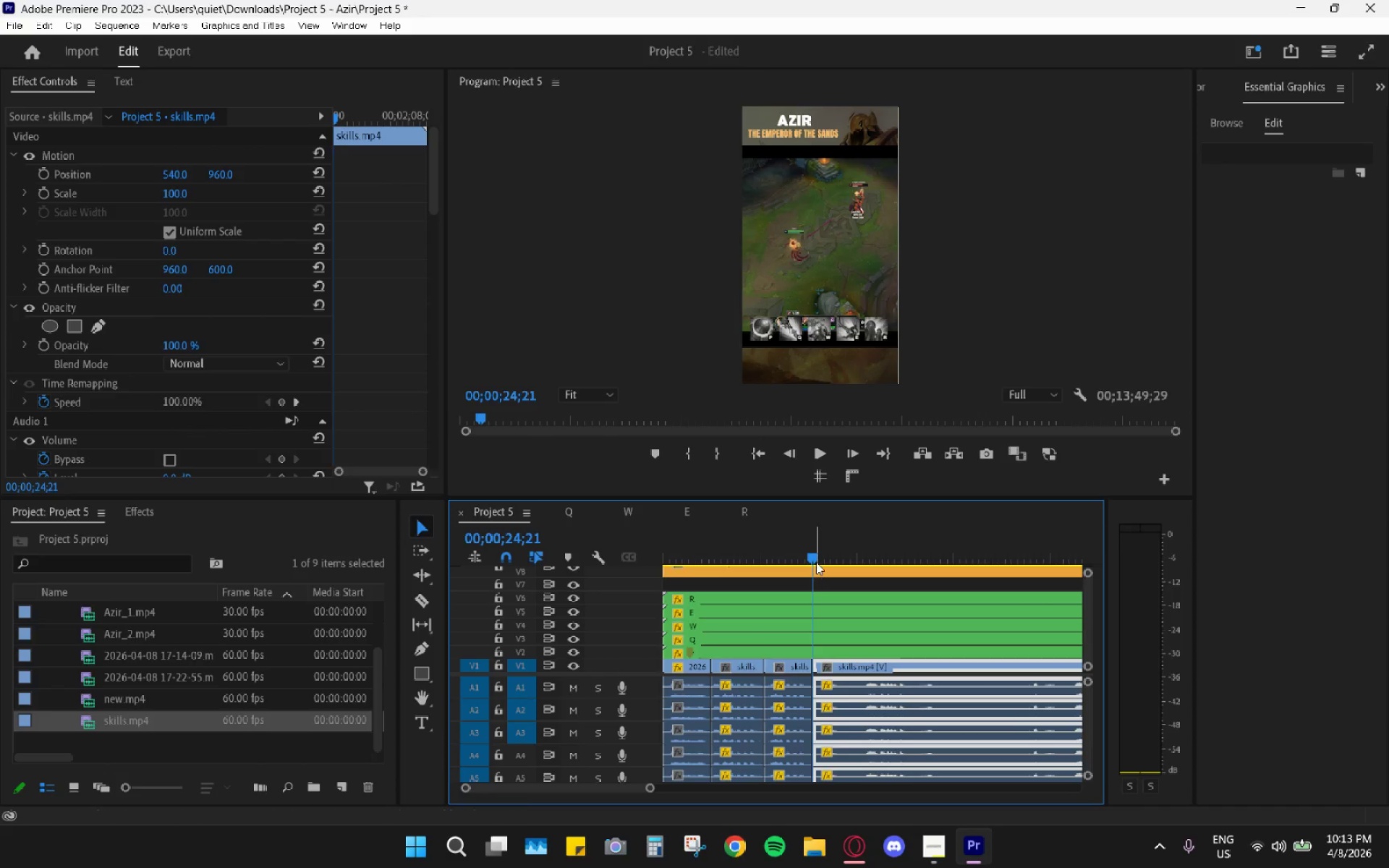 
left_click_drag(start_coordinate=[813, 558], to_coordinate=[865, 564])
 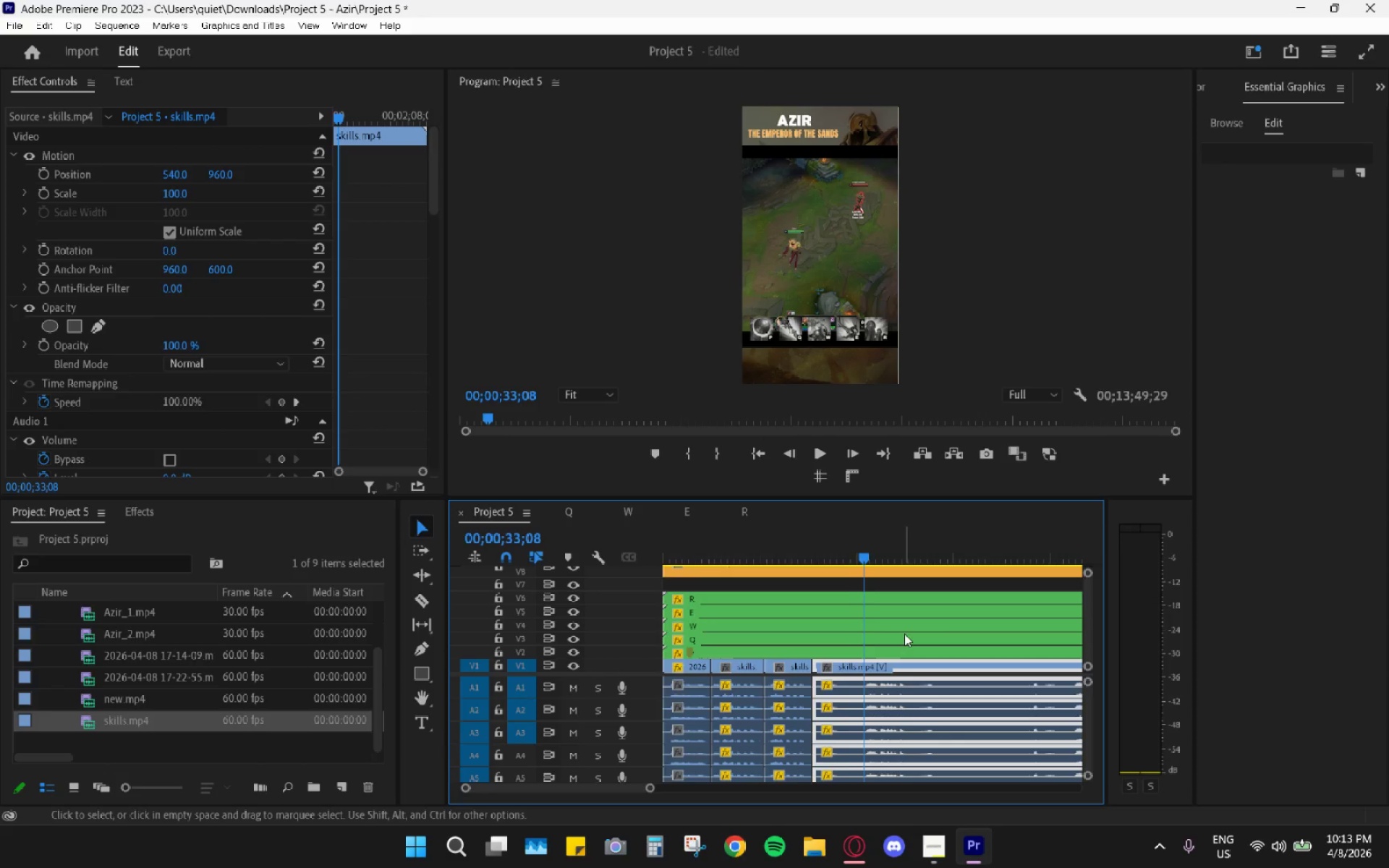 
hold_key(key=AltLeft, duration=0.7)
scroll: coordinate [900, 668], scroll_direction: up, amount: 11.0
 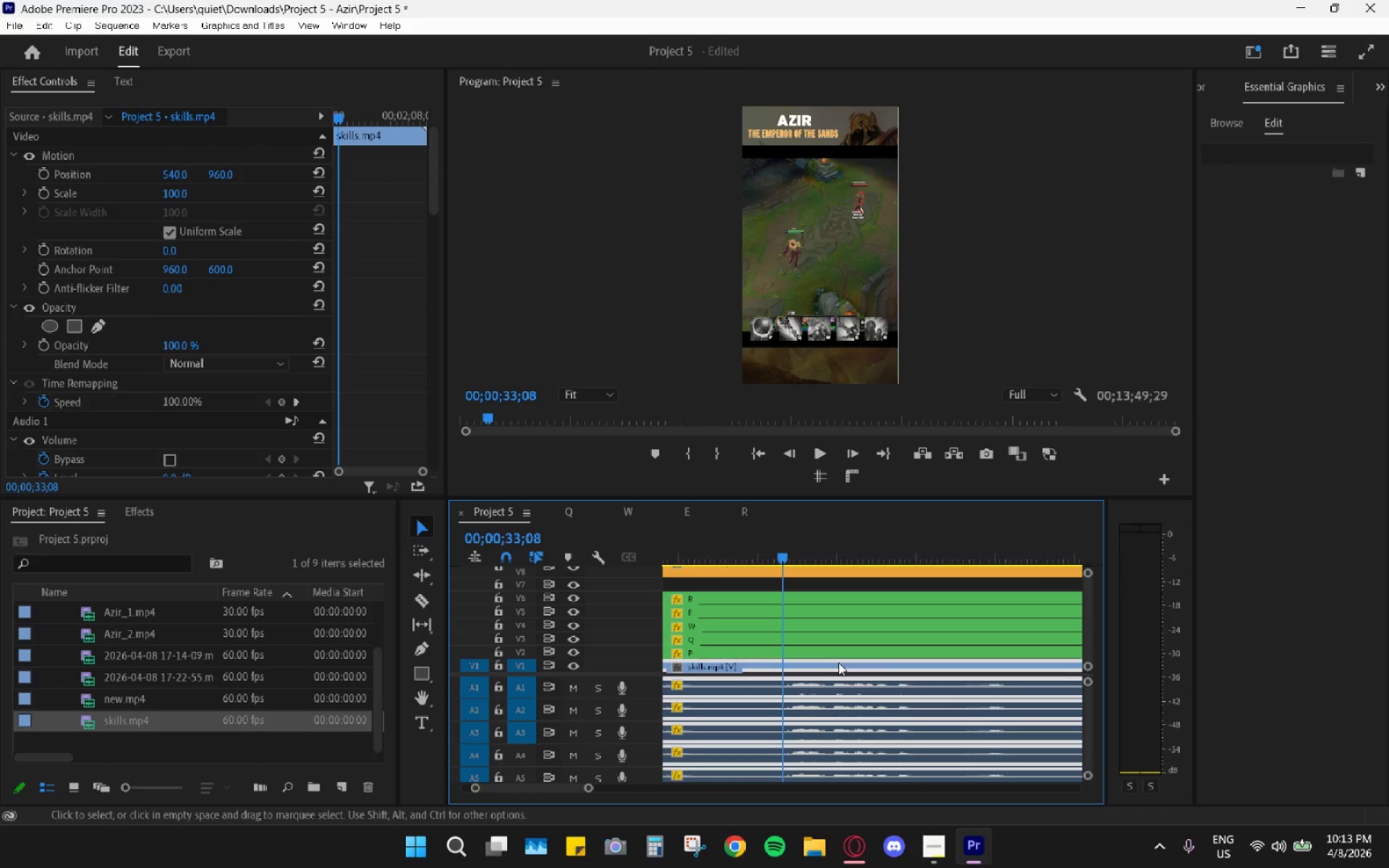 
key(Space)
 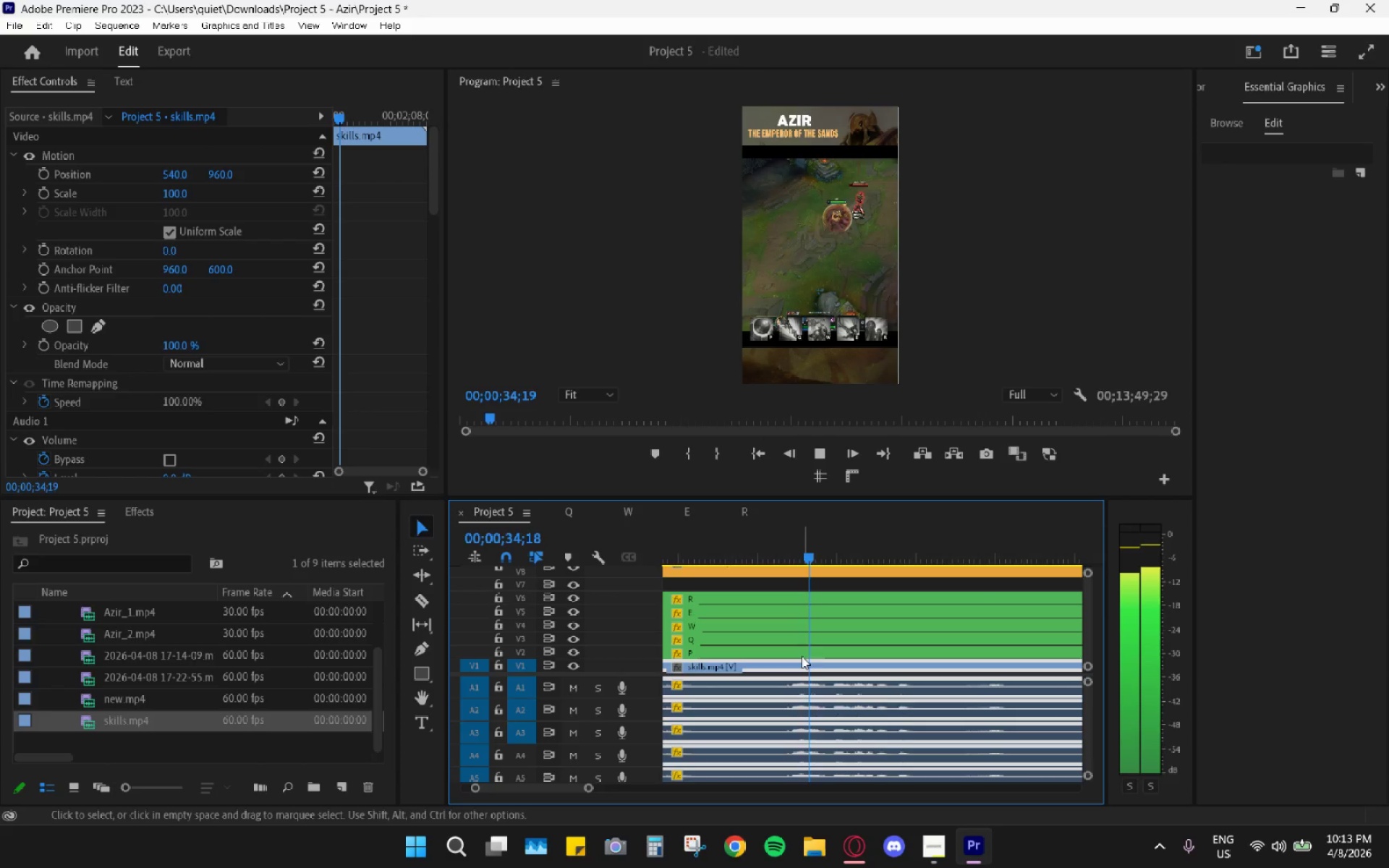 
hold_key(key=AltLeft, duration=0.92)
scroll: coordinate [867, 678], scroll_direction: down, amount: 11.0
 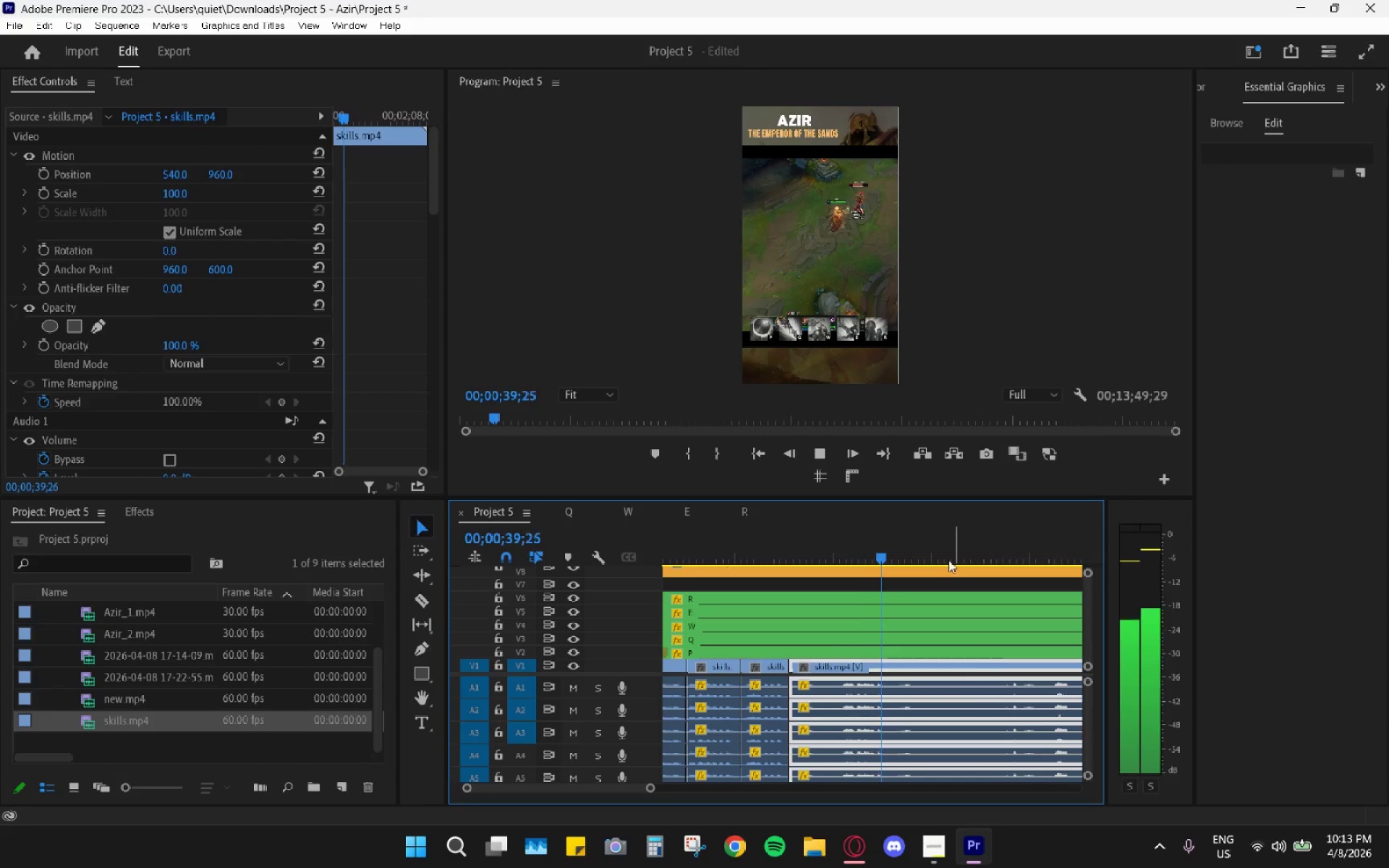 
key(Space)
 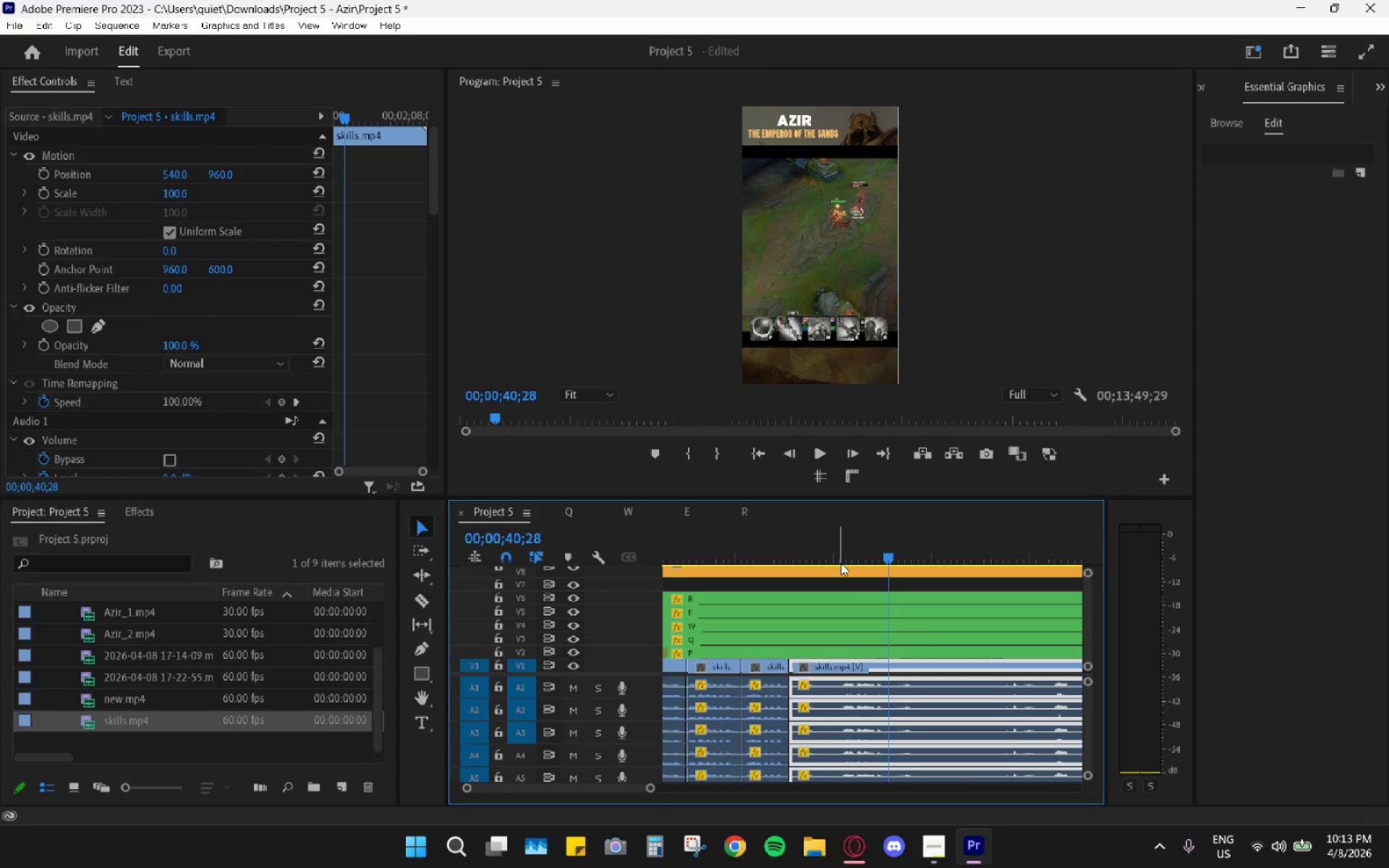 
left_click_drag(start_coordinate=[845, 553], to_coordinate=[838, 551])
 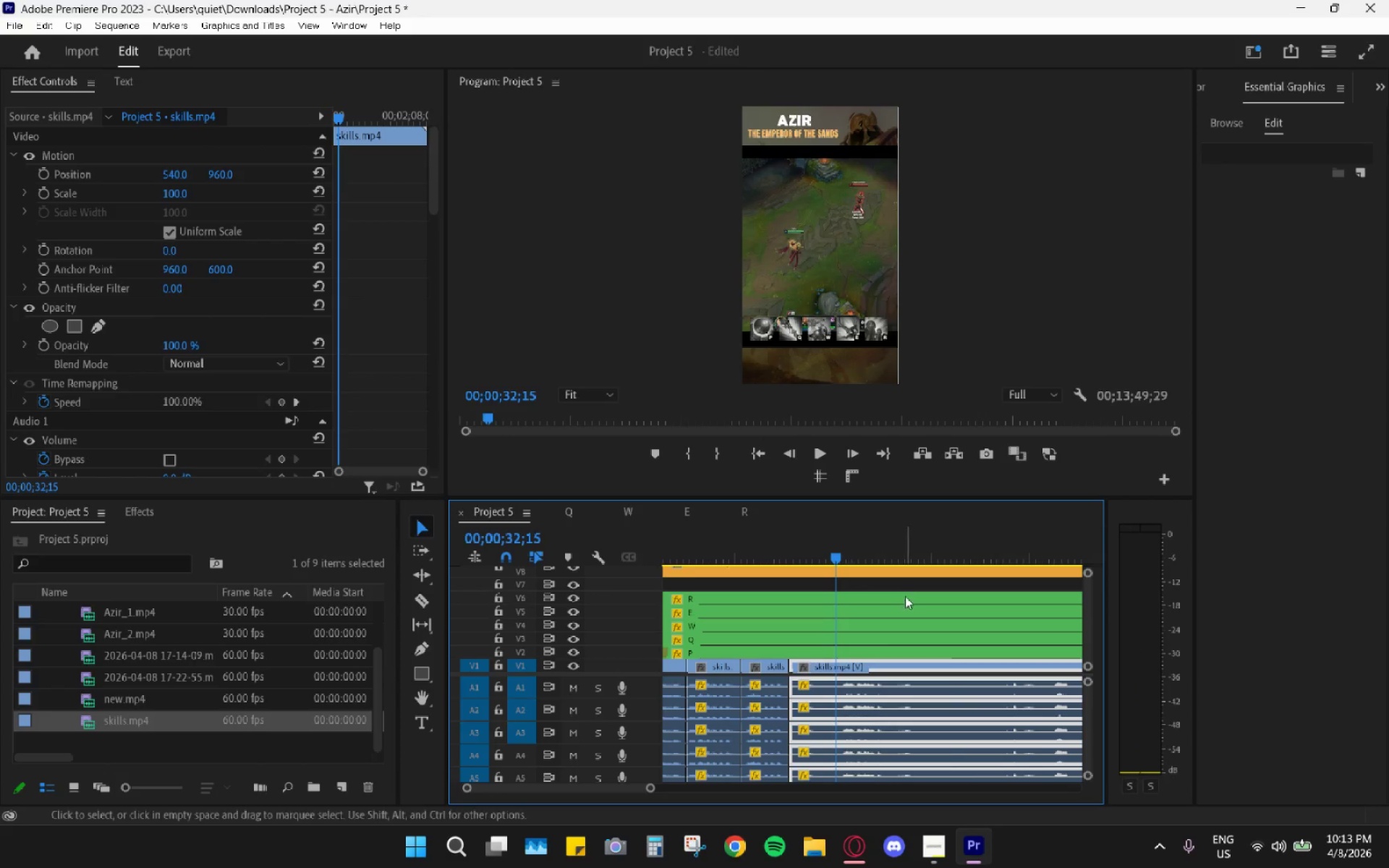 
scroll: coordinate [906, 601], scroll_direction: down, amount: 3.0
 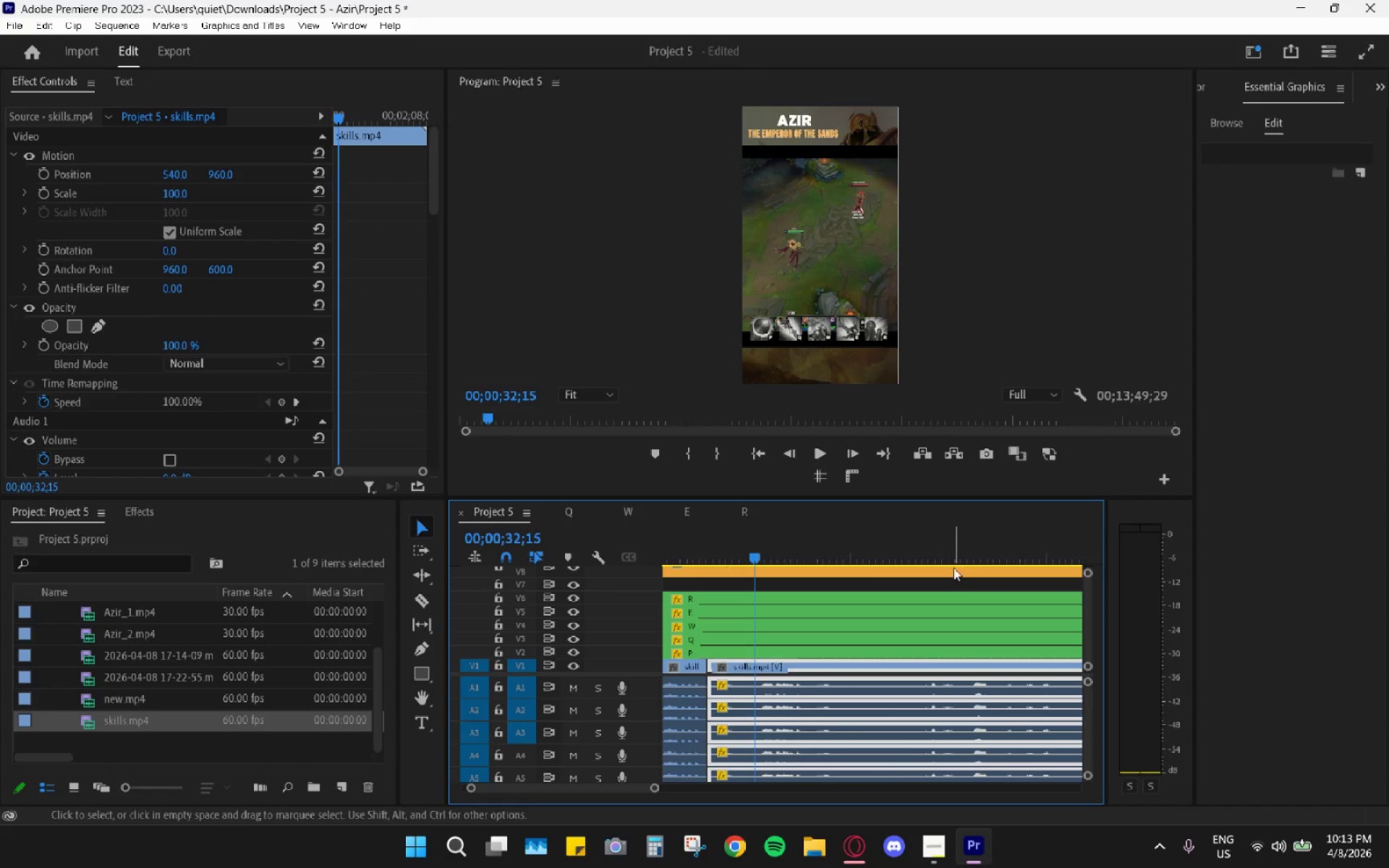 
left_click_drag(start_coordinate=[958, 553], to_coordinate=[756, 558])
 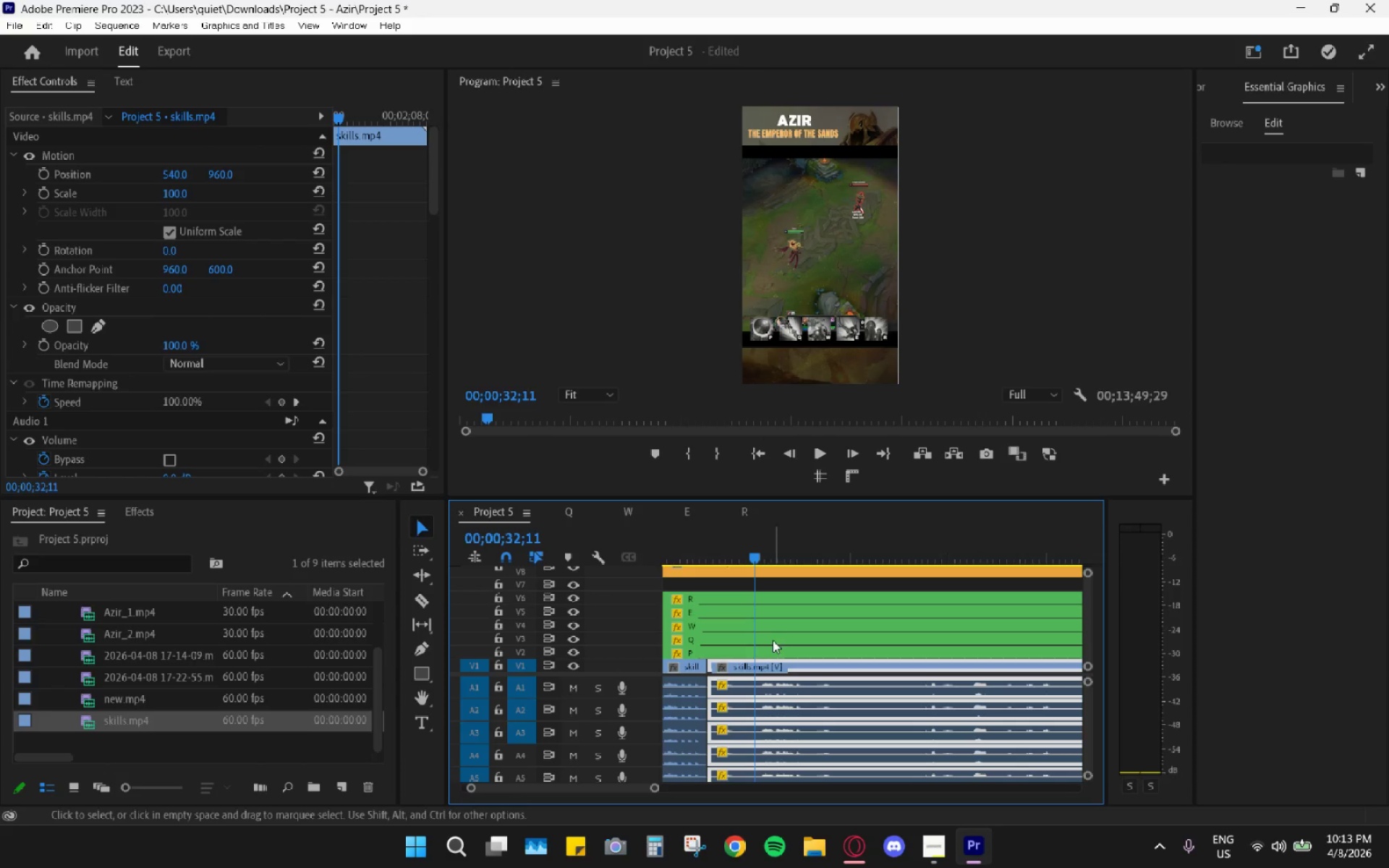 
type(chv)
 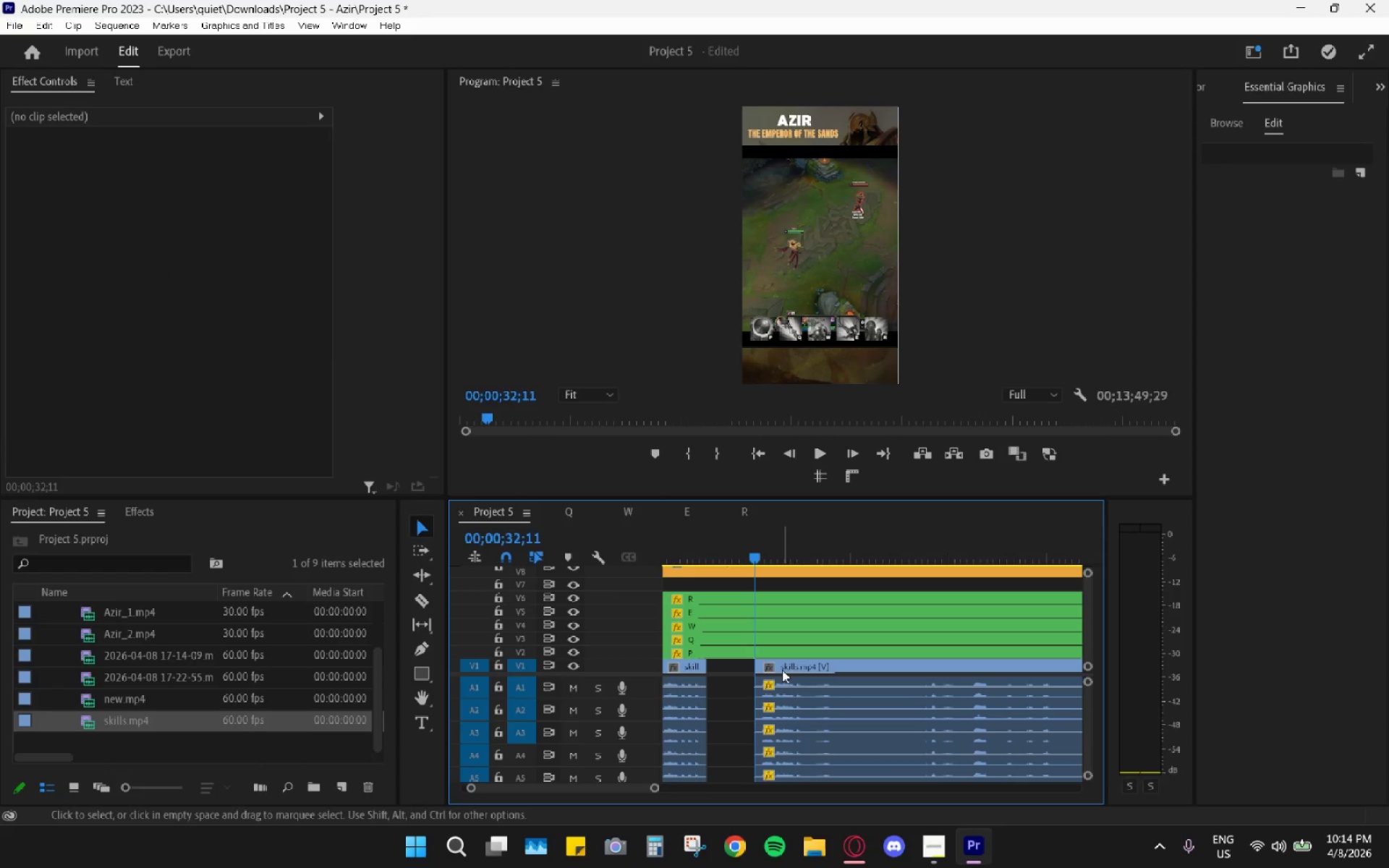 
left_click_drag(start_coordinate=[784, 668], to_coordinate=[742, 668])
 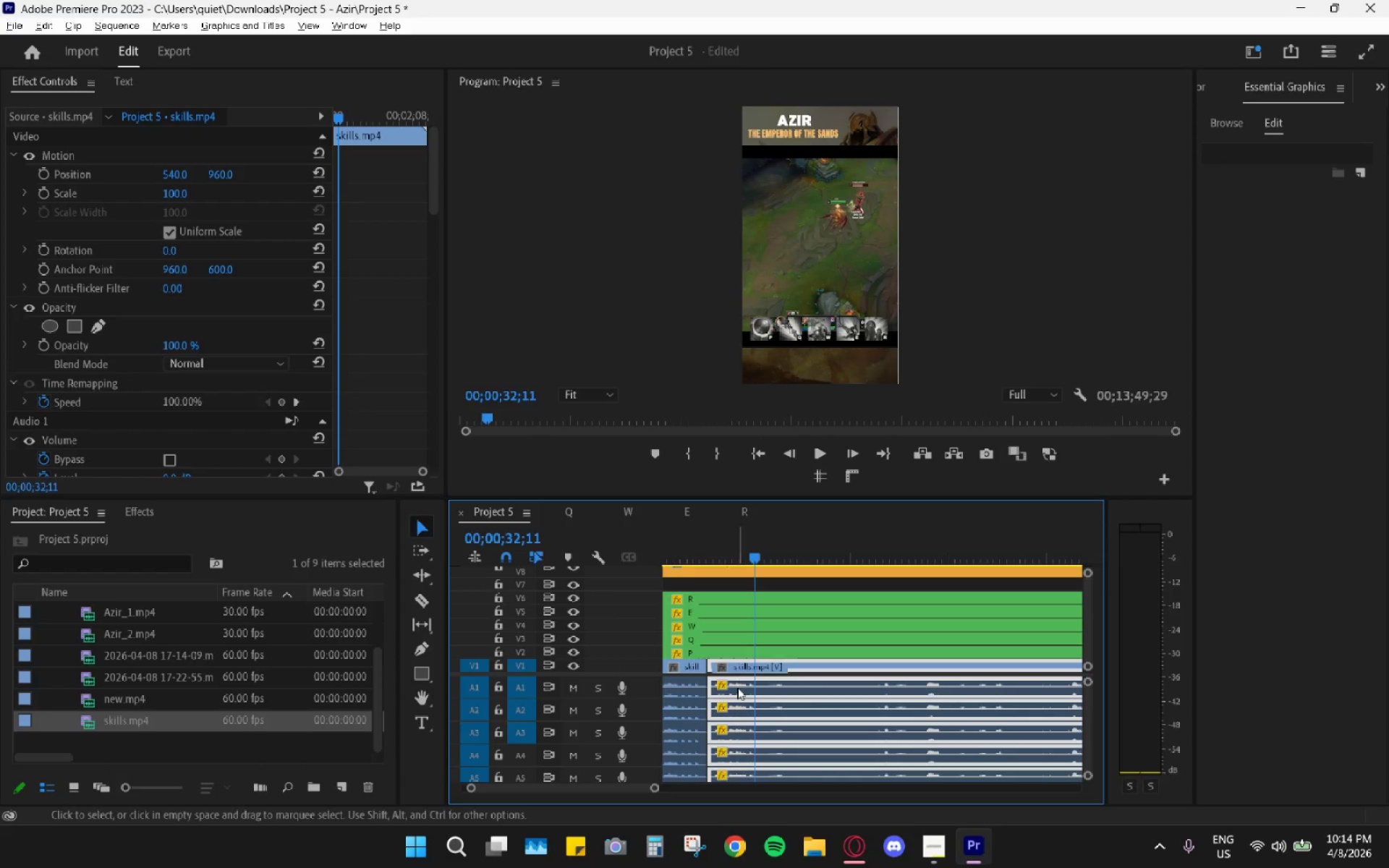 
hold_key(key=AltLeft, duration=0.73)
hold_key(key=AltLeft, duration=12.77)
scroll: coordinate [739, 697], scroll_direction: up, amount: 15.0
 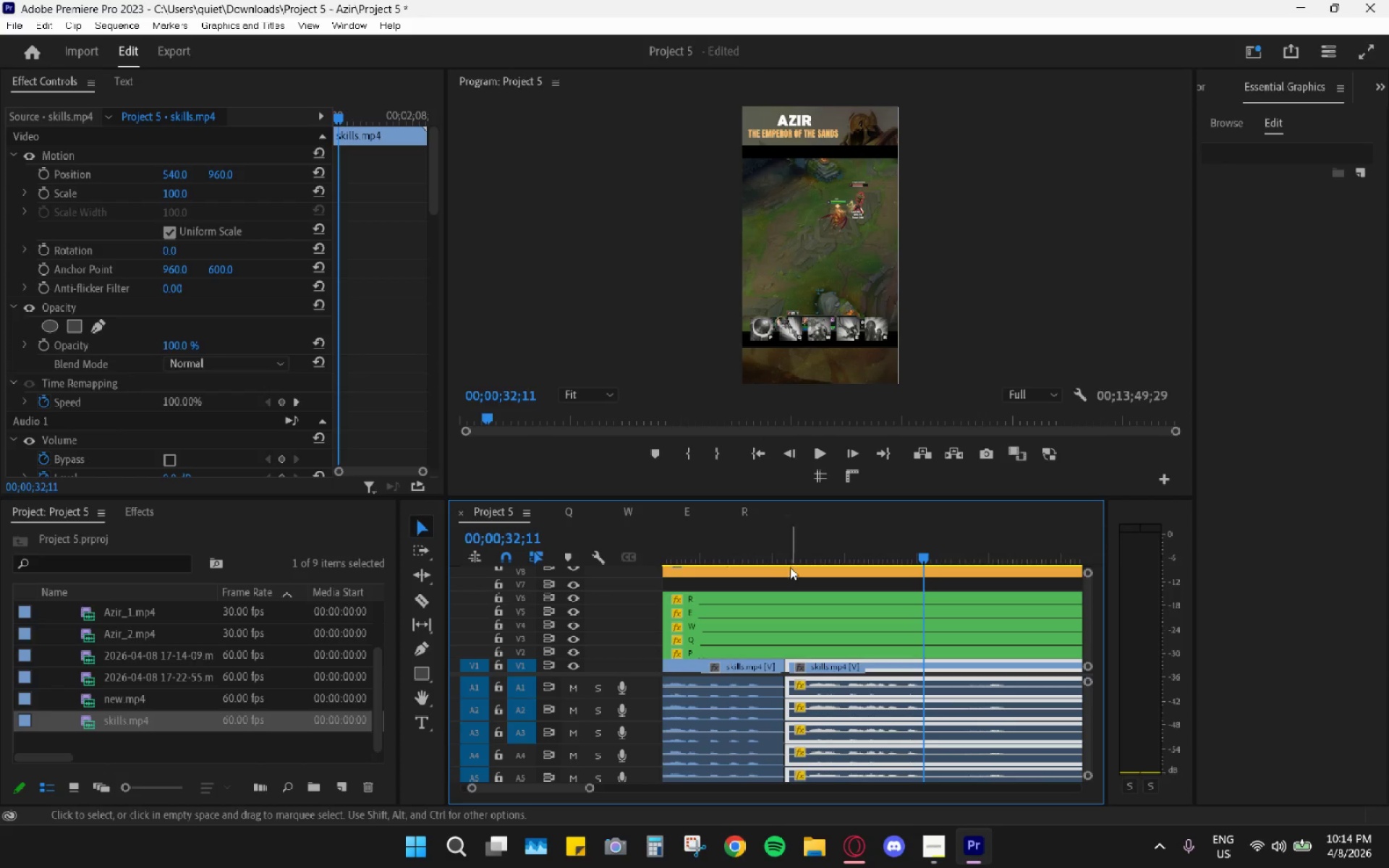 
key(Space)
 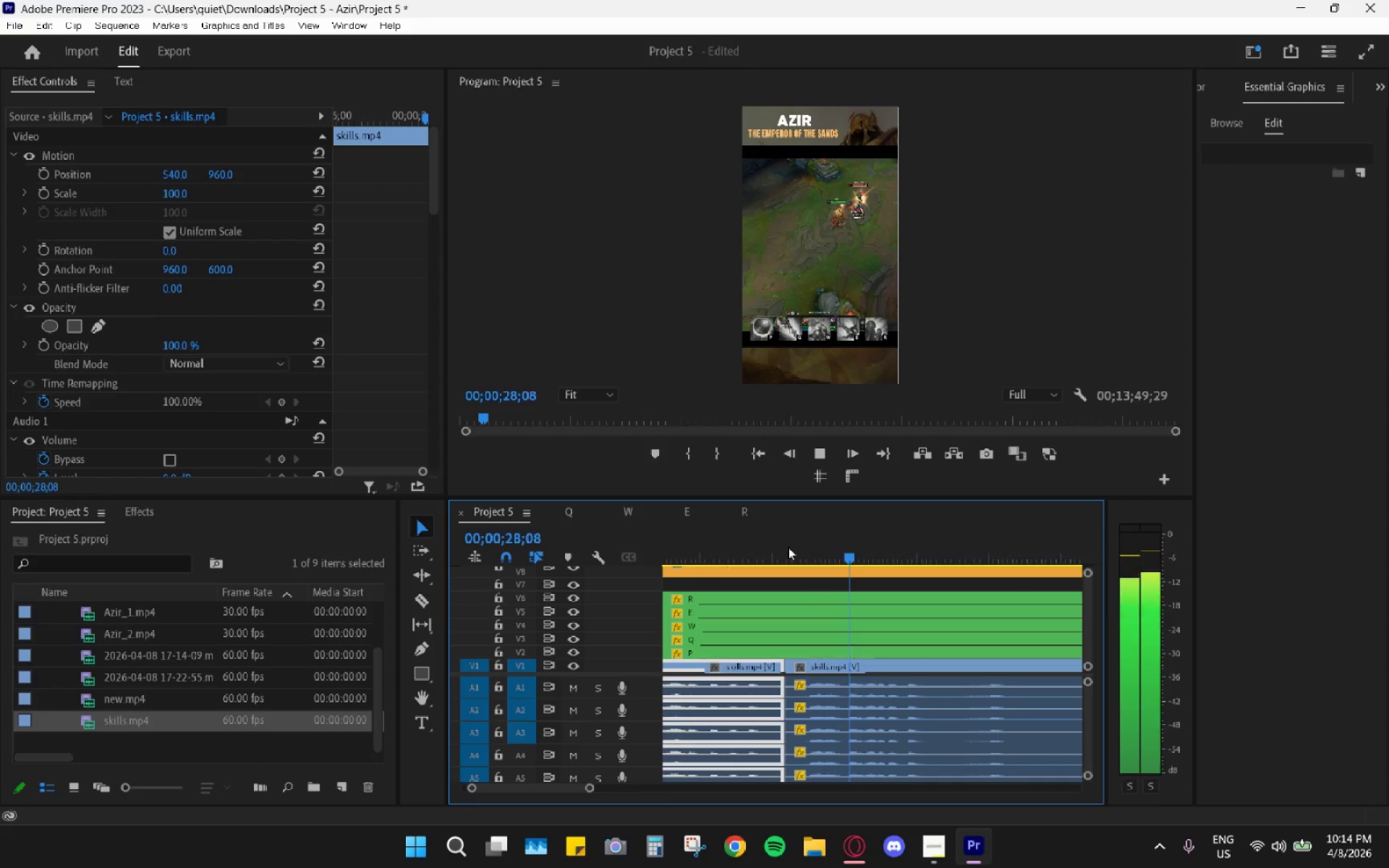 
key(Space)
 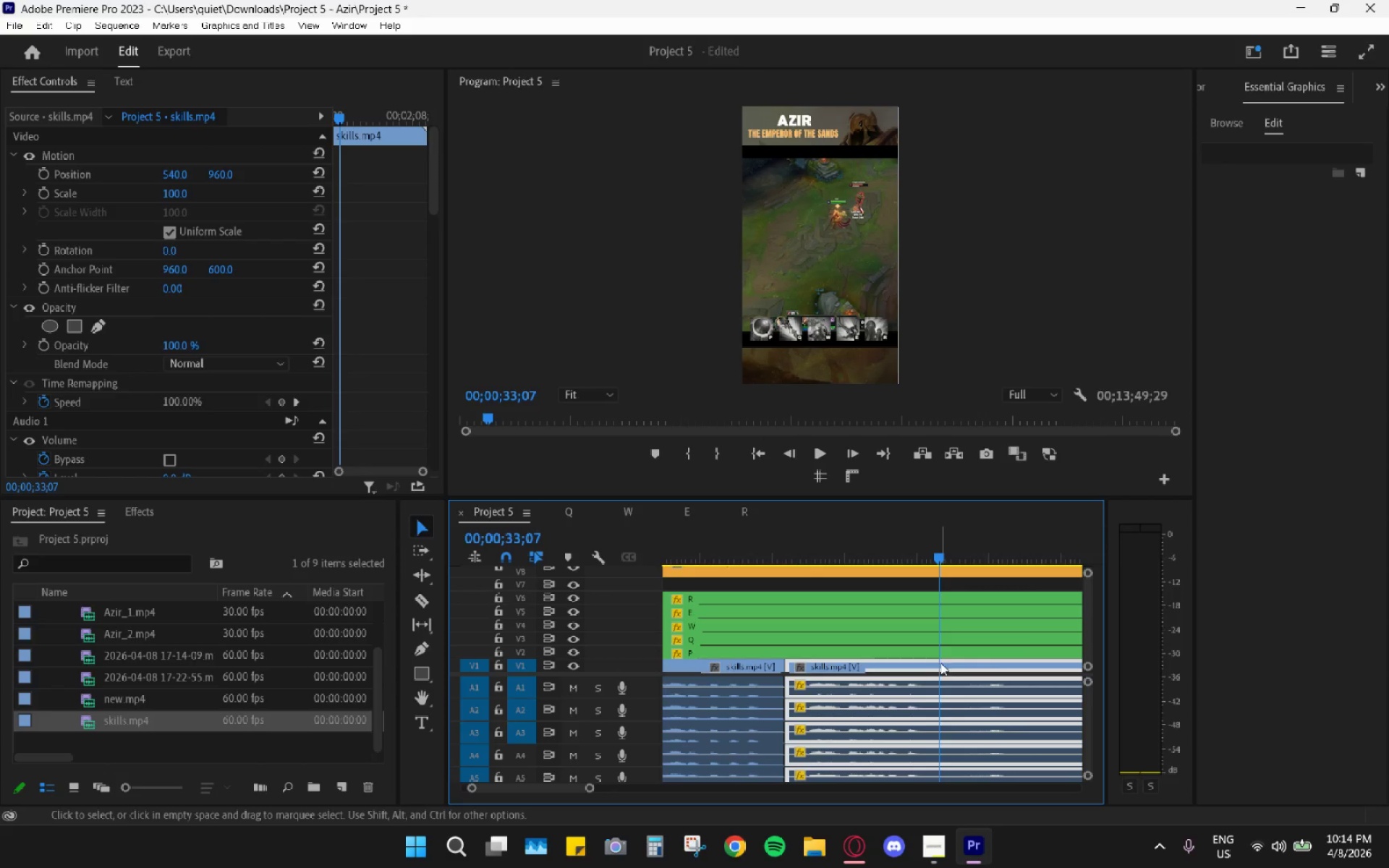 
key(C)
 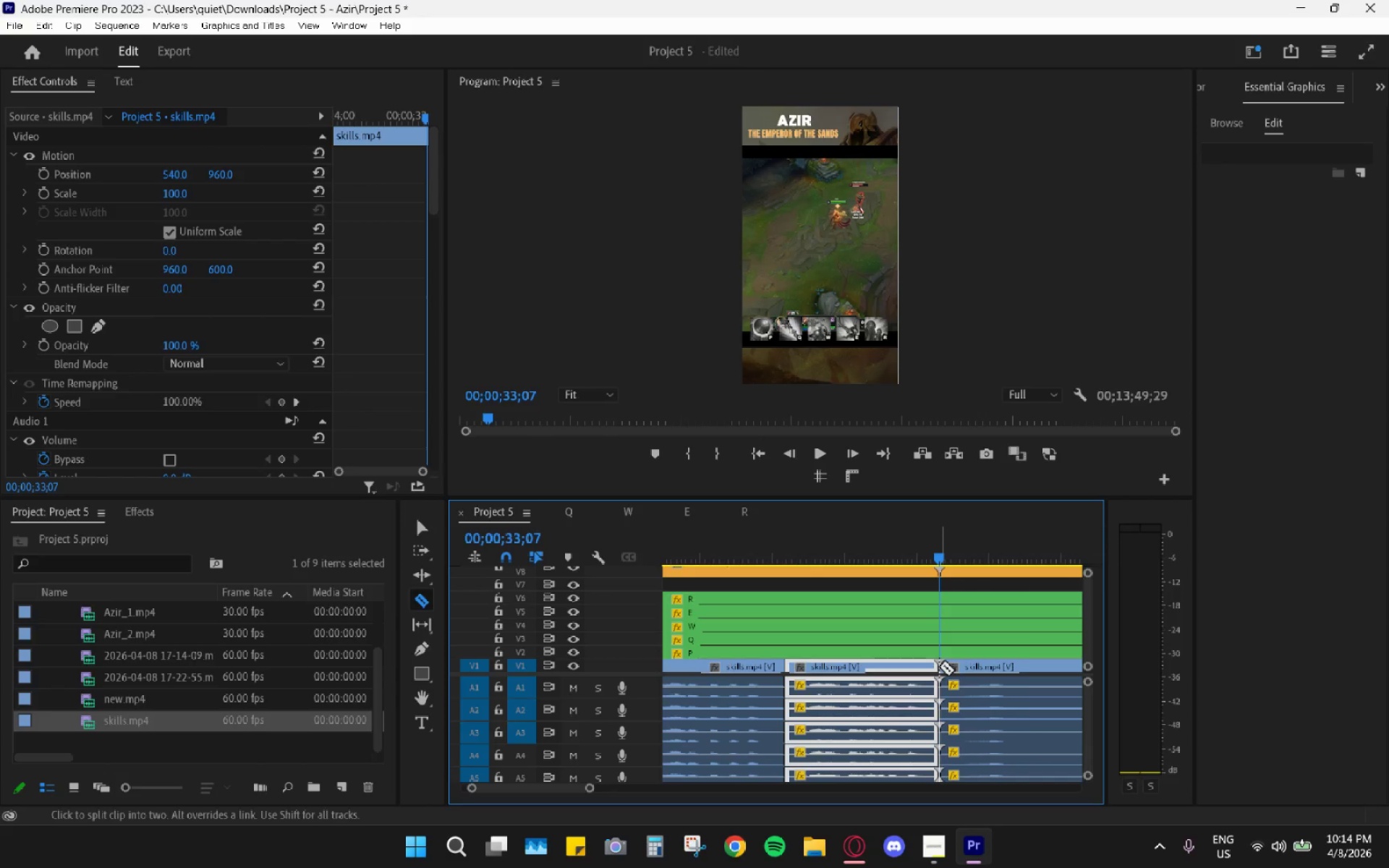 
key(V)
 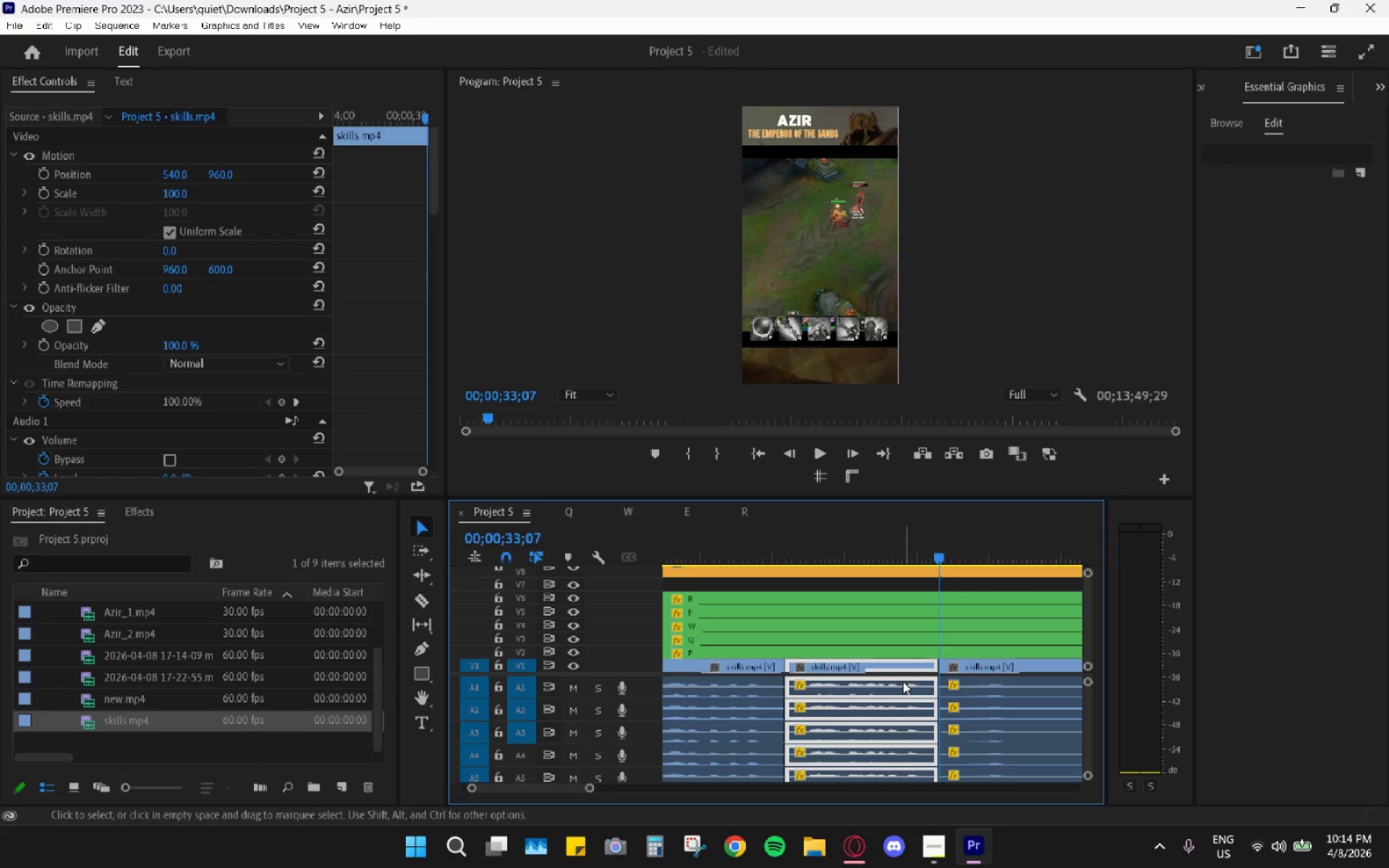 
hold_key(key=AltLeft, duration=0.73)
scroll: coordinate [902, 681], scroll_direction: down, amount: 12.0
 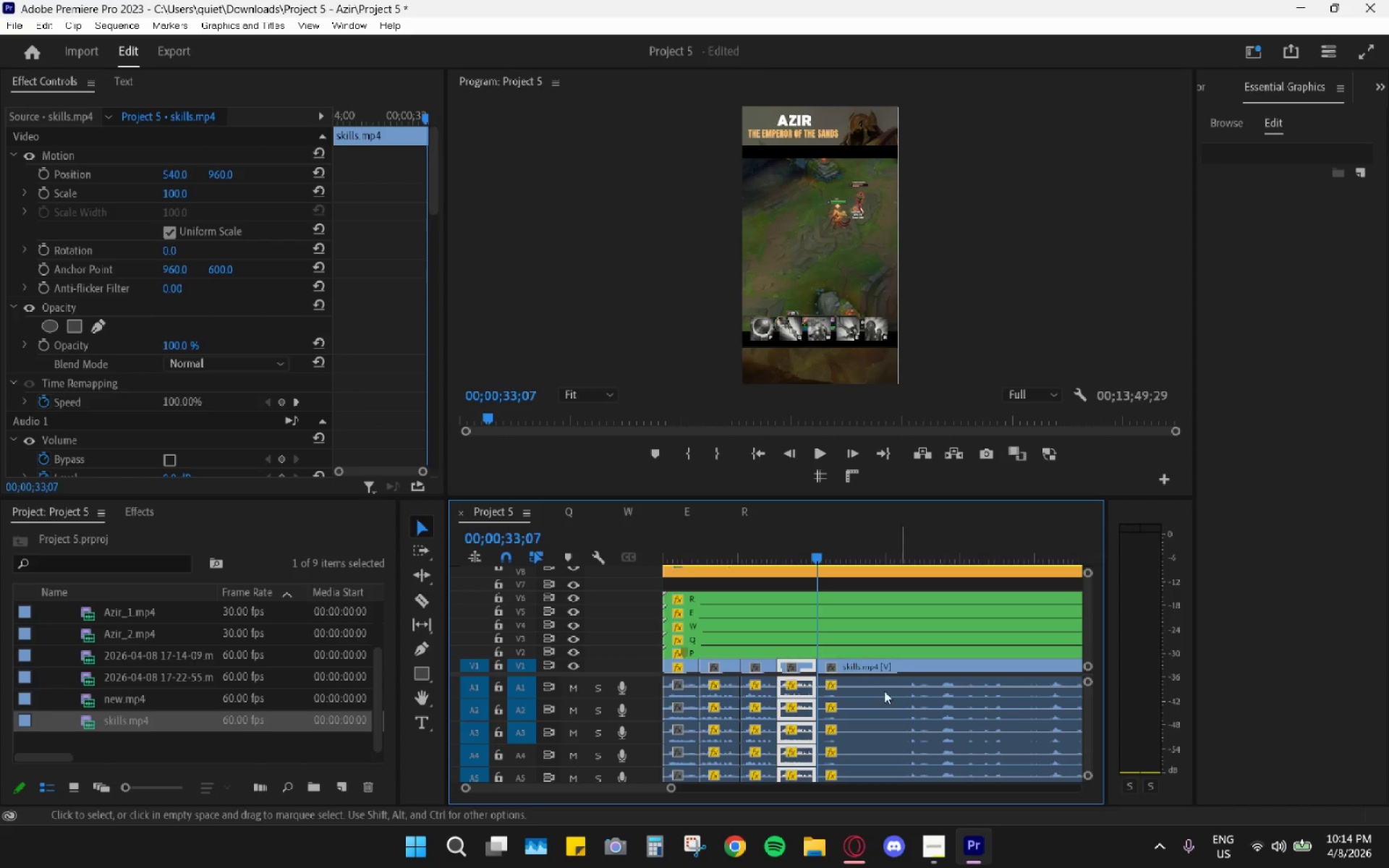 
hold_key(key=AltLeft, duration=0.5)
 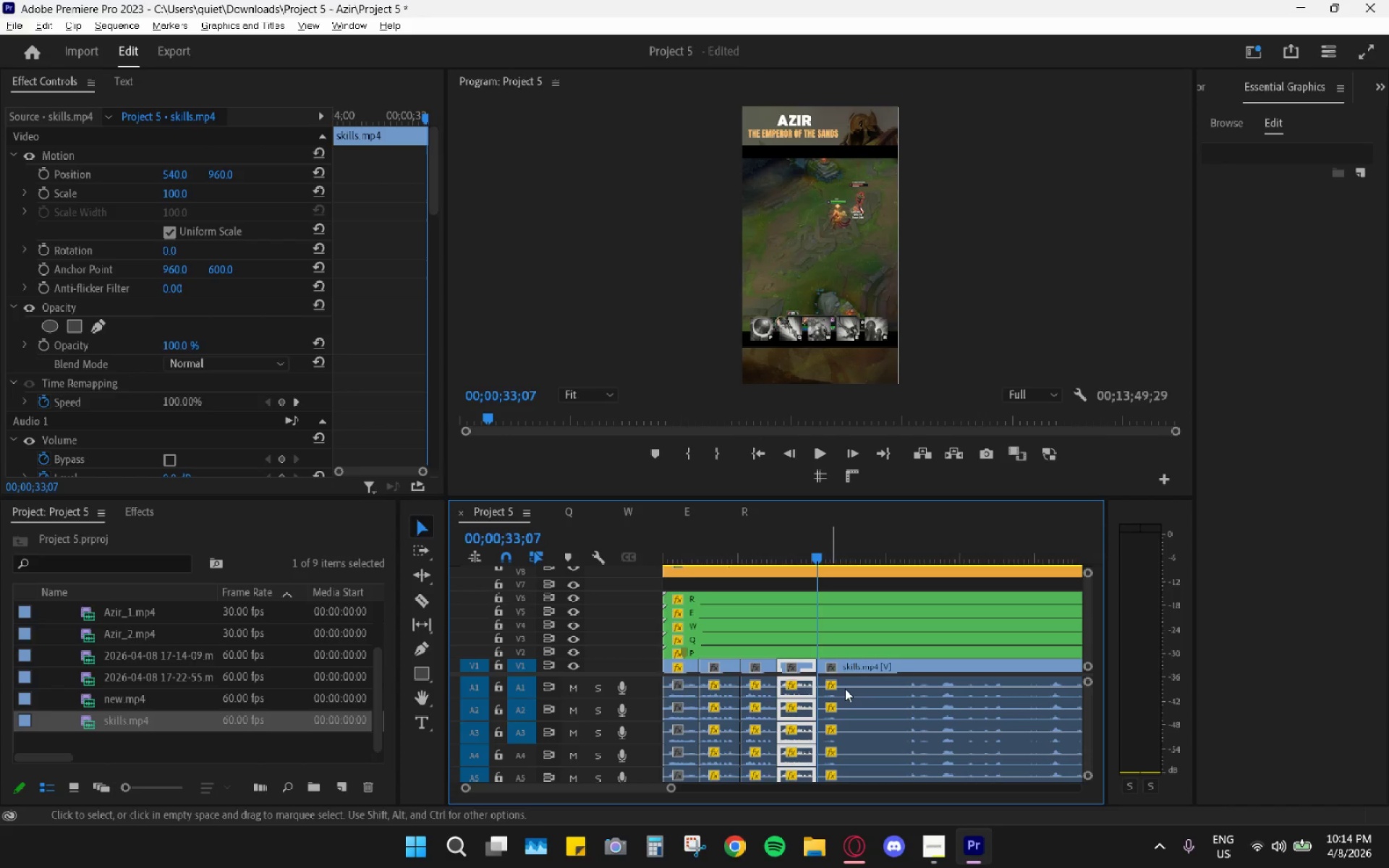 
hold_key(key=AltLeft, duration=0.53)
scroll: coordinate [845, 689], scroll_direction: up, amount: 4.0
 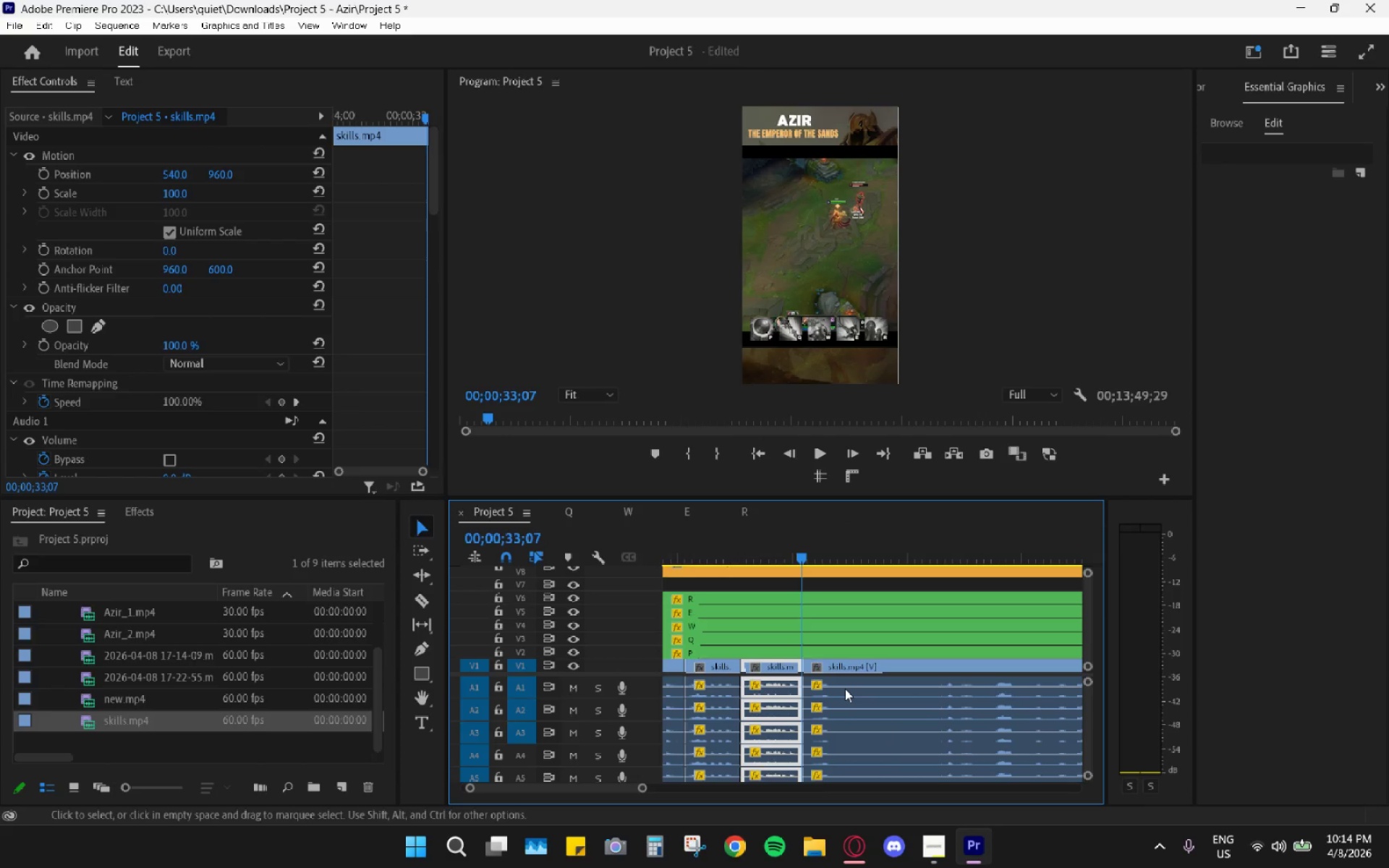 
hold_key(key=AltLeft, duration=0.38)
scroll: coordinate [845, 689], scroll_direction: down, amount: 4.0
 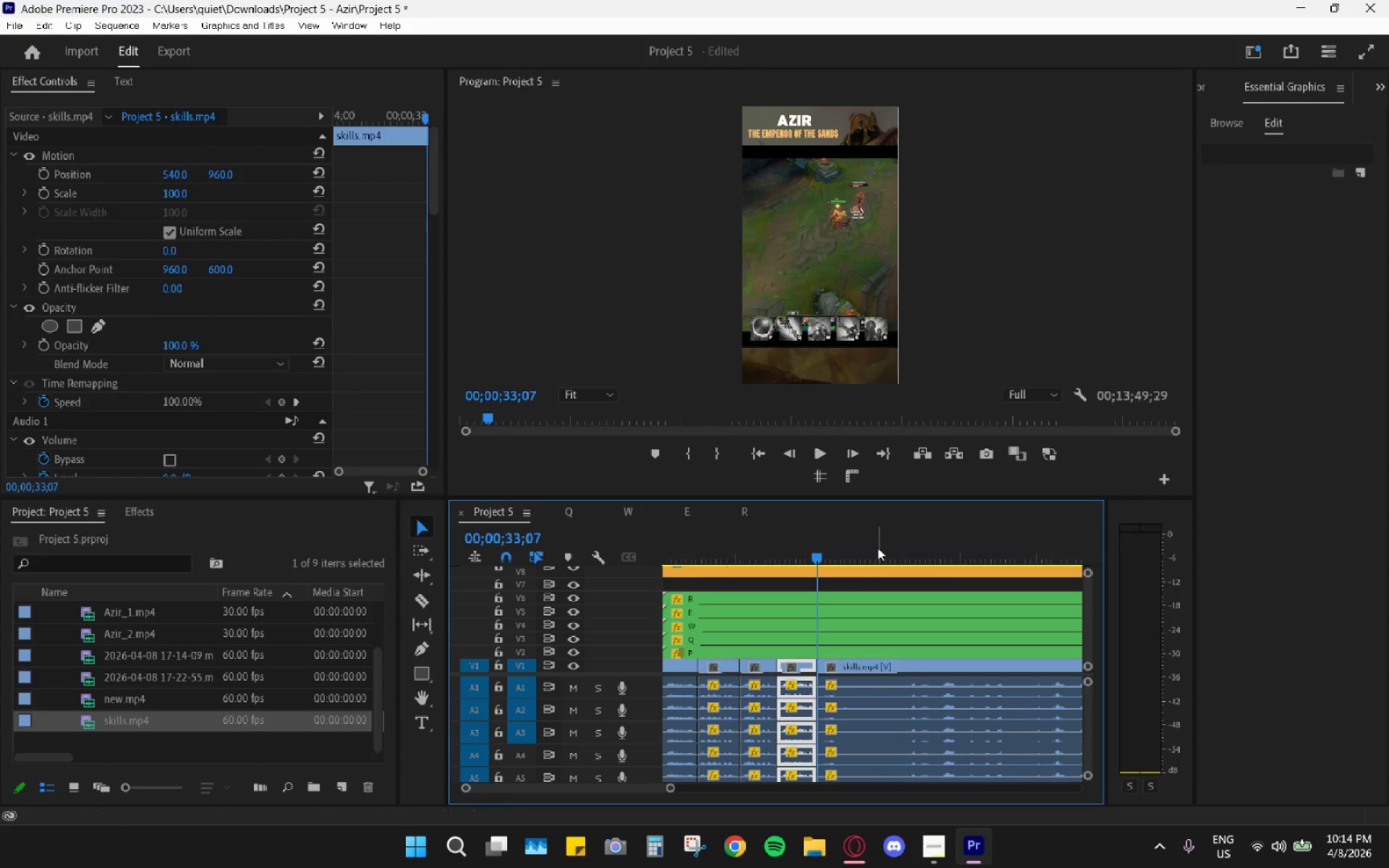 
hold_key(key=AltLeft, duration=0.53)
 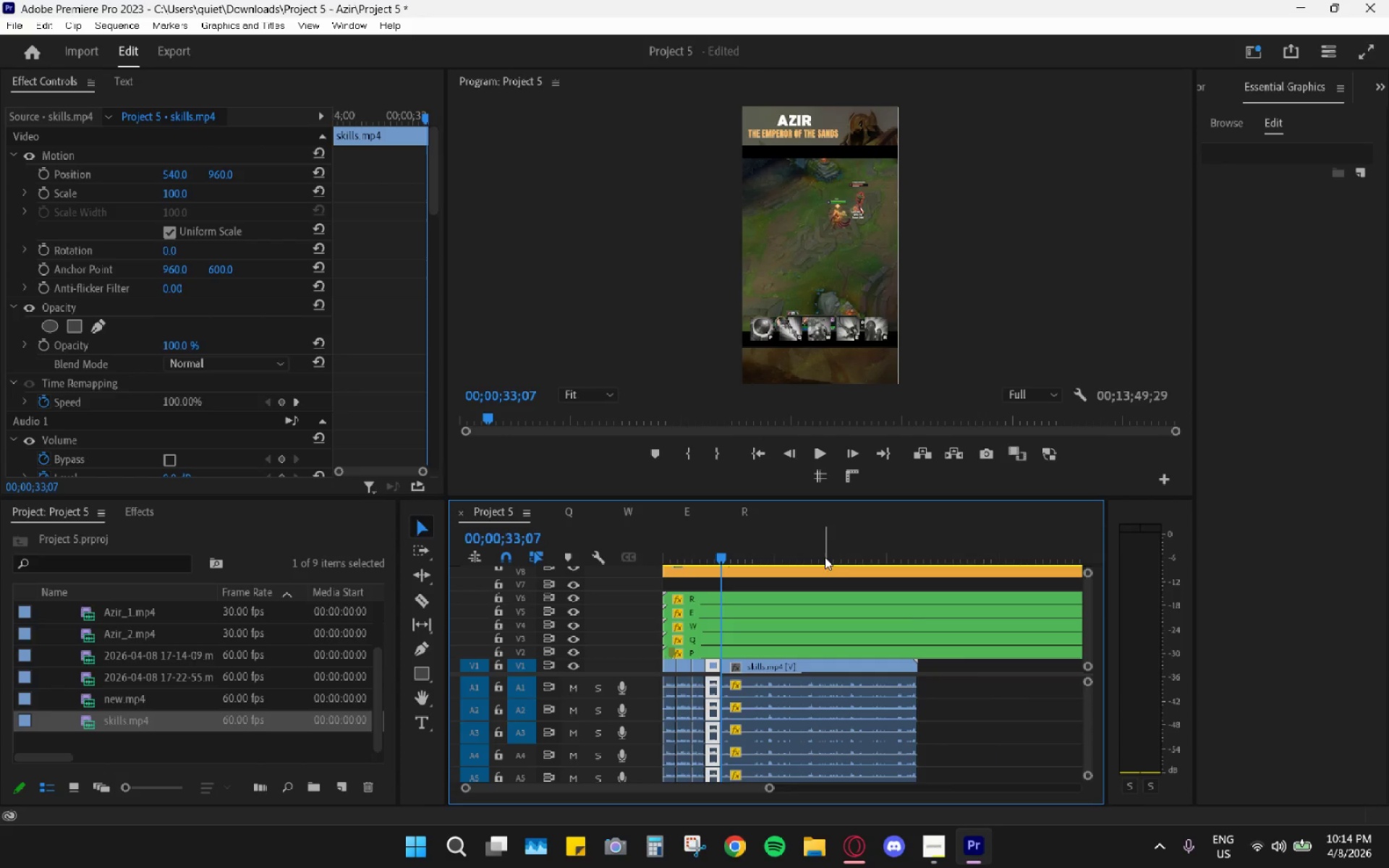 
hold_key(key=AltLeft, duration=8.03)
 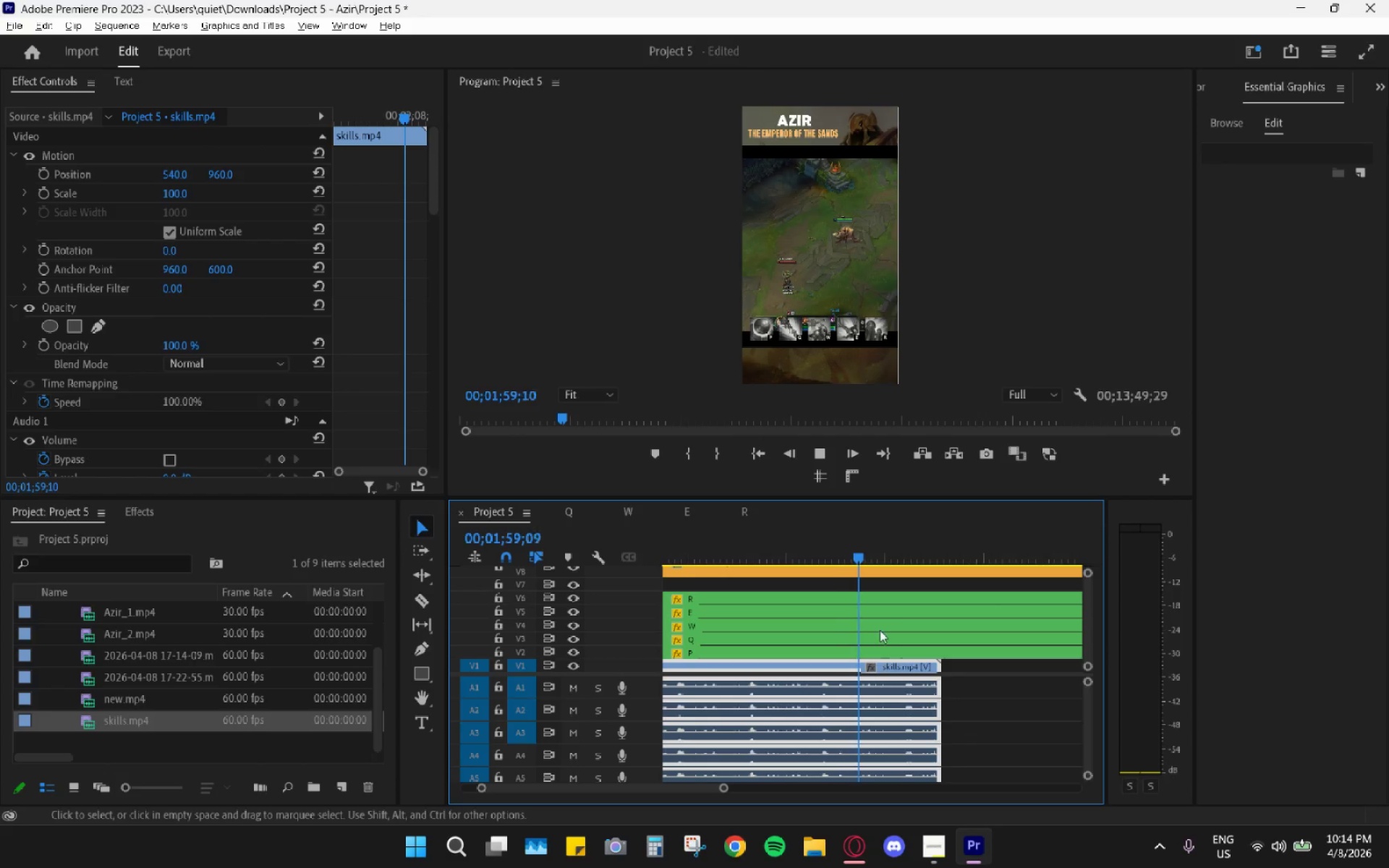 
scroll: coordinate [925, 605], scroll_direction: down, amount: 9.0
 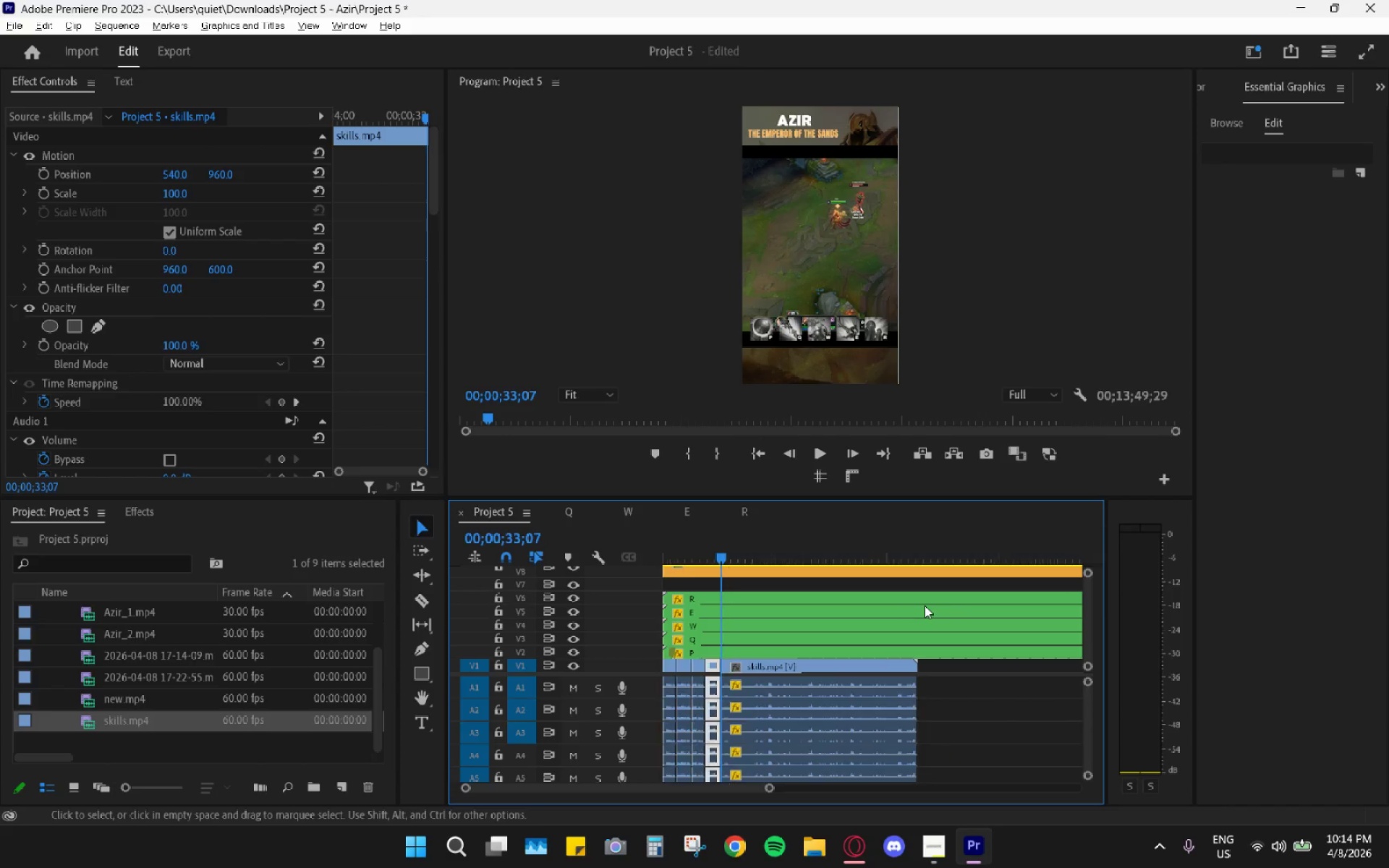 
left_click_drag(start_coordinate=[832, 548], to_coordinate=[872, 546])
 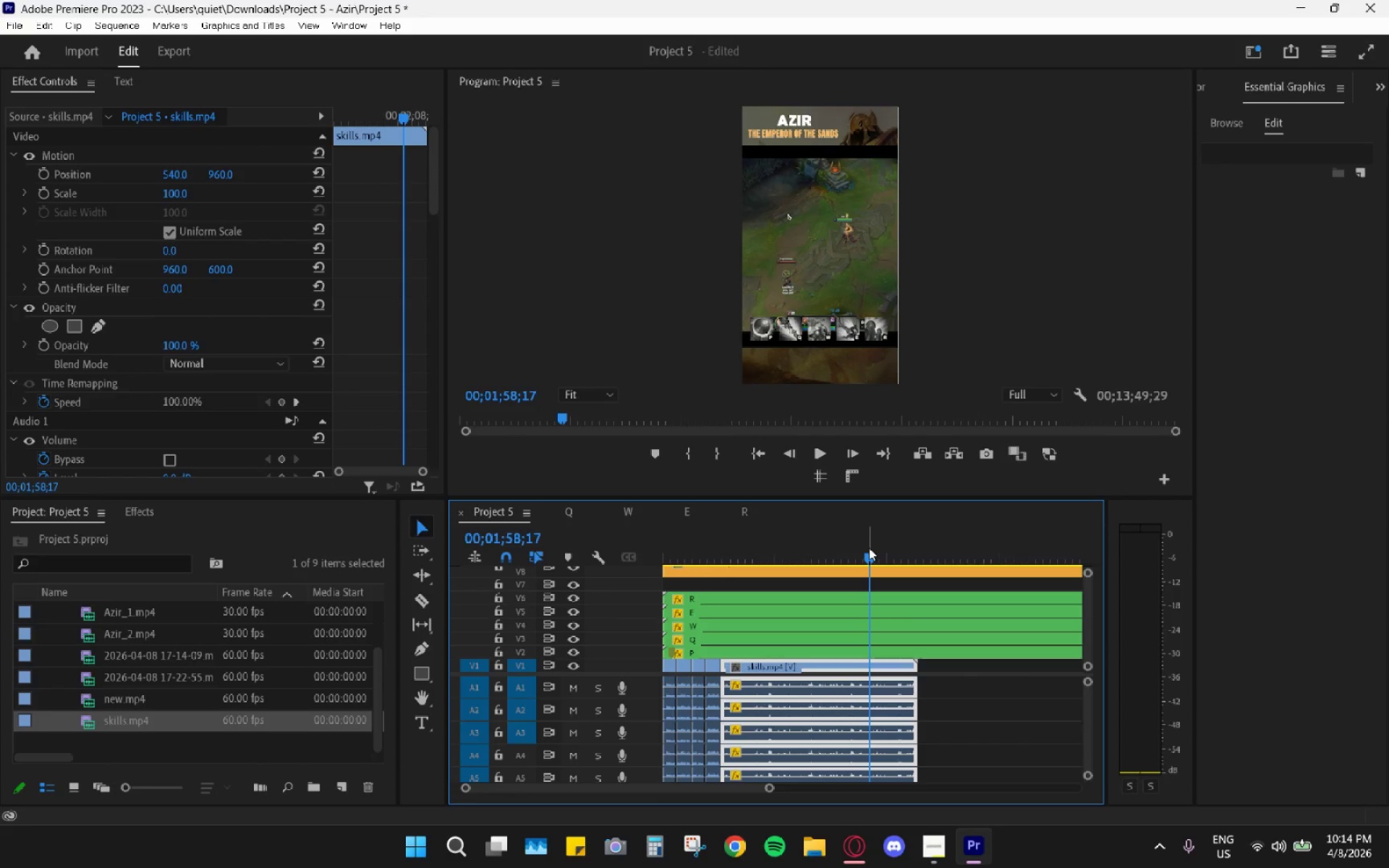 
key(Space)
 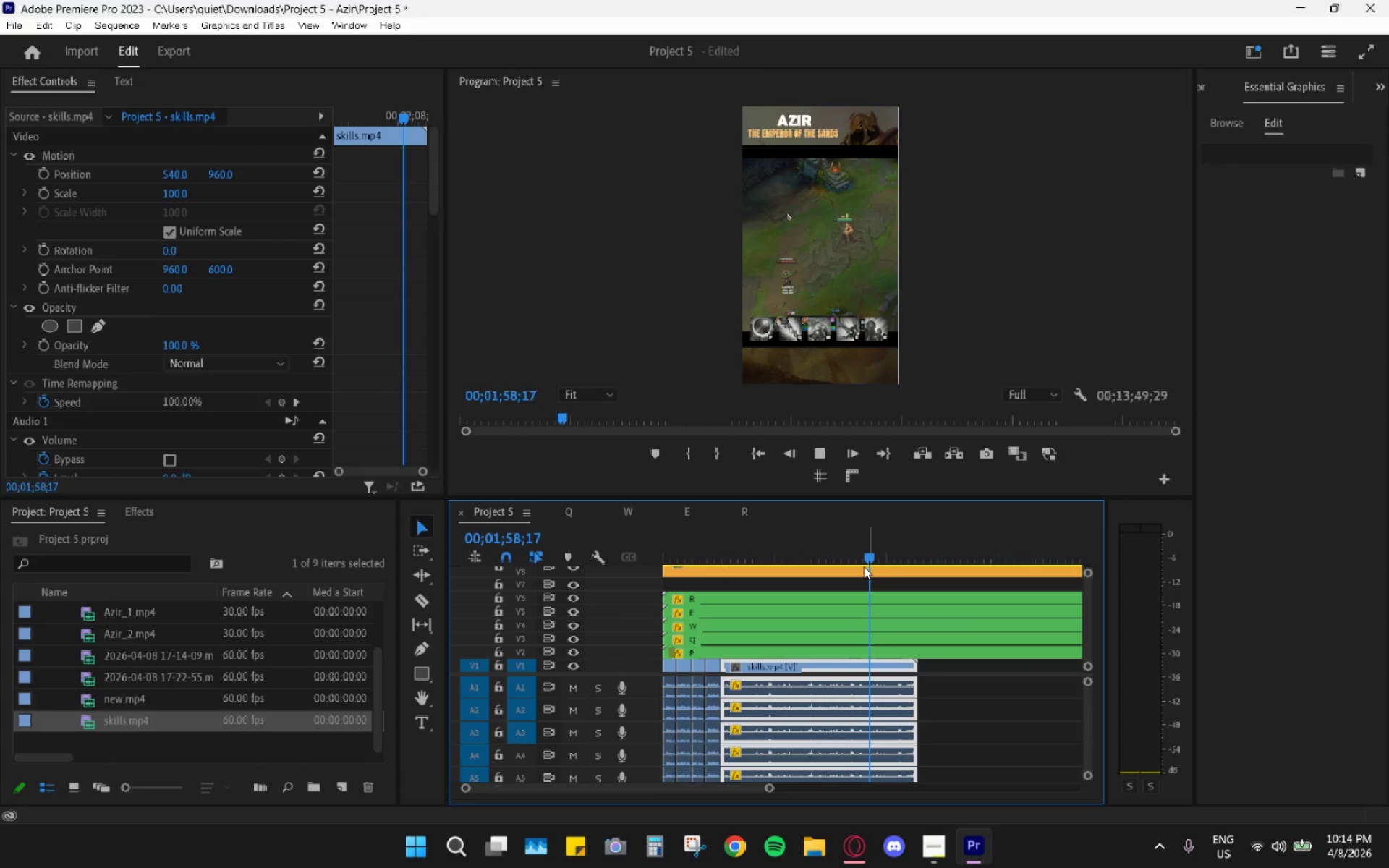 
hold_key(key=AltLeft, duration=0.67)
scroll: coordinate [888, 643], scroll_direction: up, amount: 5.0
 